 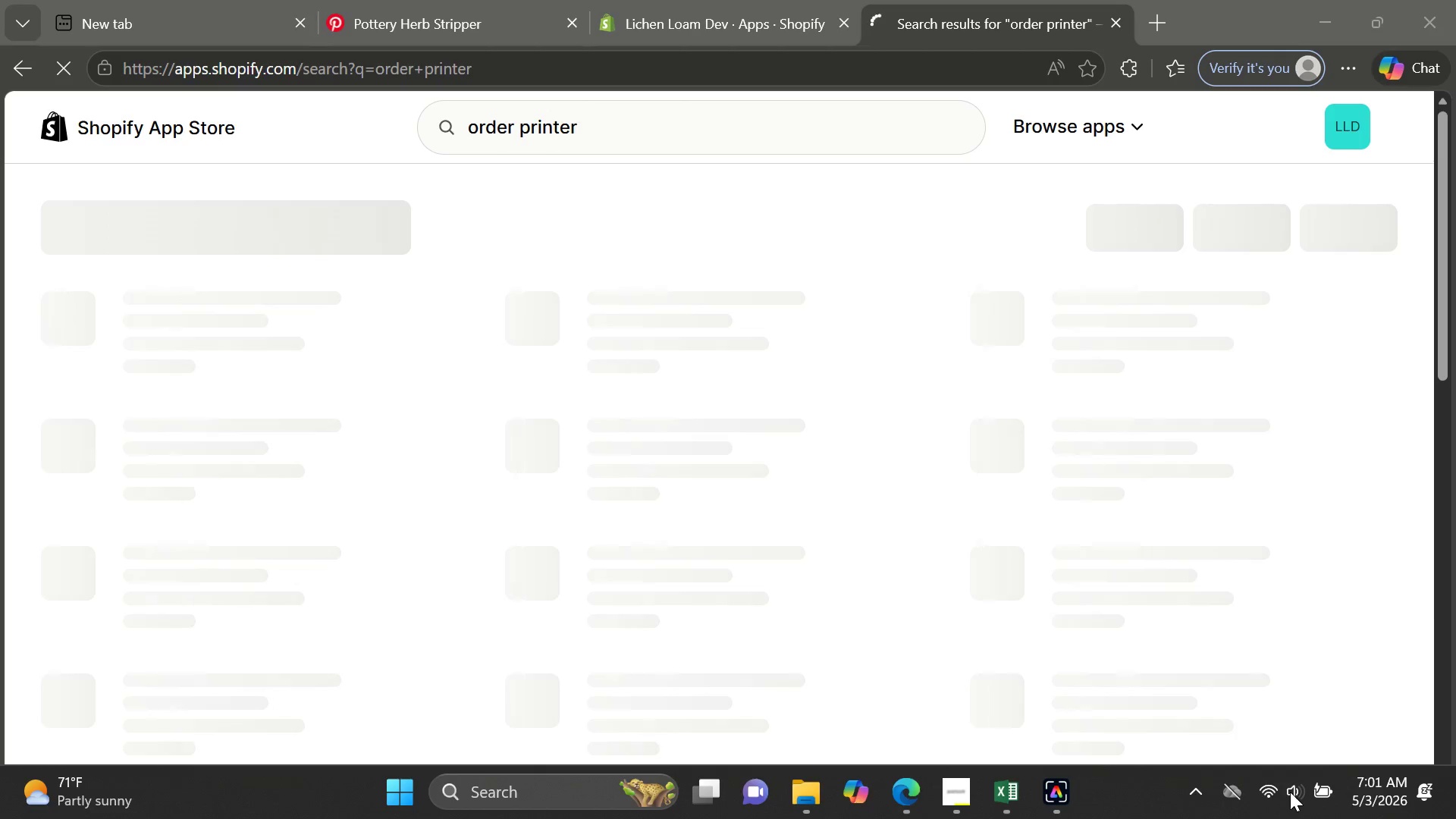 
left_click([1127, 482])
 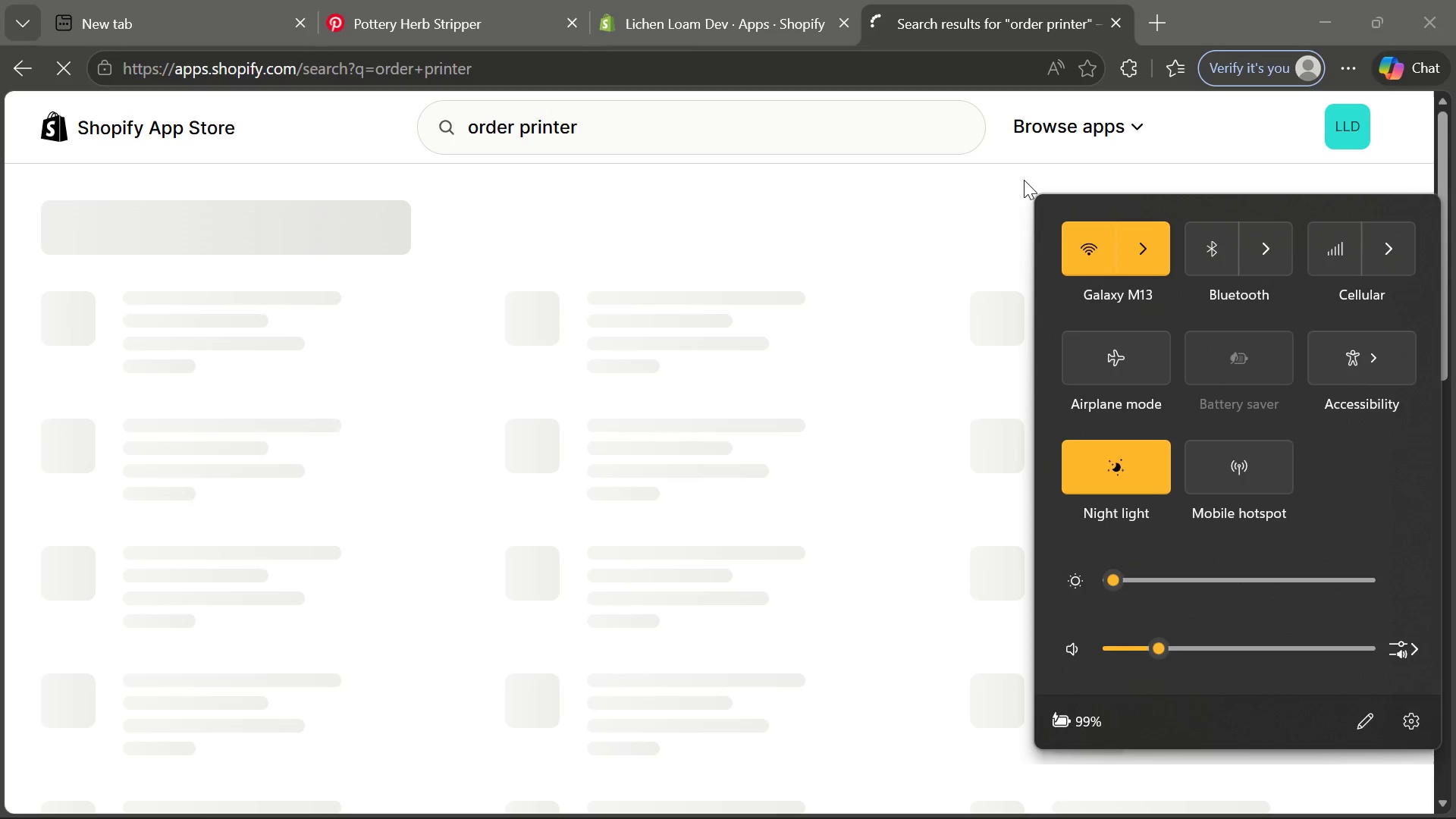 
left_click([1026, 180])
 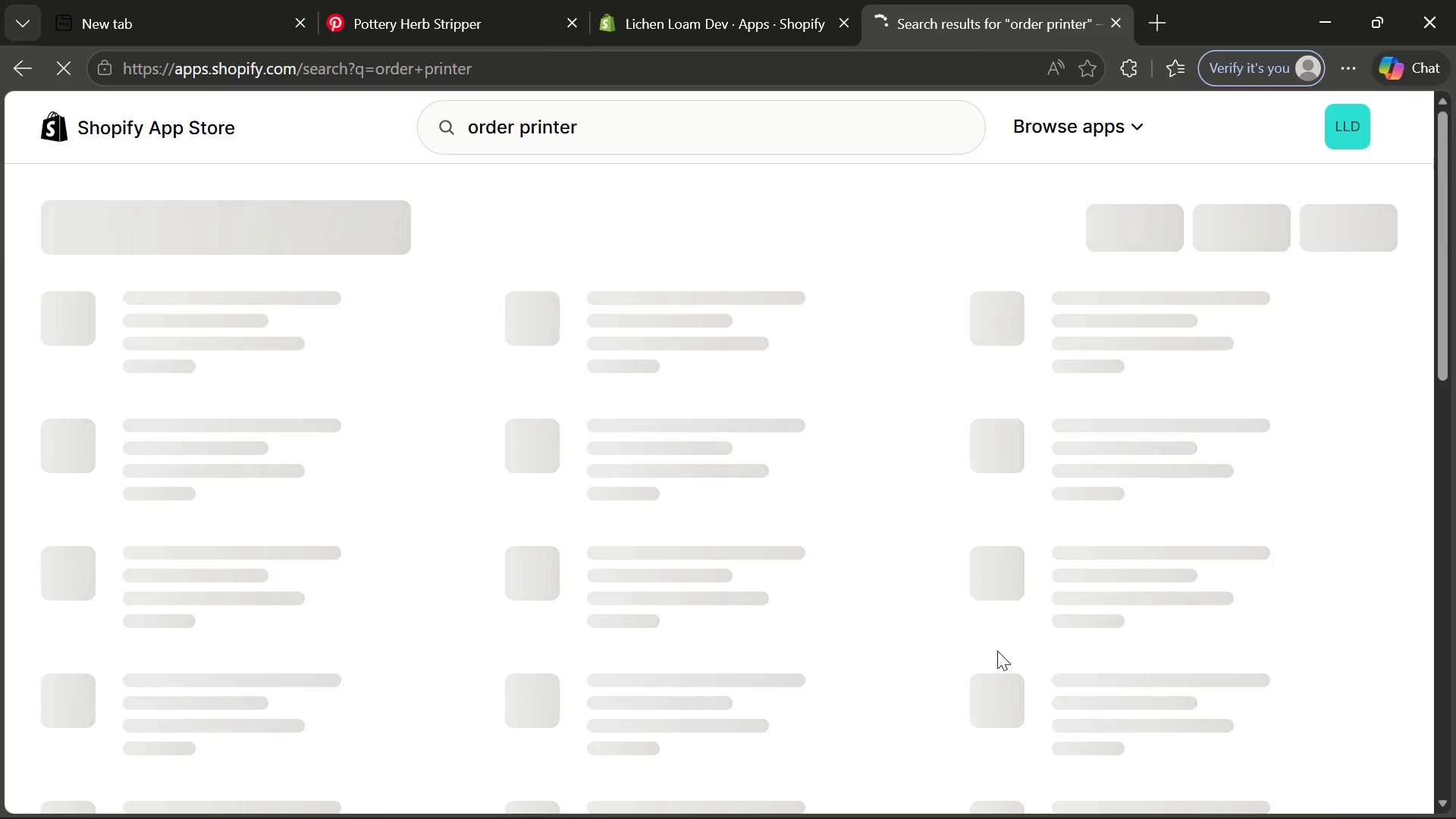 
wait(6.04)
 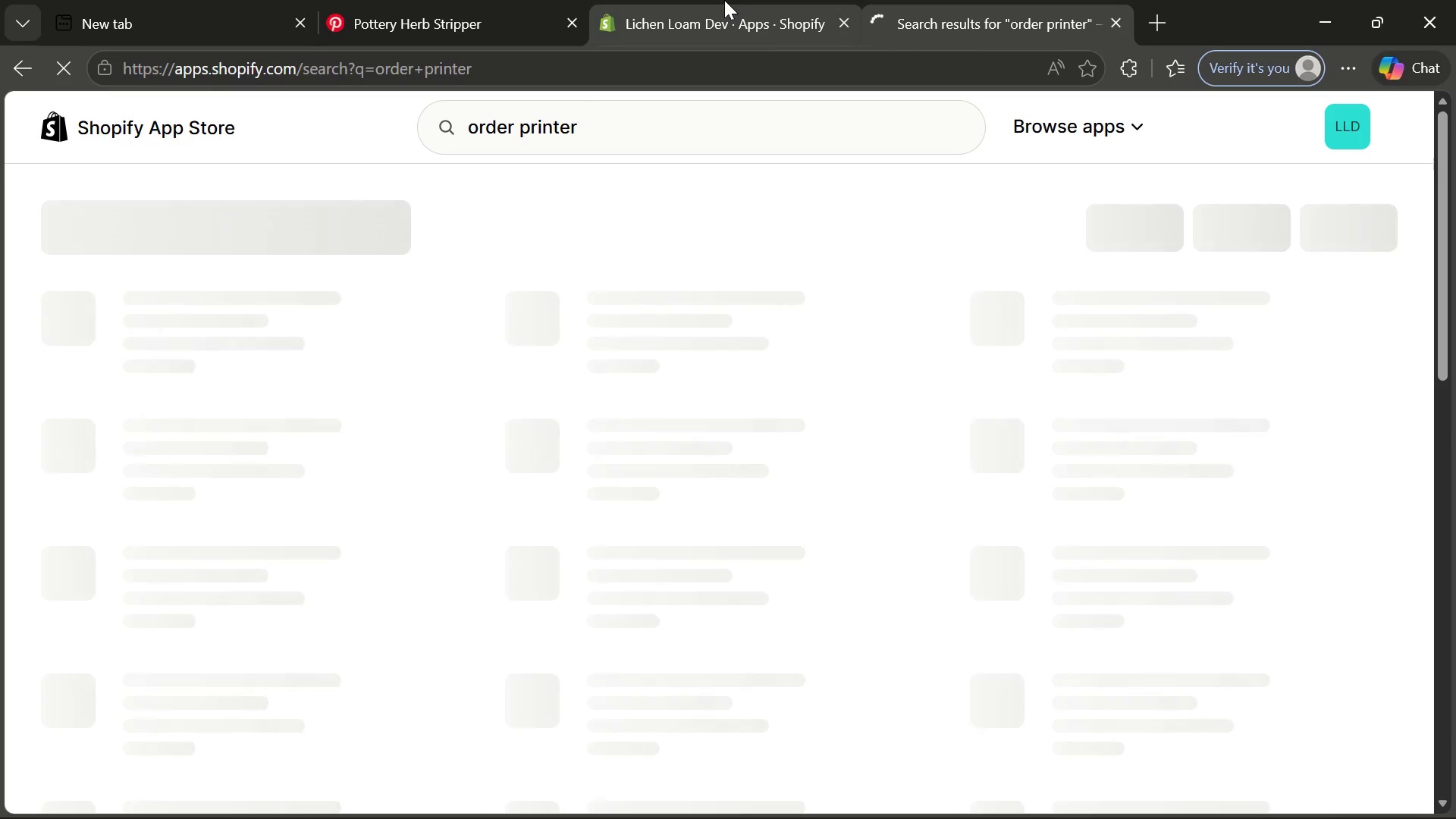 
mouse_move([968, 779])
 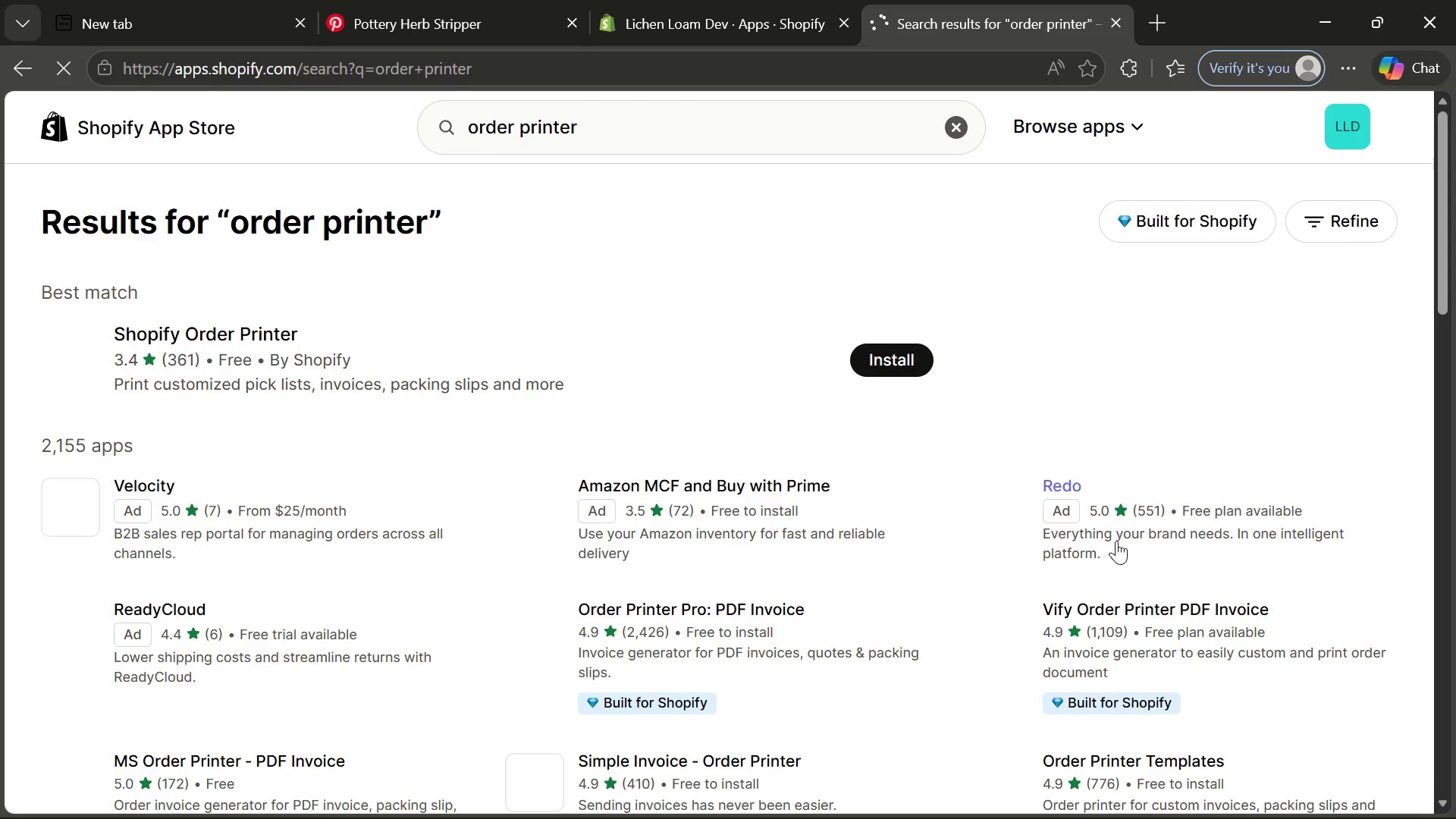 
wait(19.17)
 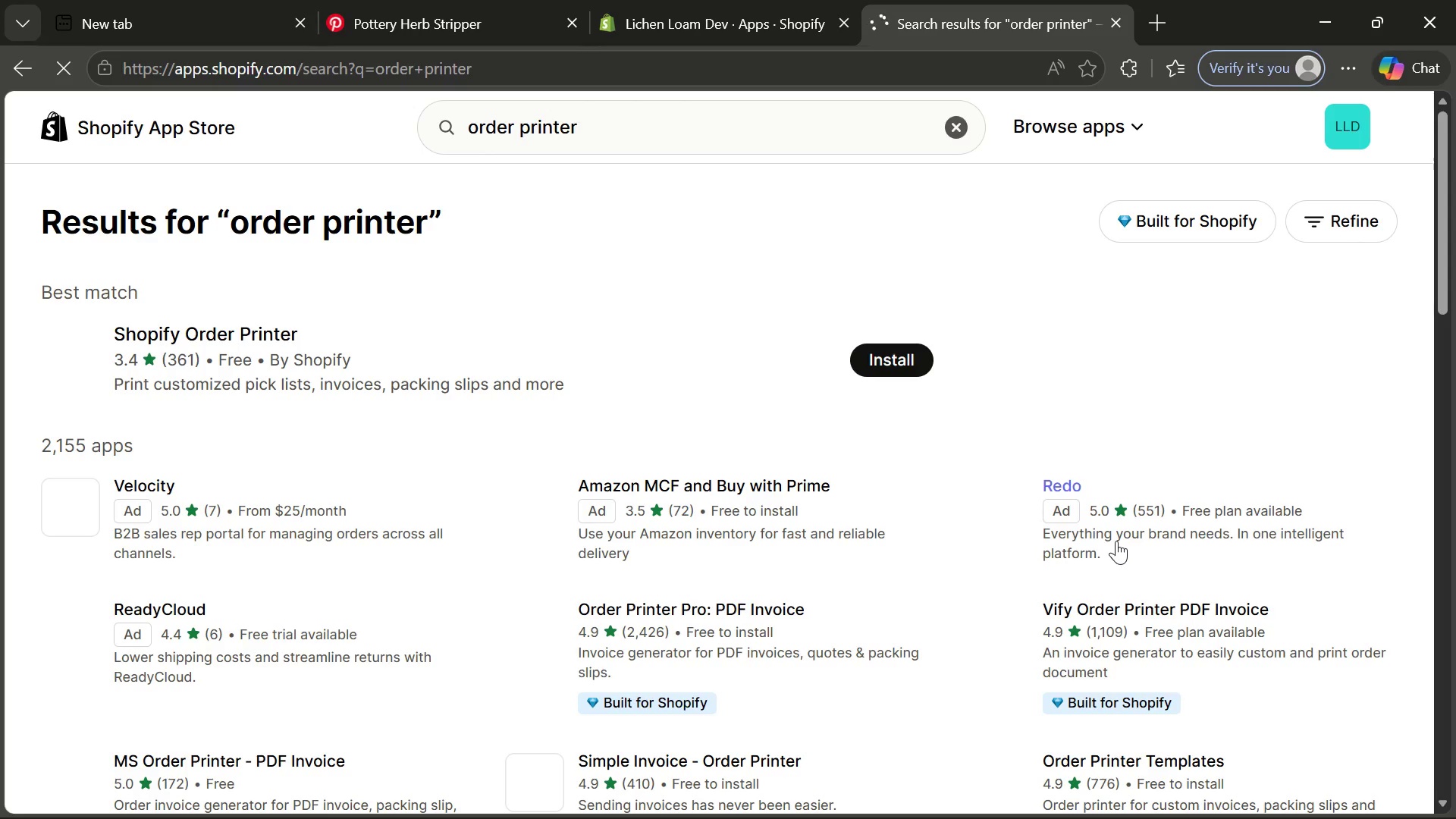 
left_click([885, 354])
 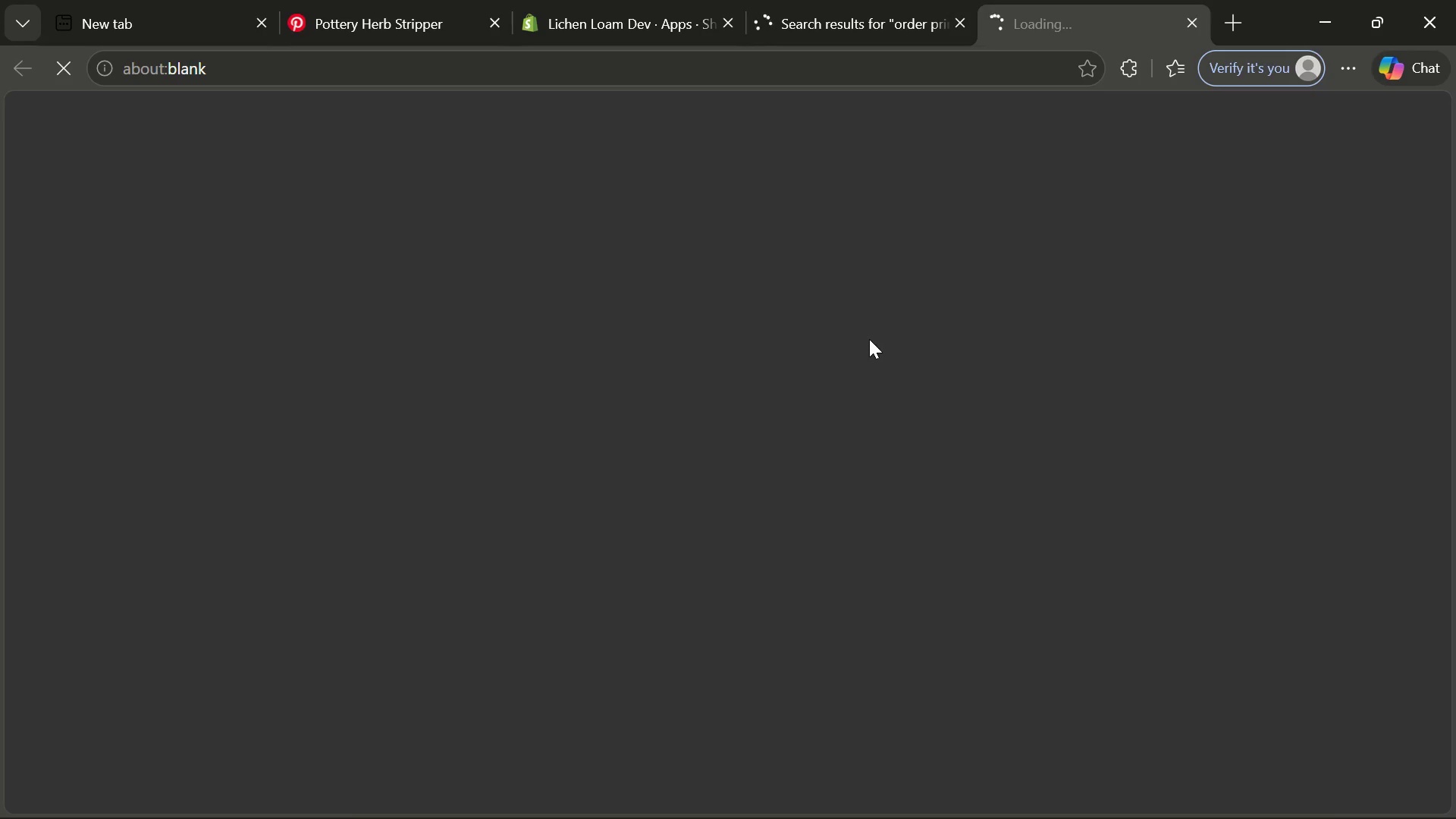 
mouse_move([199, 28])
 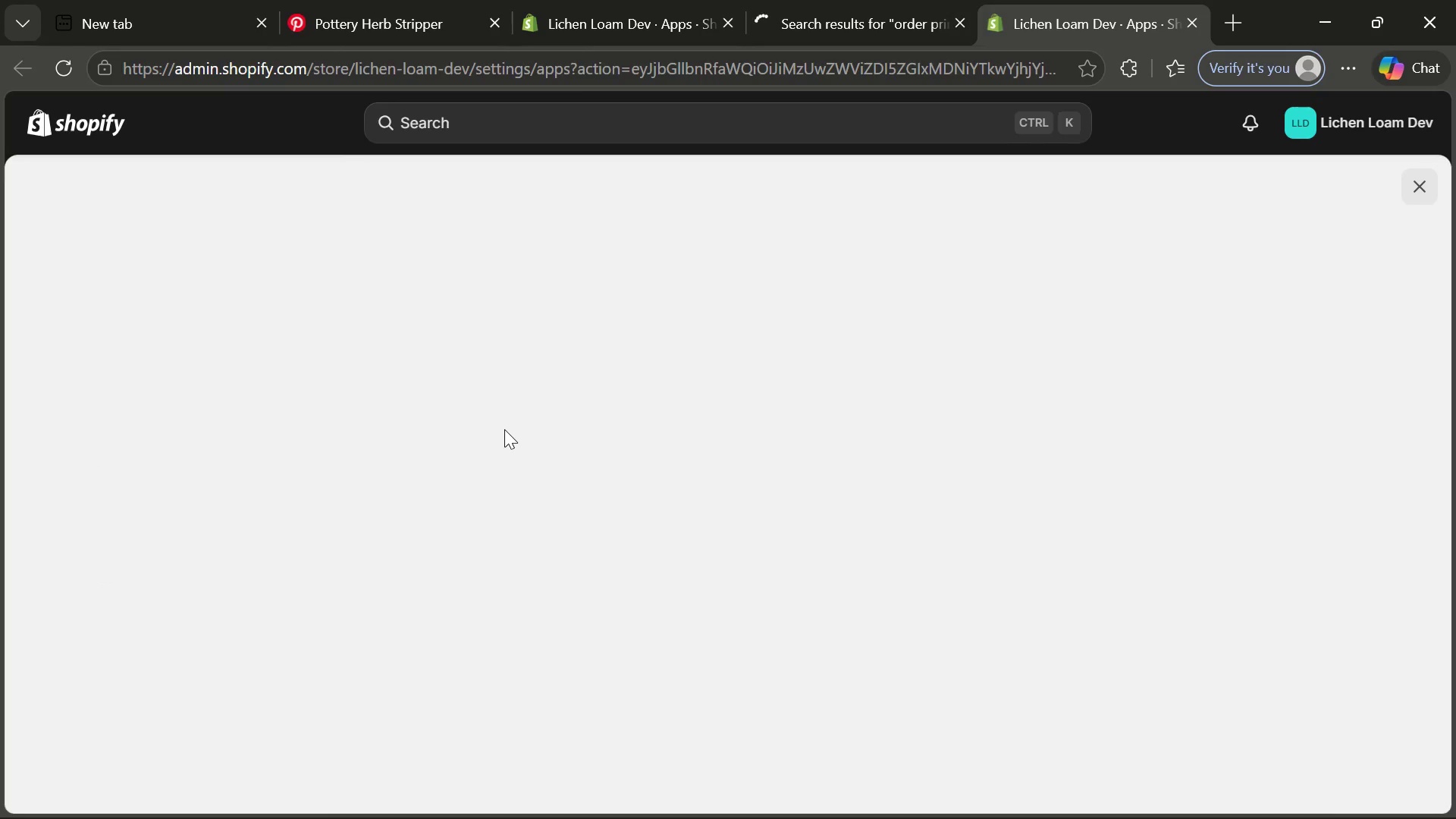 
wait(31.9)
 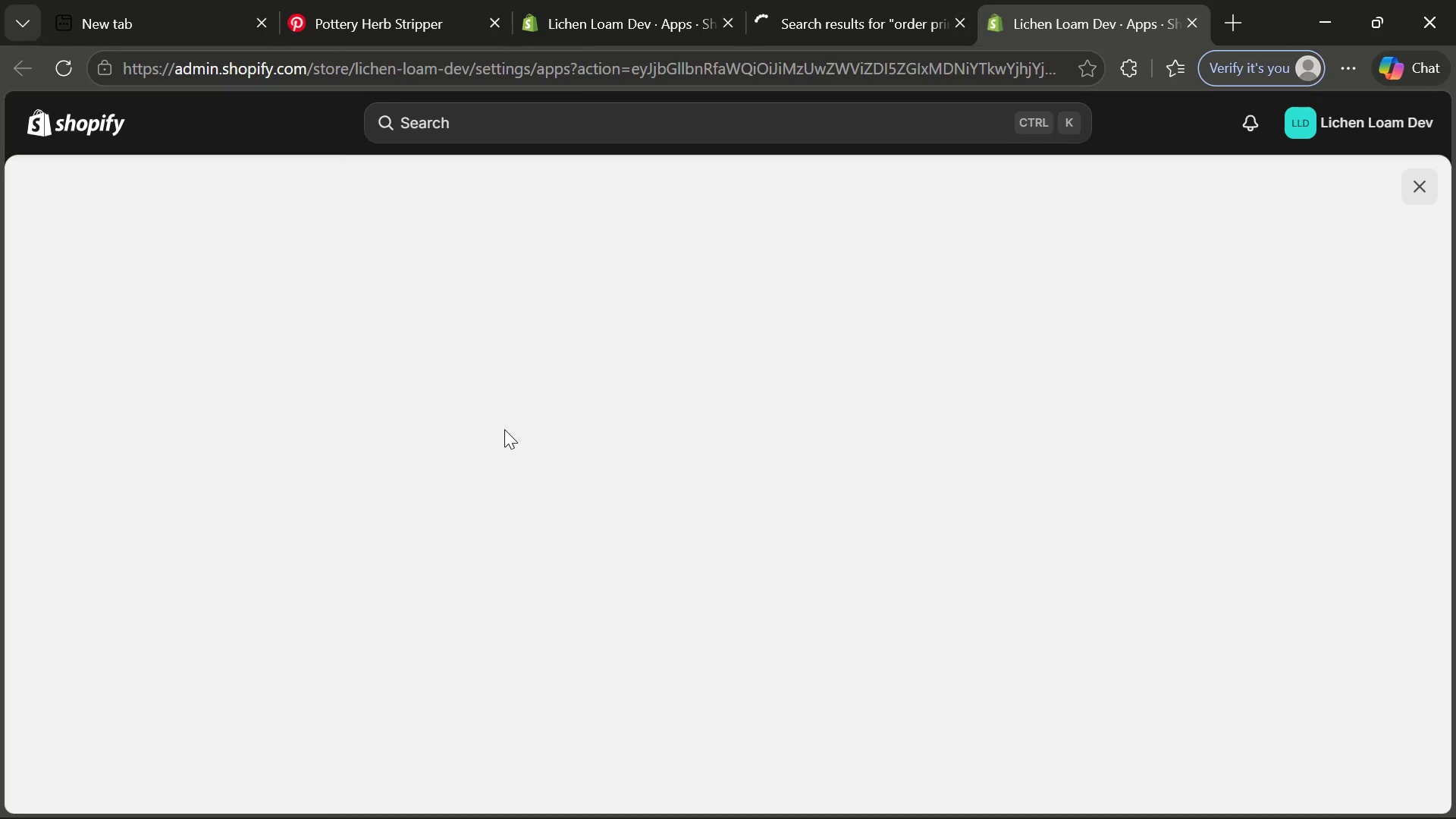 
left_click([851, 0])
 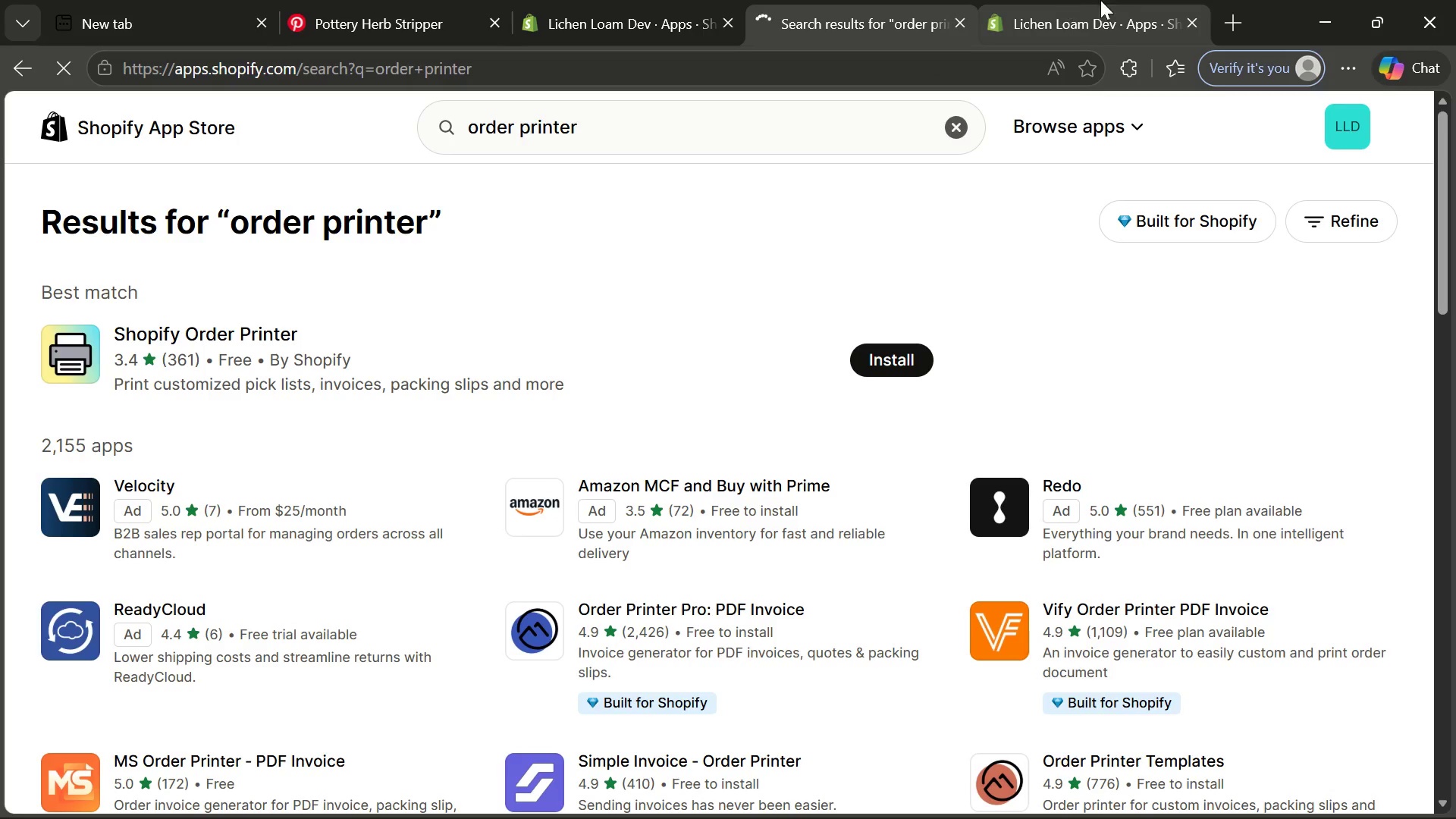 
left_click([1140, 6])
 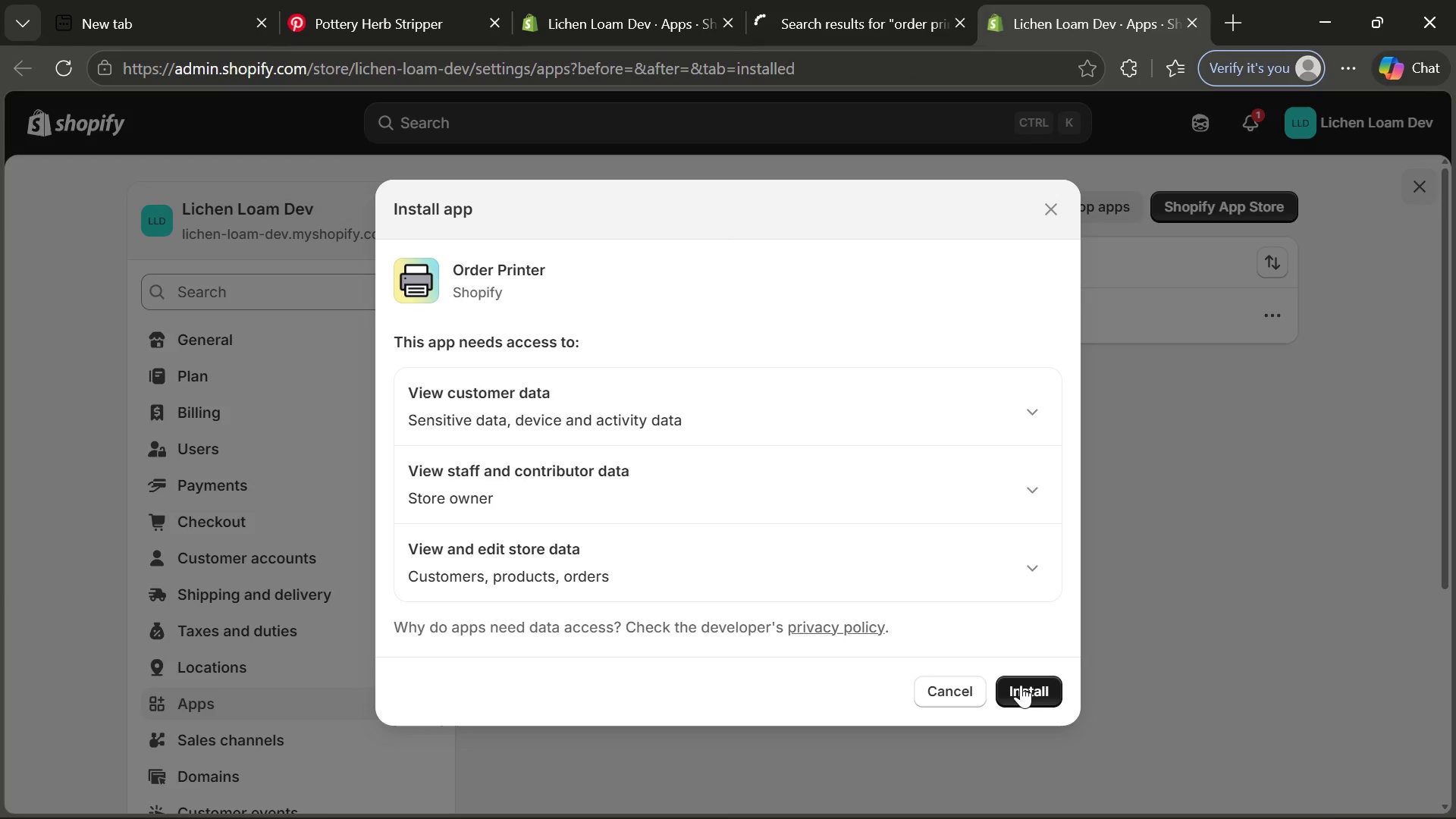 
left_click([1021, 685])
 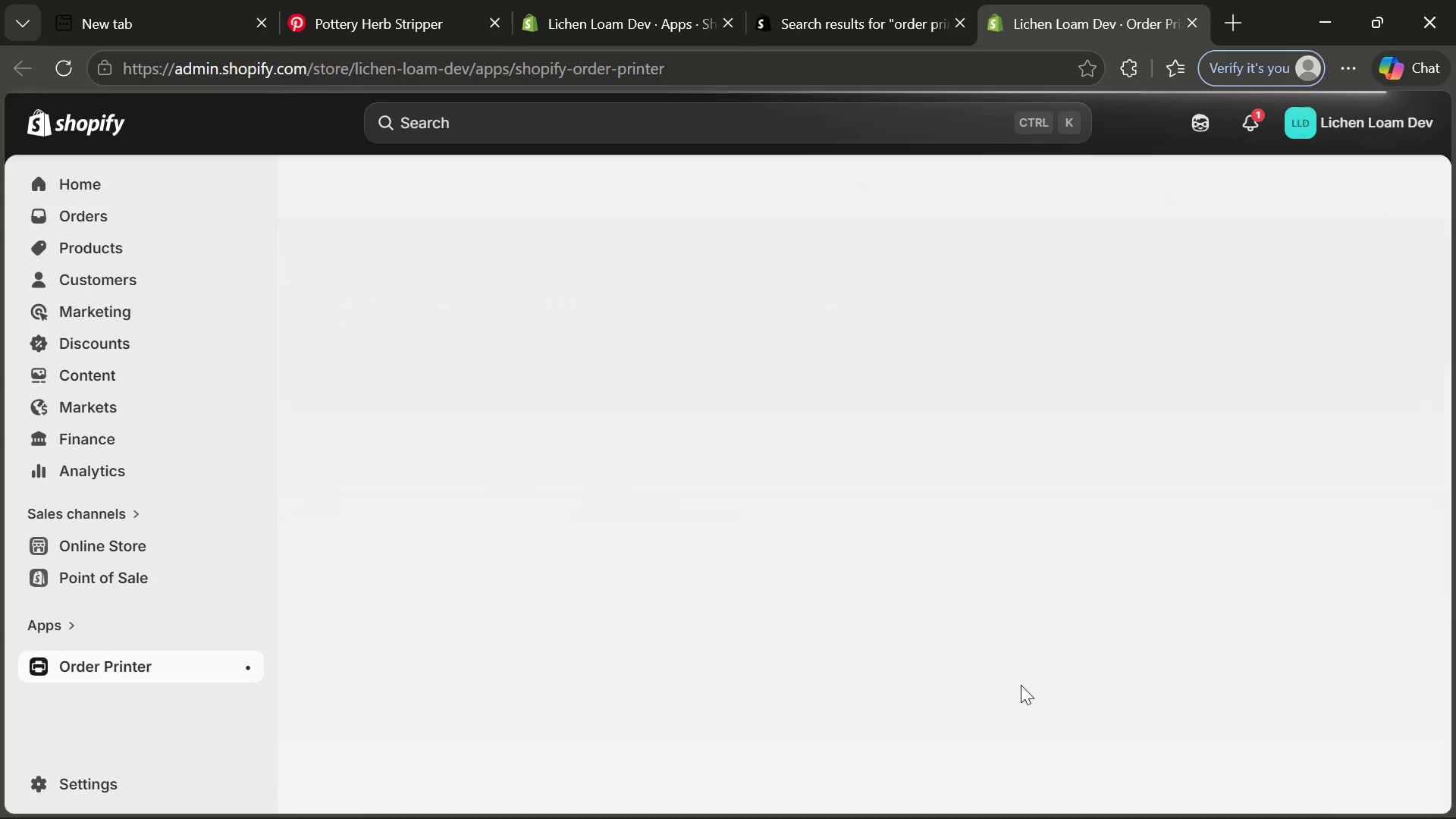 
wait(48.98)
 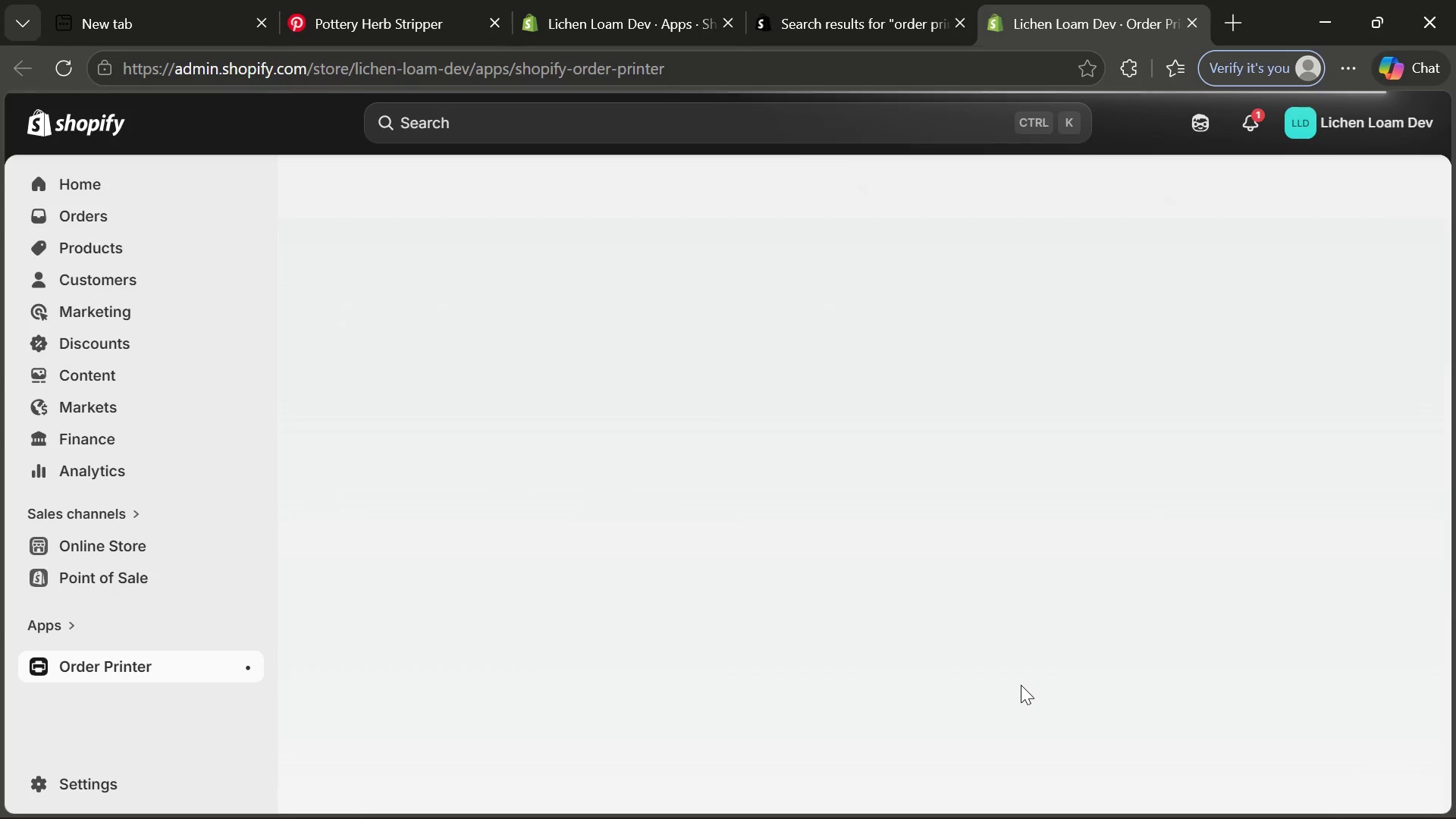 
mouse_move([640, 405])
 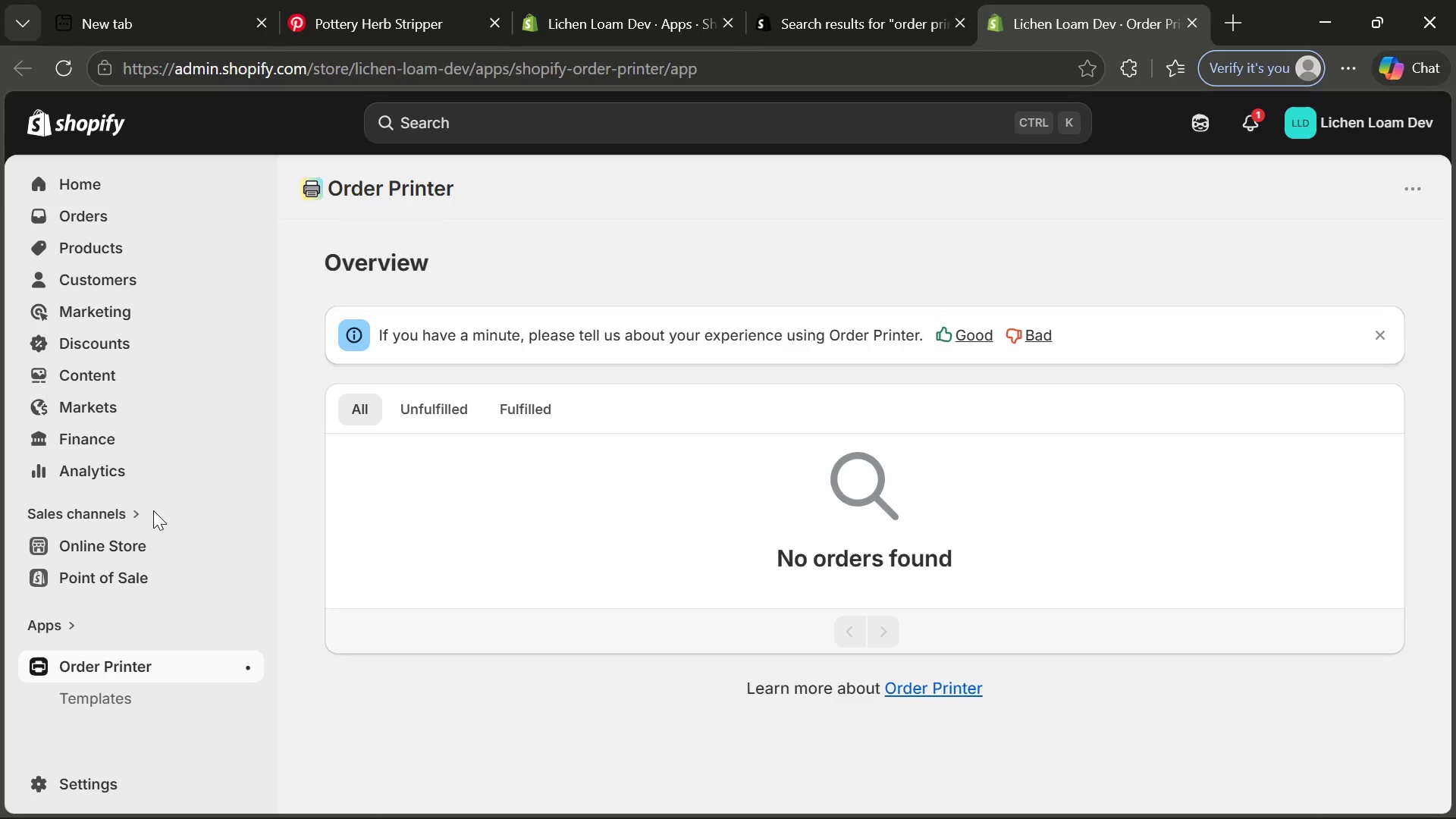 
wait(8.13)
 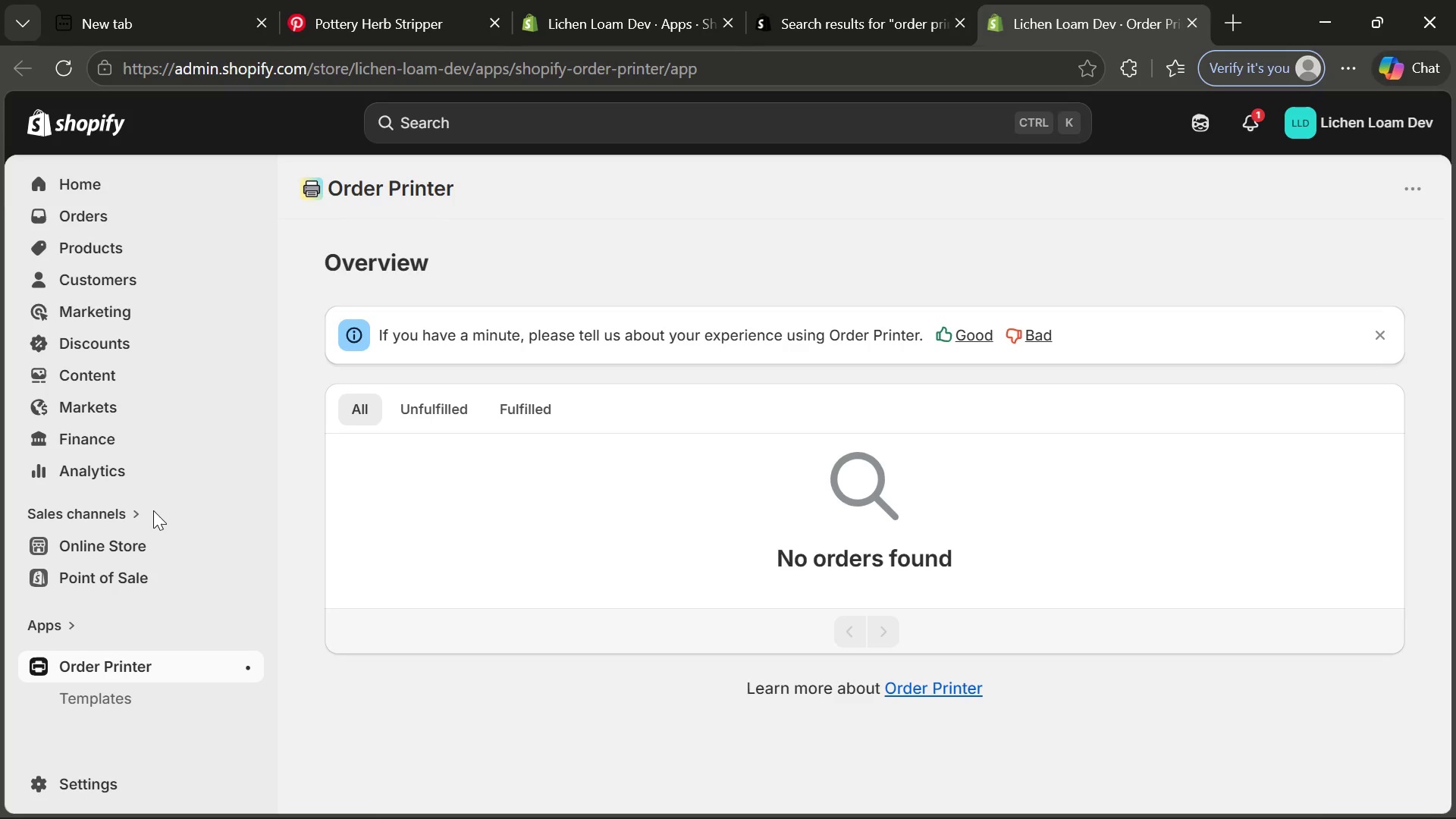 
left_click([96, 776])
 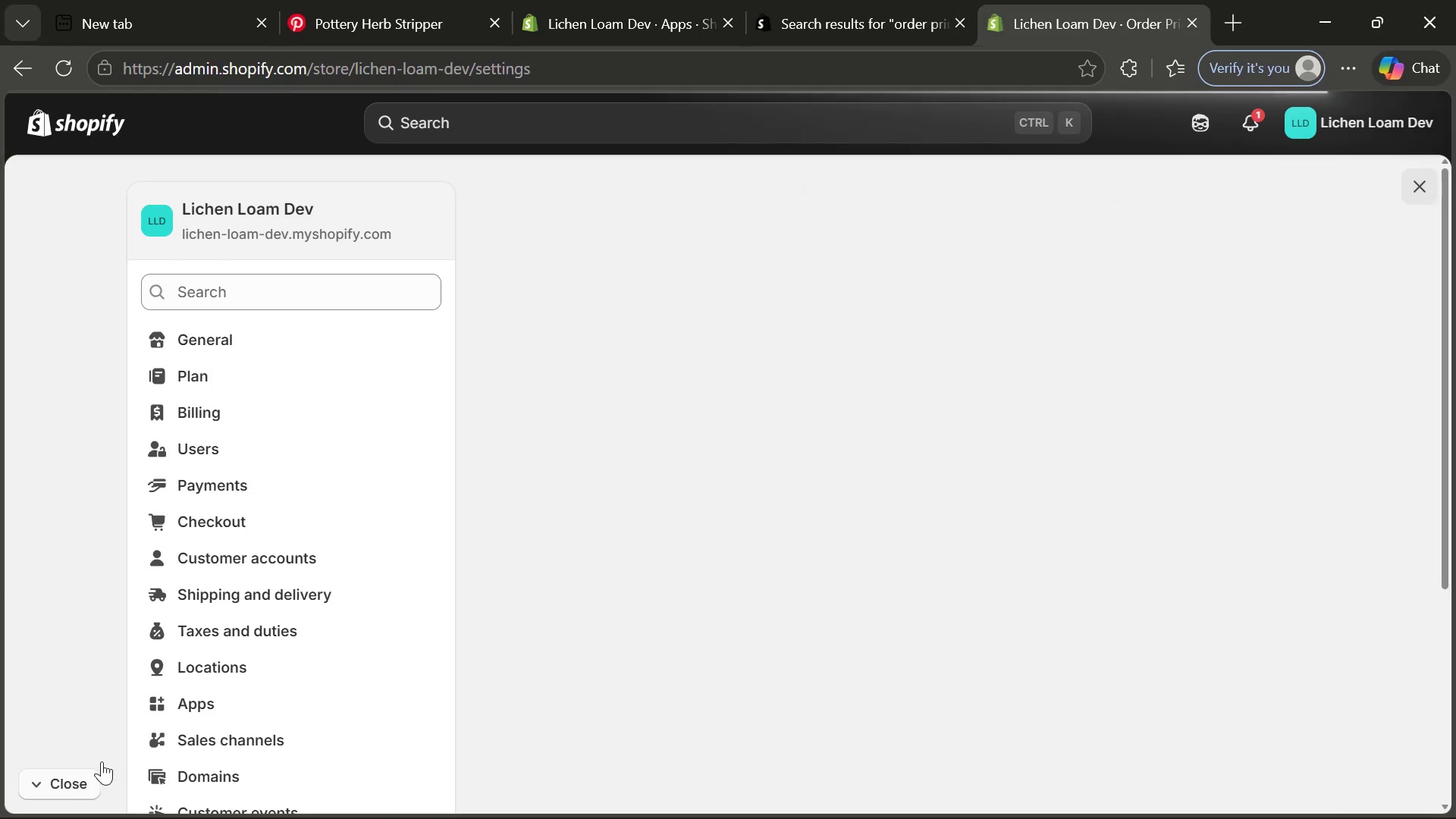 
wait(9.38)
 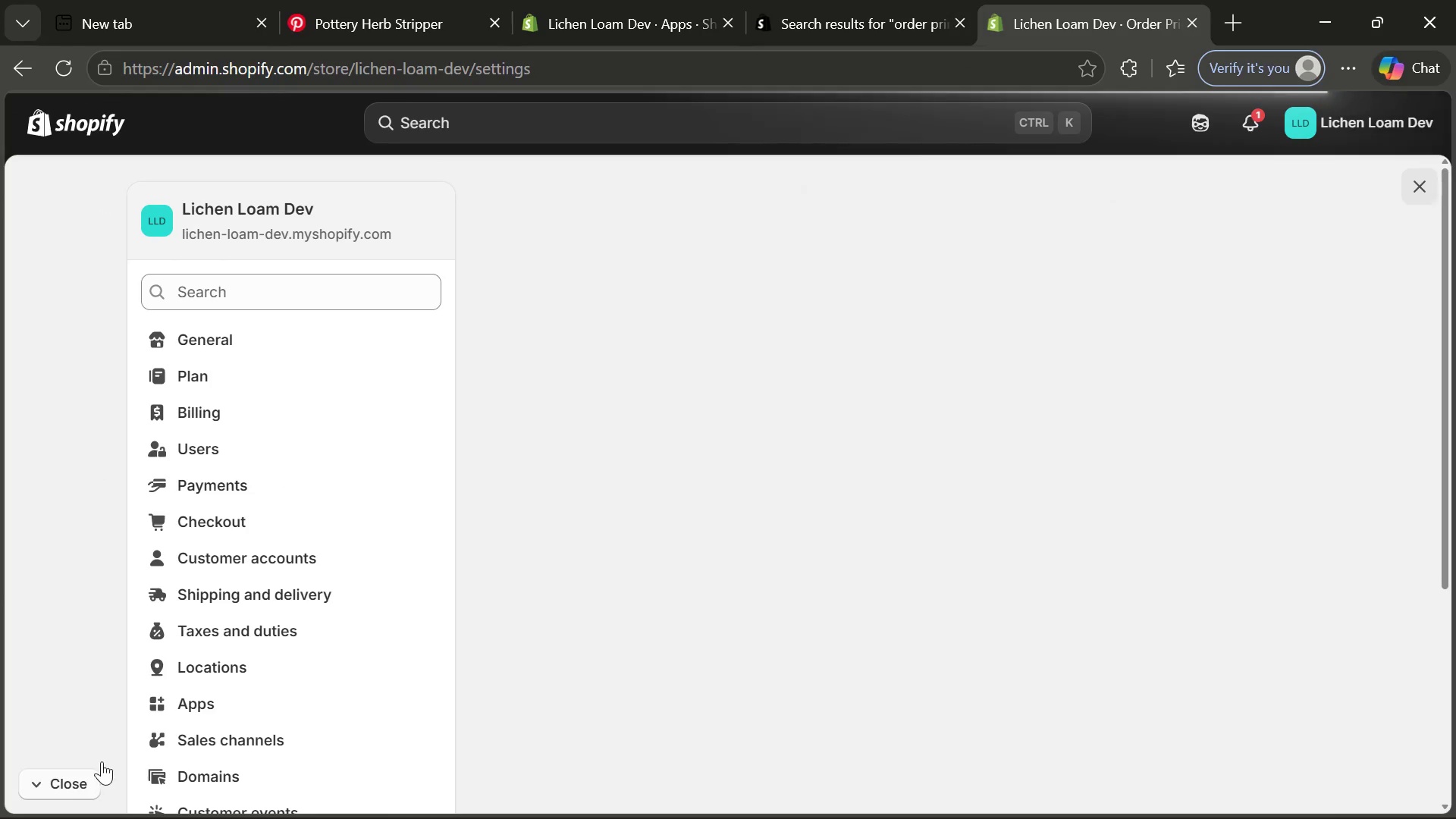 
left_click([362, 565])
 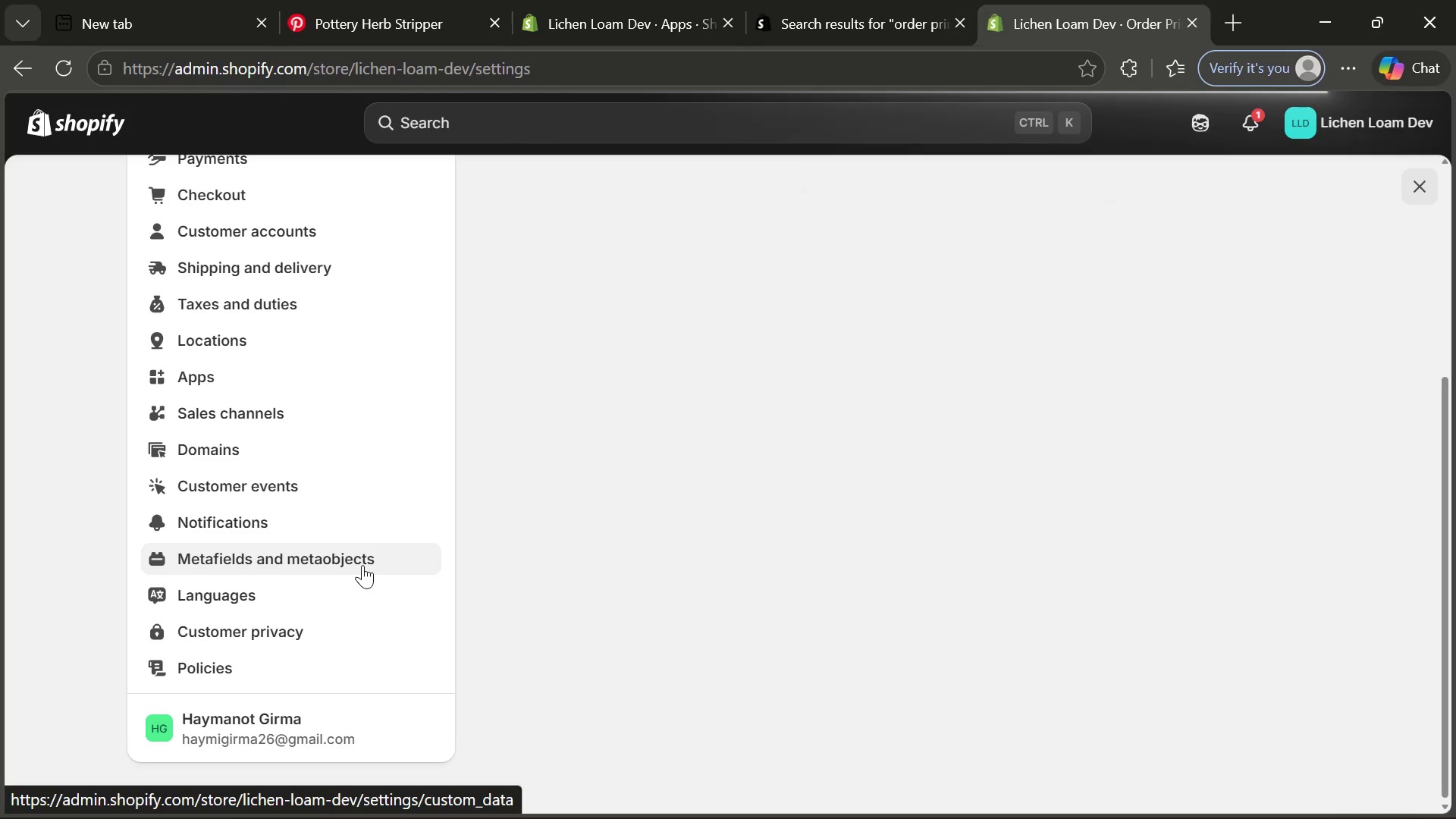 
wait(10.0)
 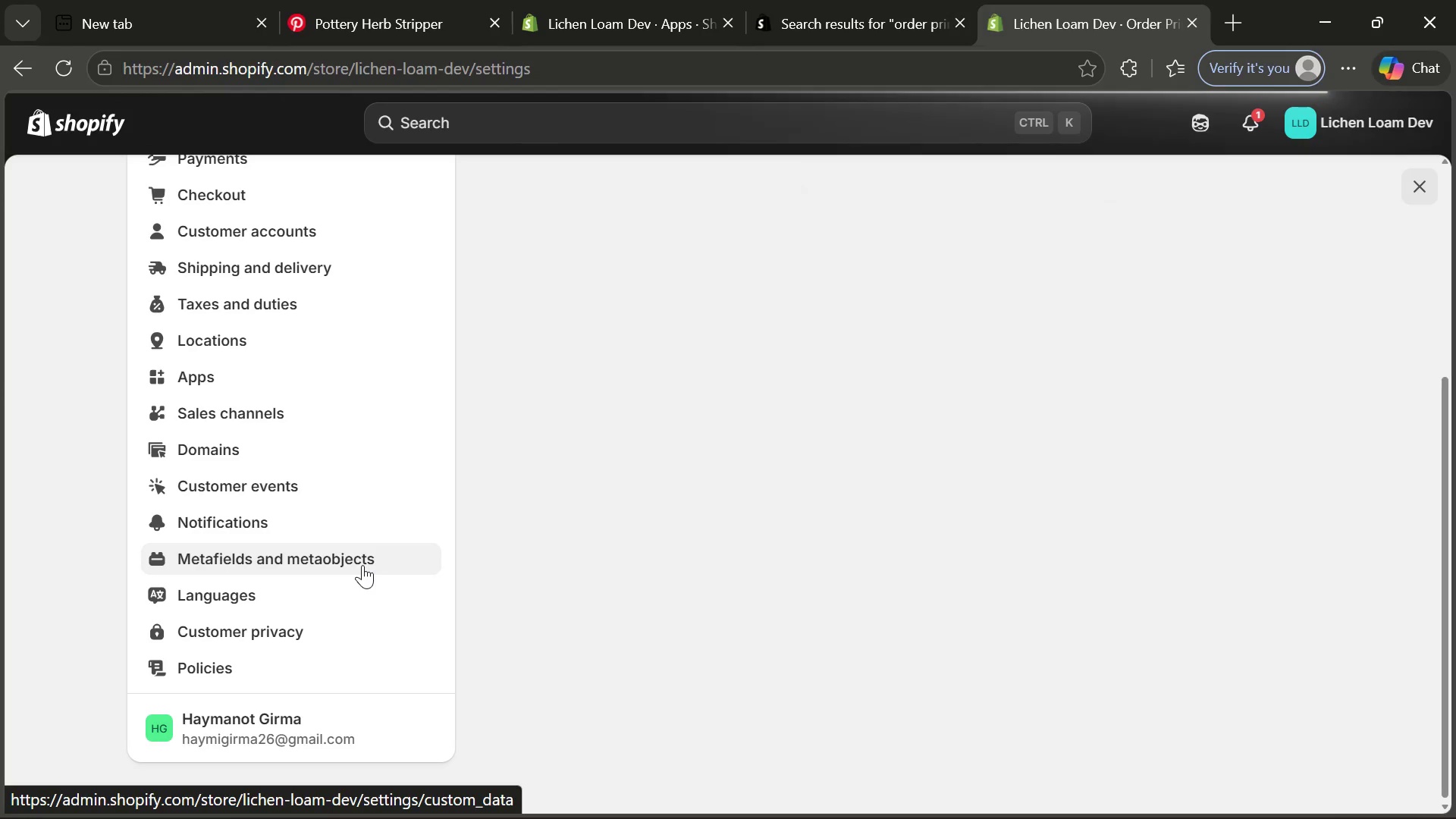 
left_click([877, 330])
 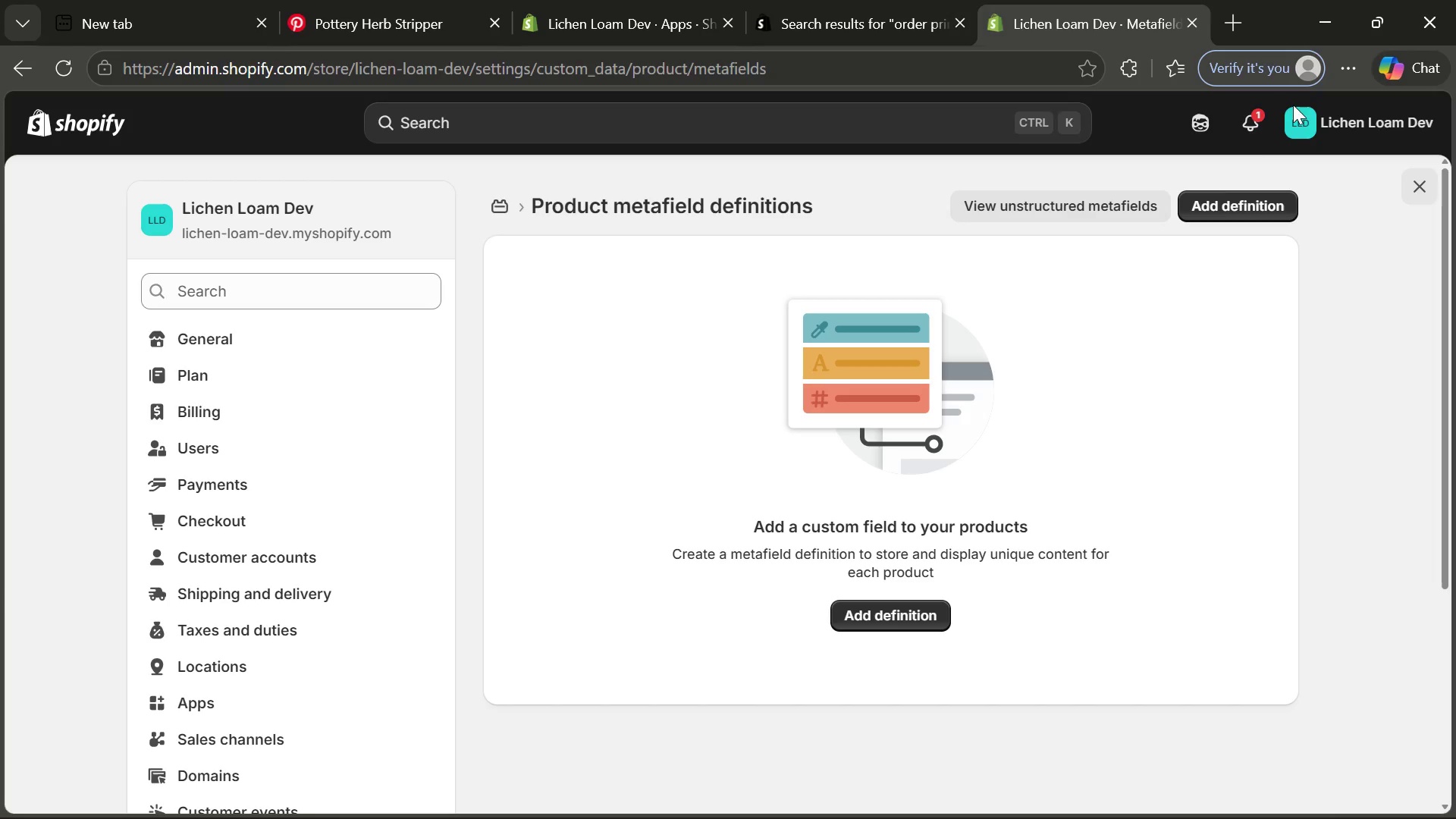 
left_click([1223, 197])
 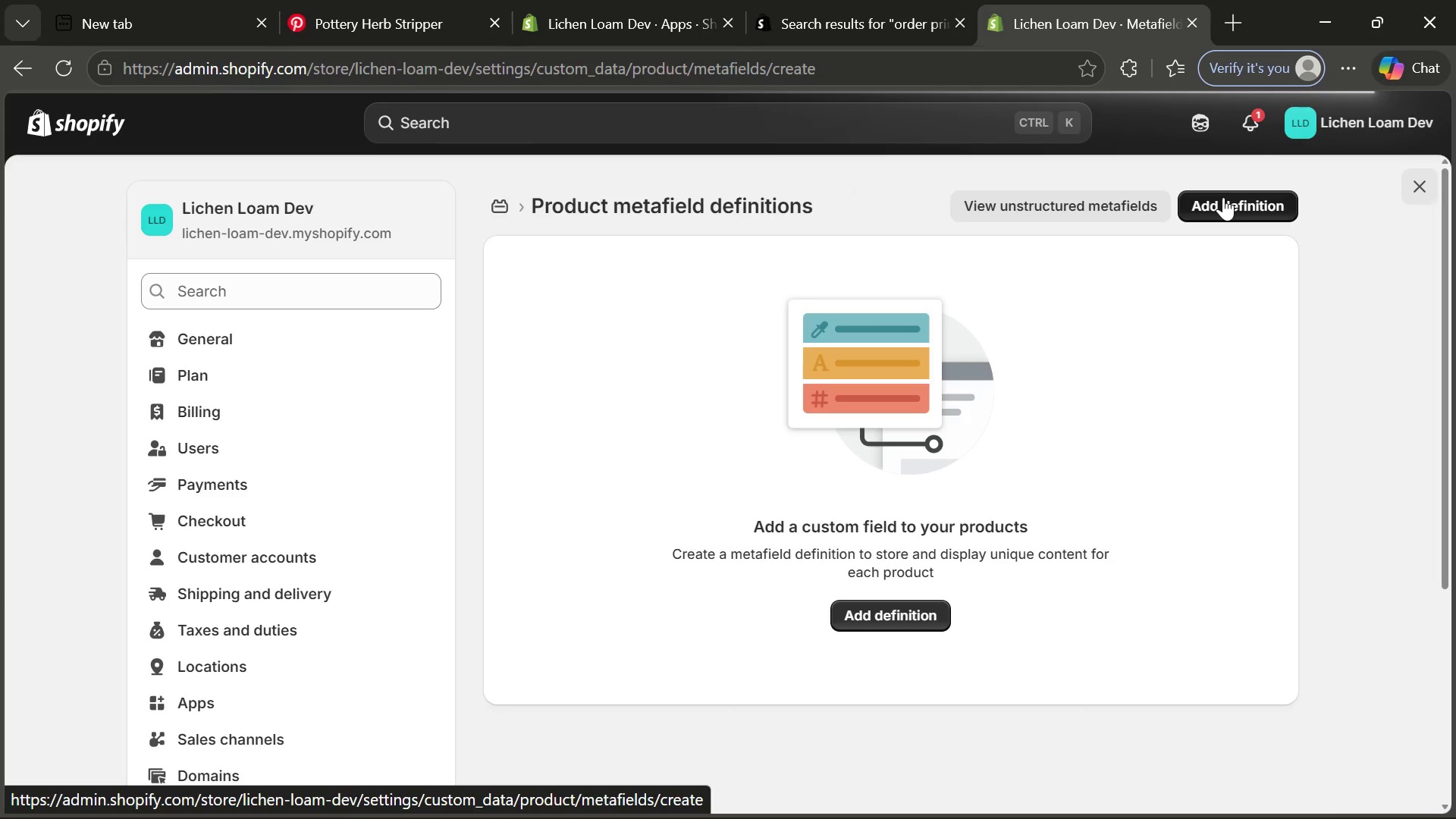 
wait(10.92)
 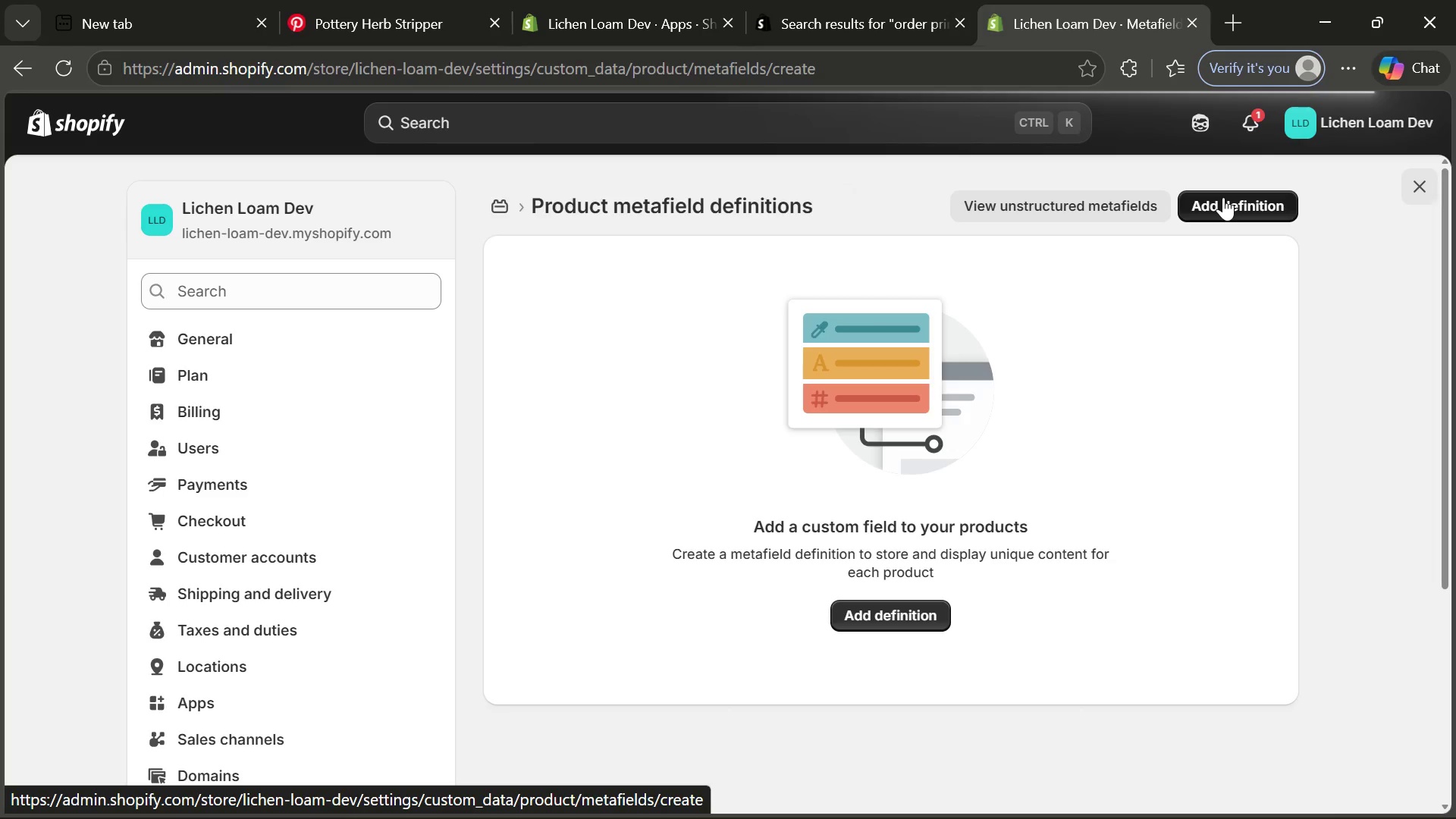 
left_click([868, 376])
 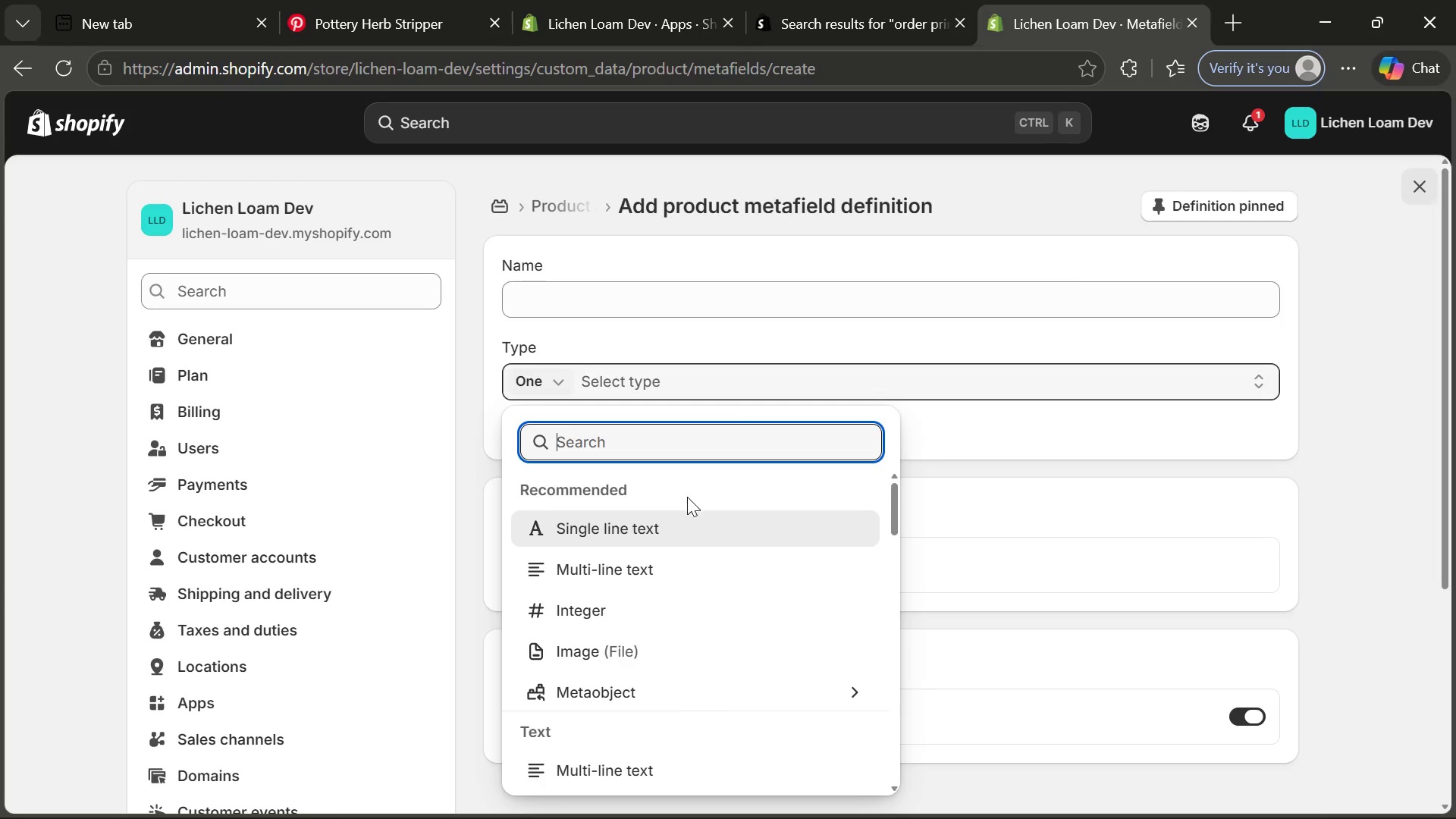 
left_click([647, 526])
 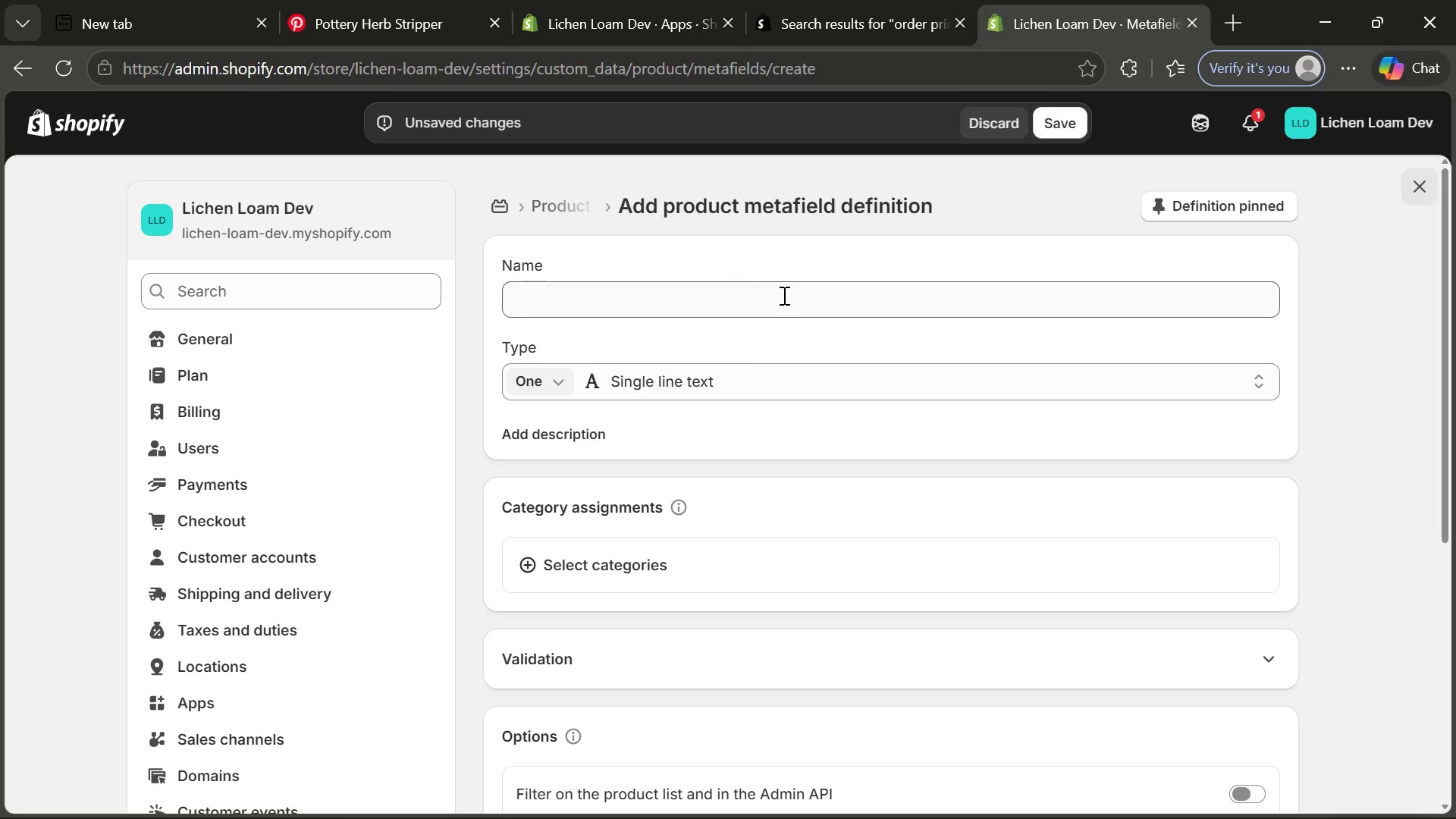 
left_click([774, 295])
 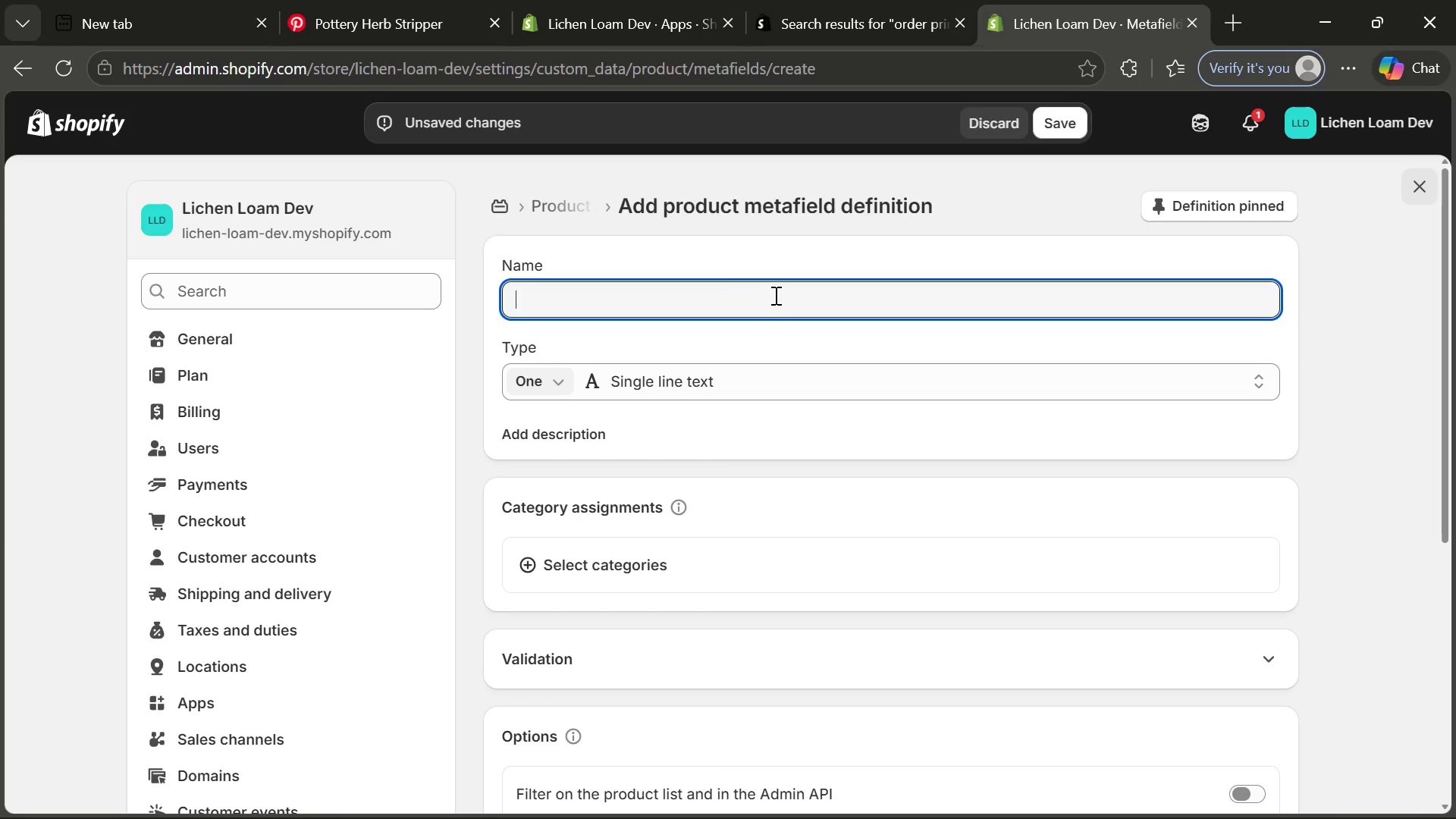 
wait(6.98)
 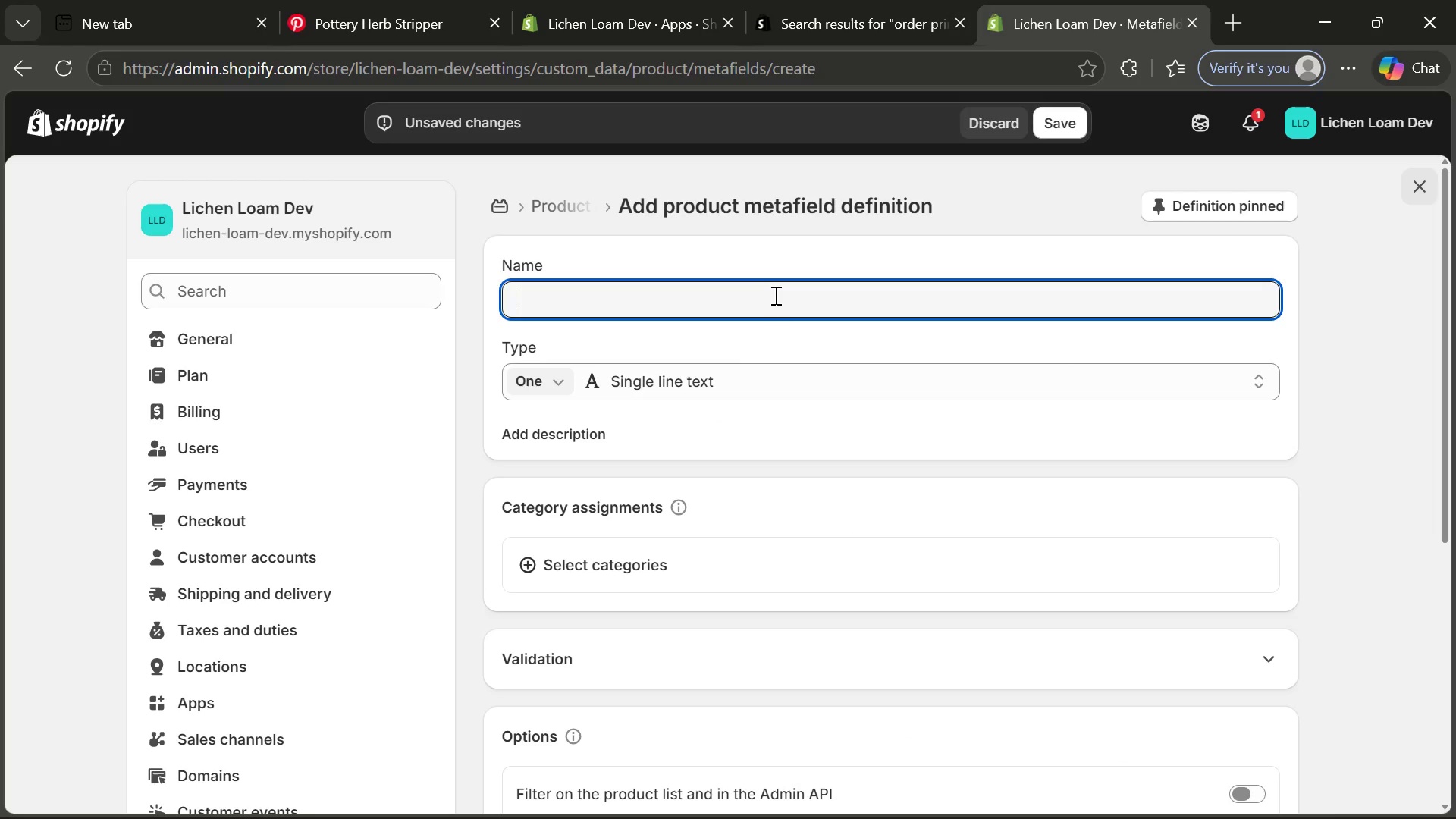 
type(Material)
 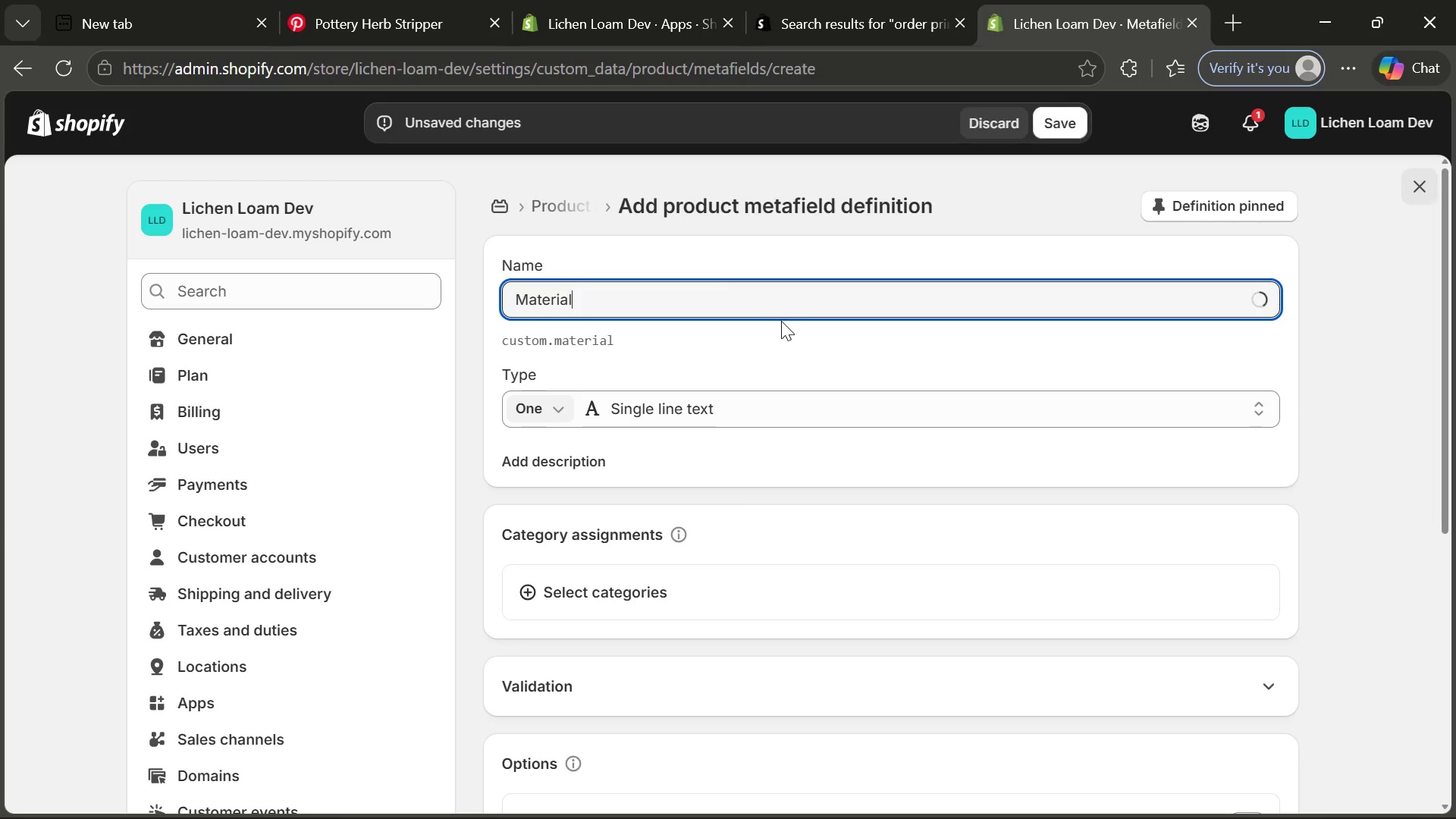 
type( Type)
 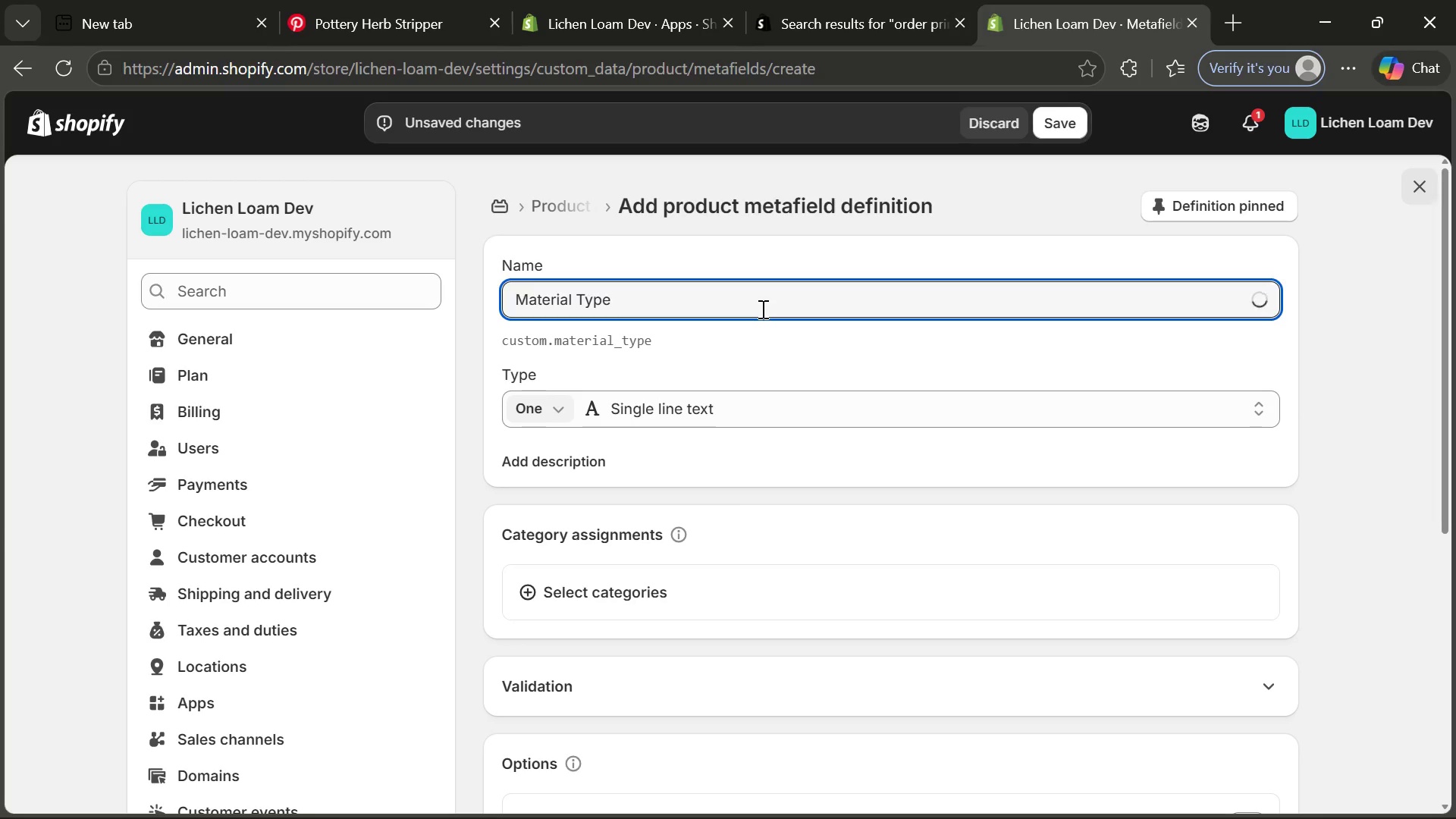 
wait(15.62)
 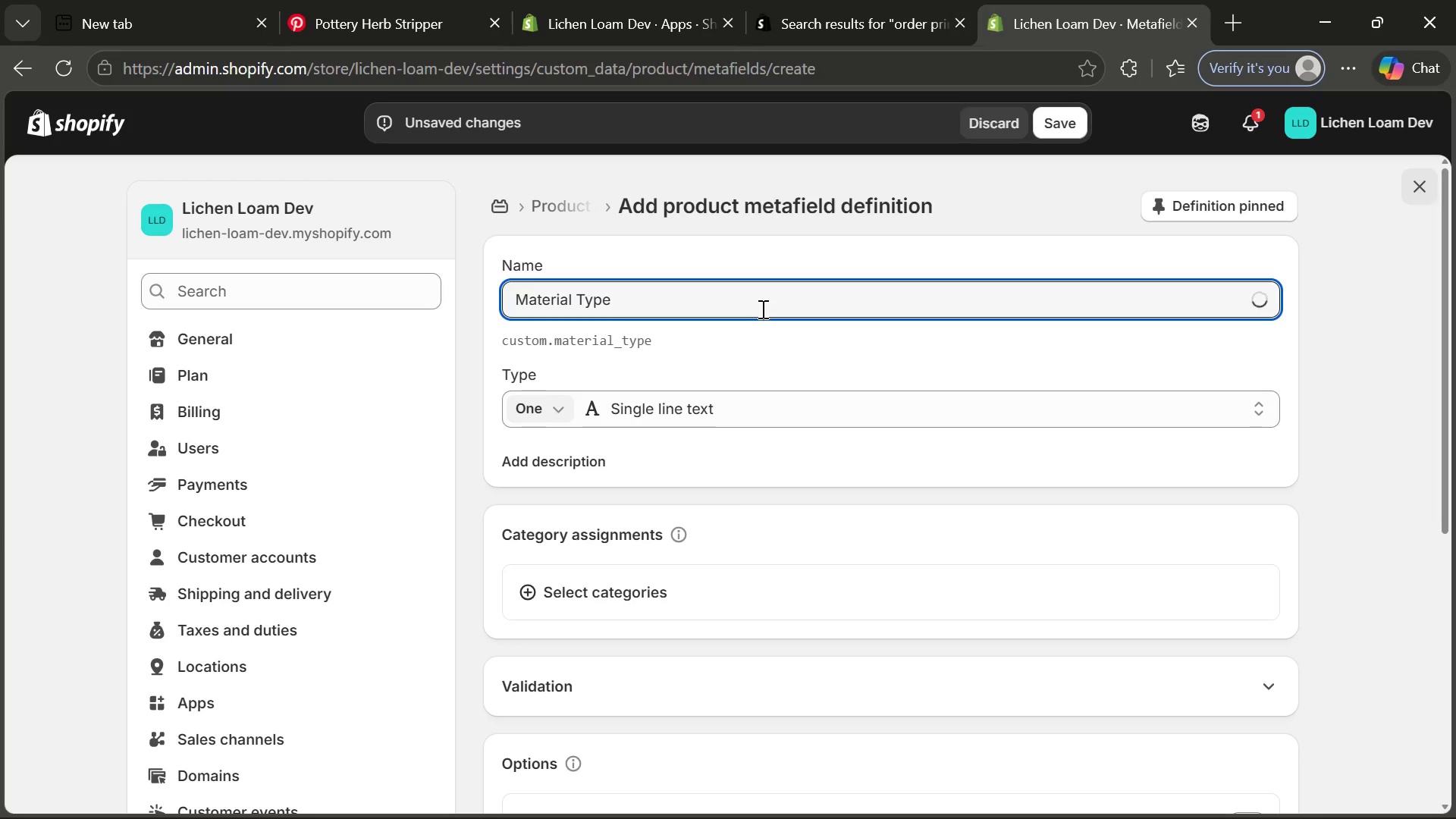 
mouse_move([814, 354])
 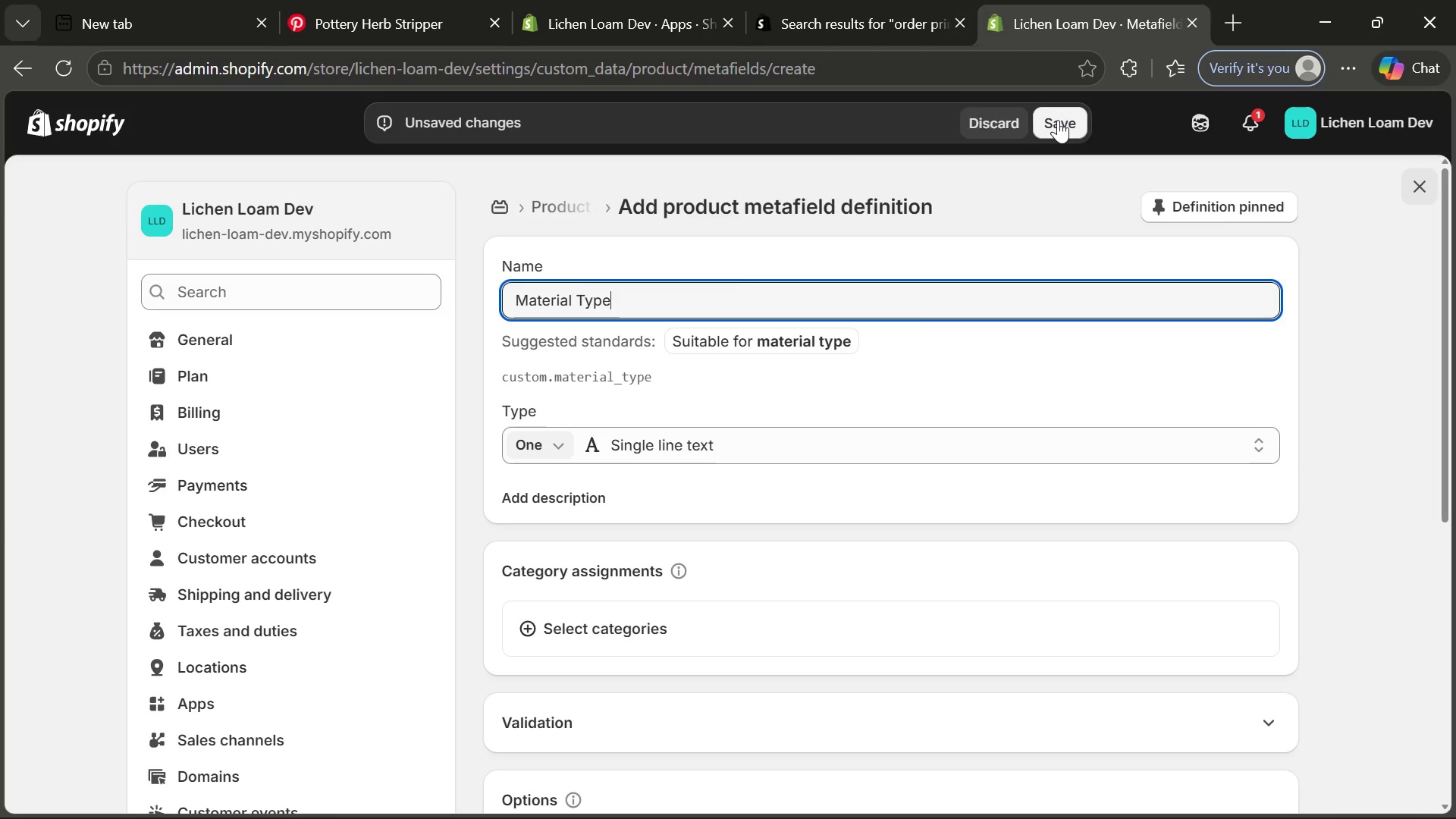 
left_click([1058, 120])
 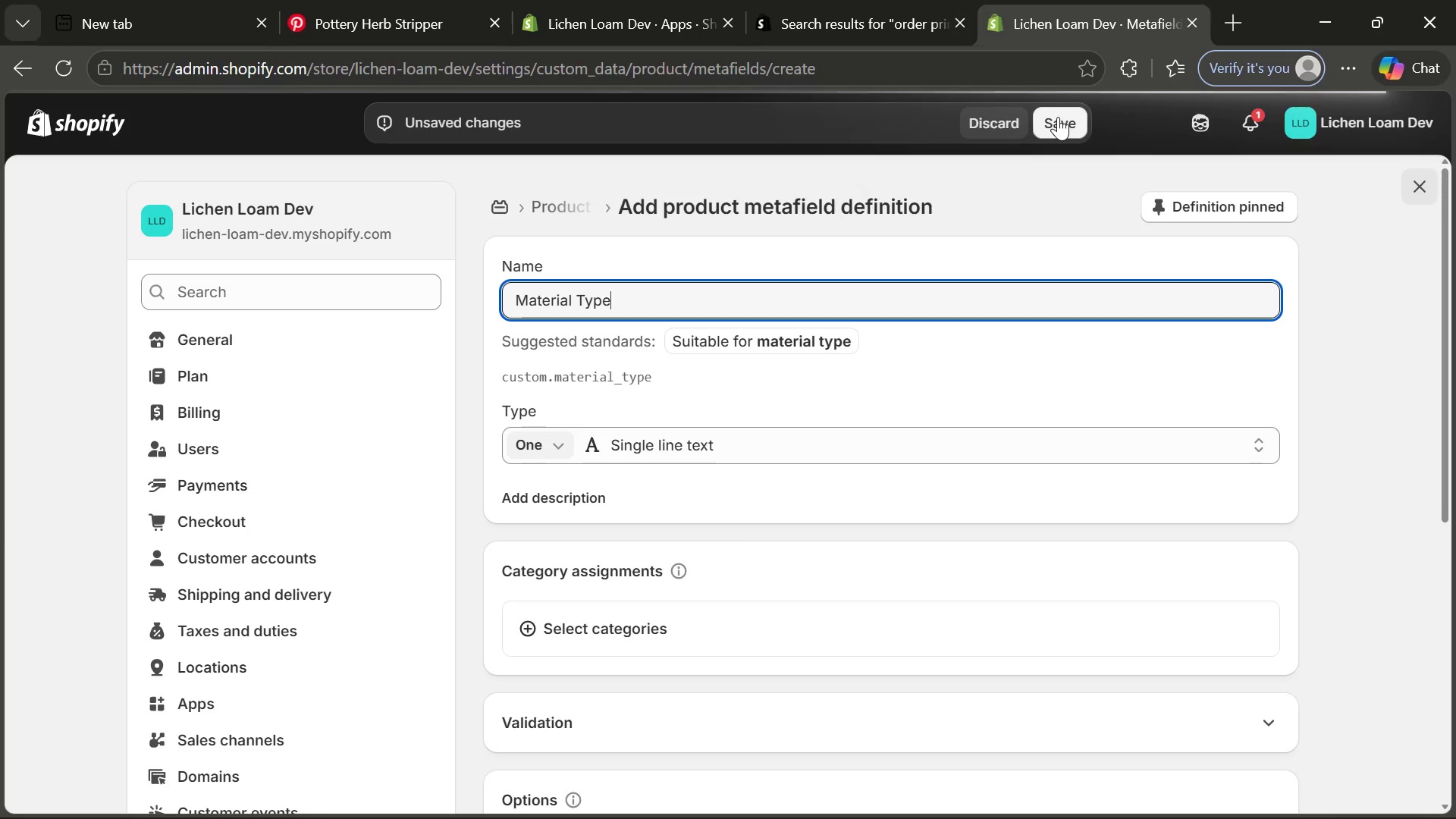 
wait(22.45)
 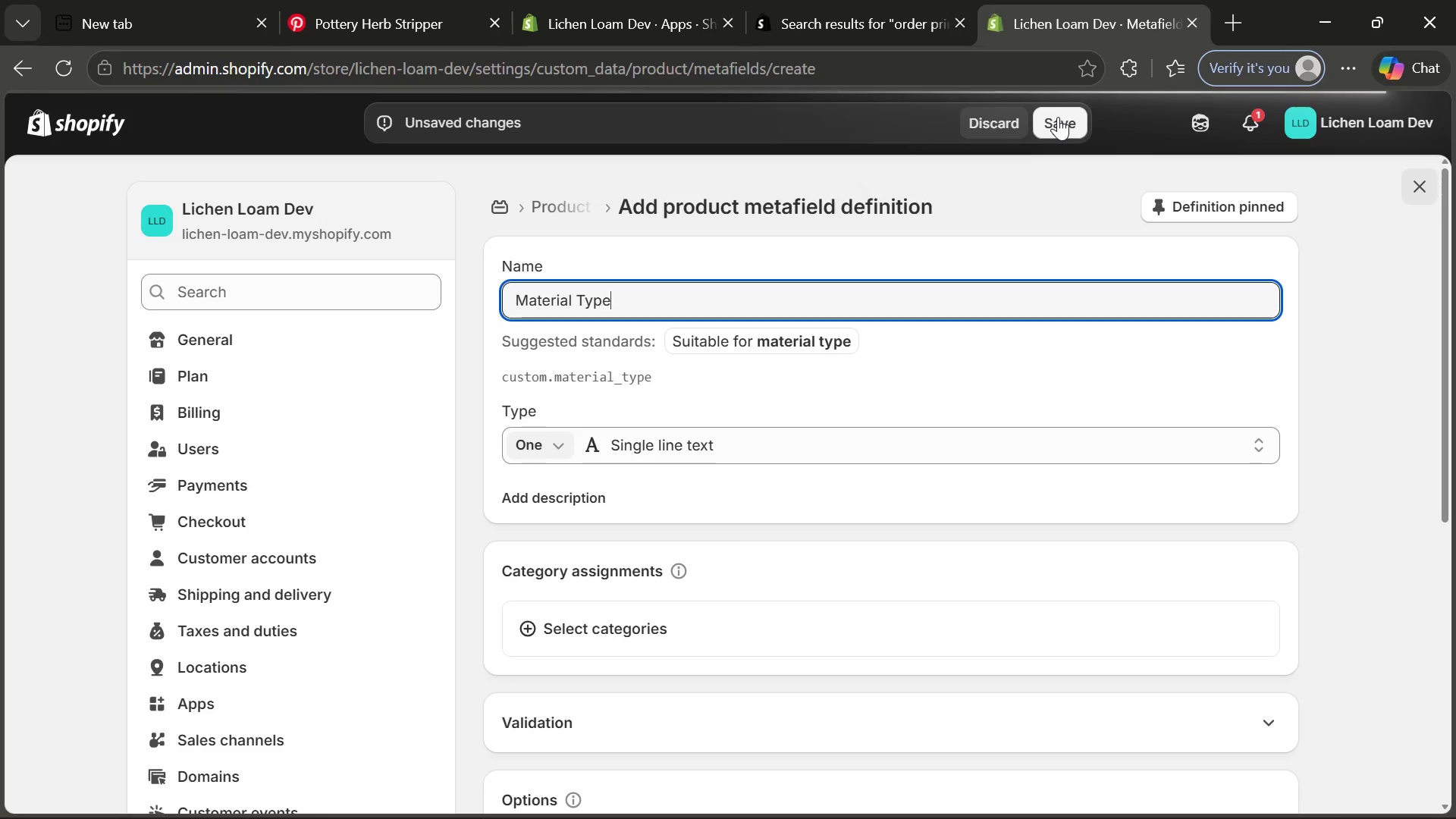 
left_click([509, 210])
 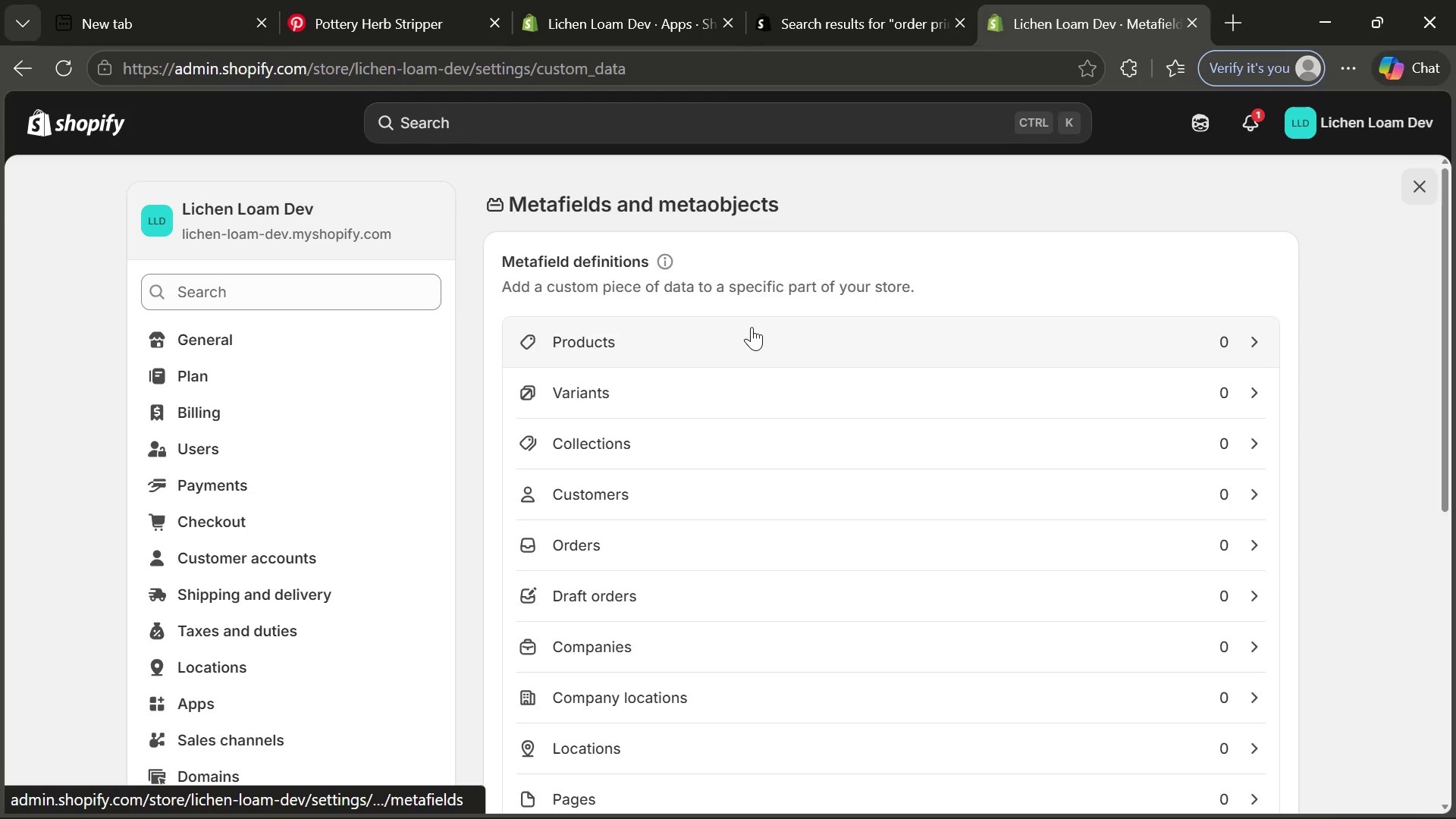 
left_click([752, 327])
 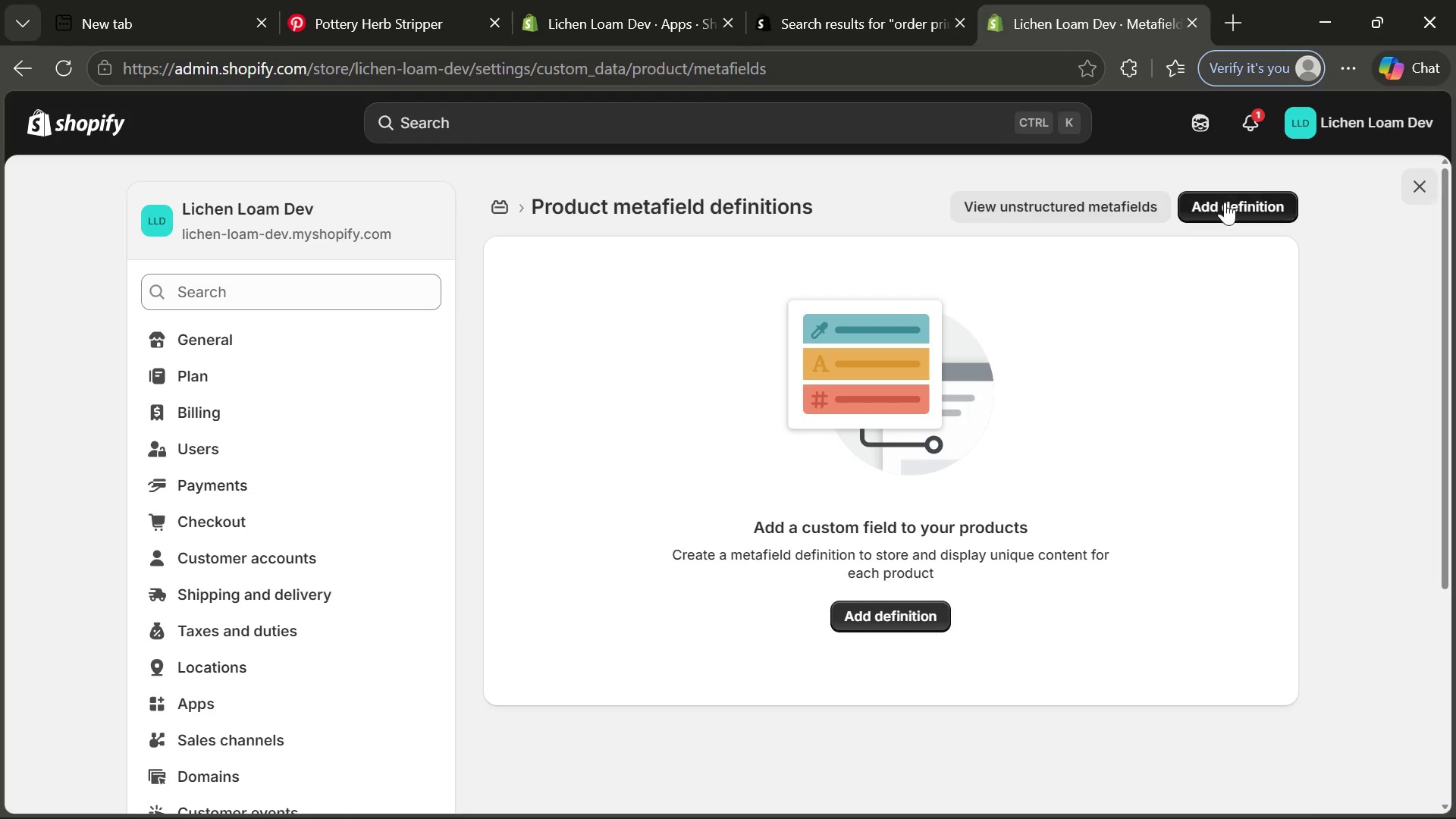 
left_click([1258, 200])
 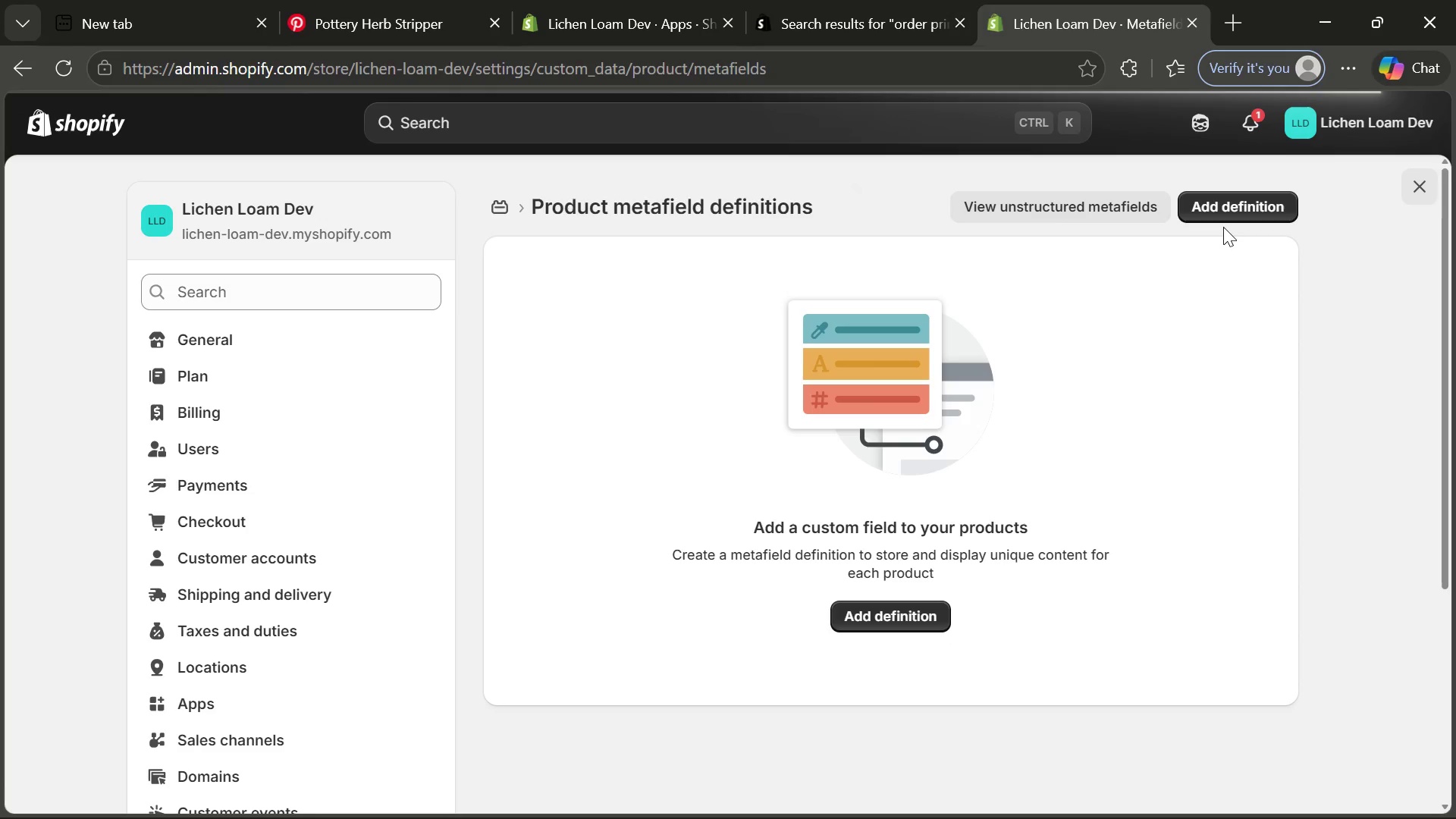 
wait(11.59)
 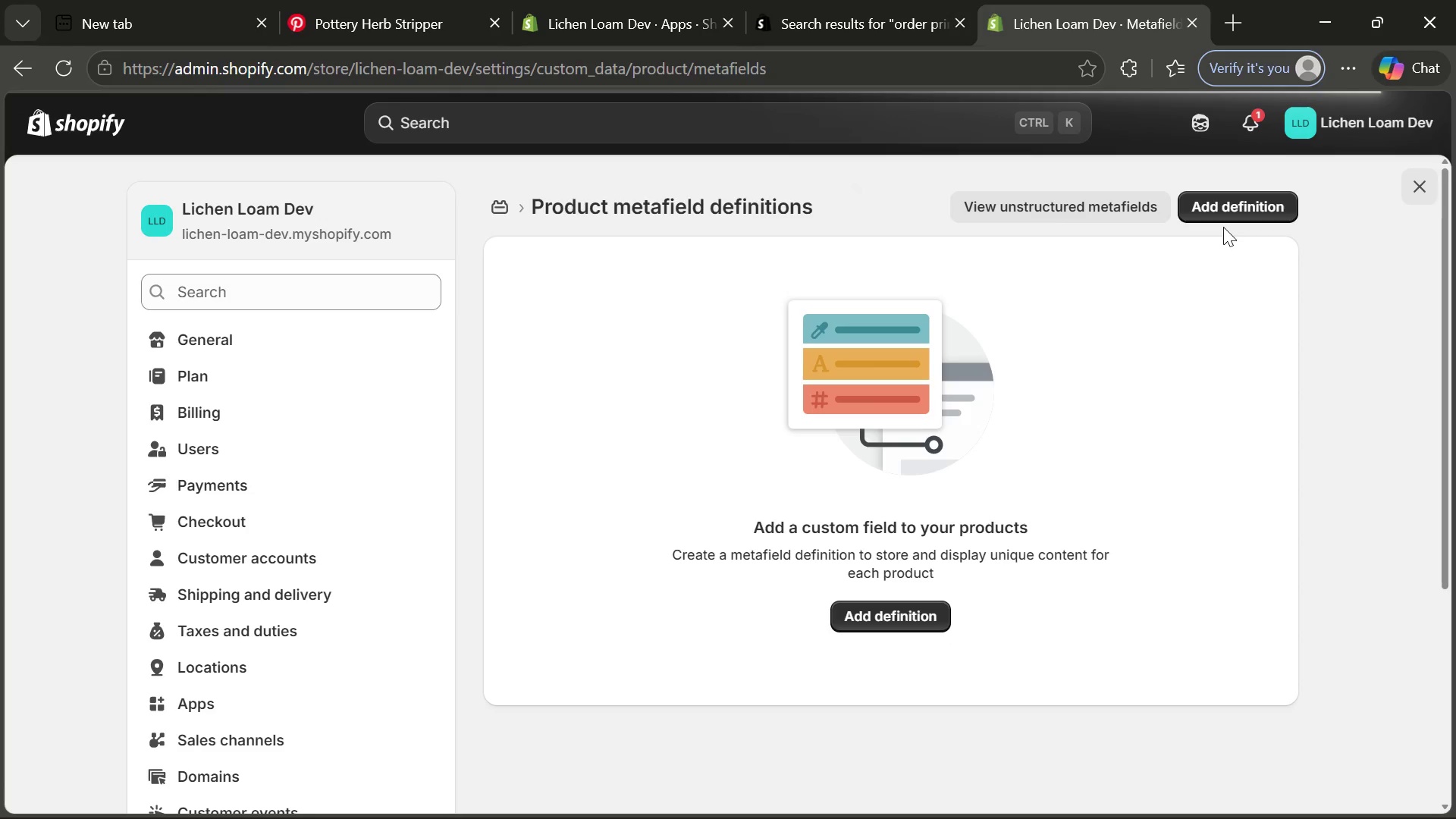 
left_click([736, 289])
 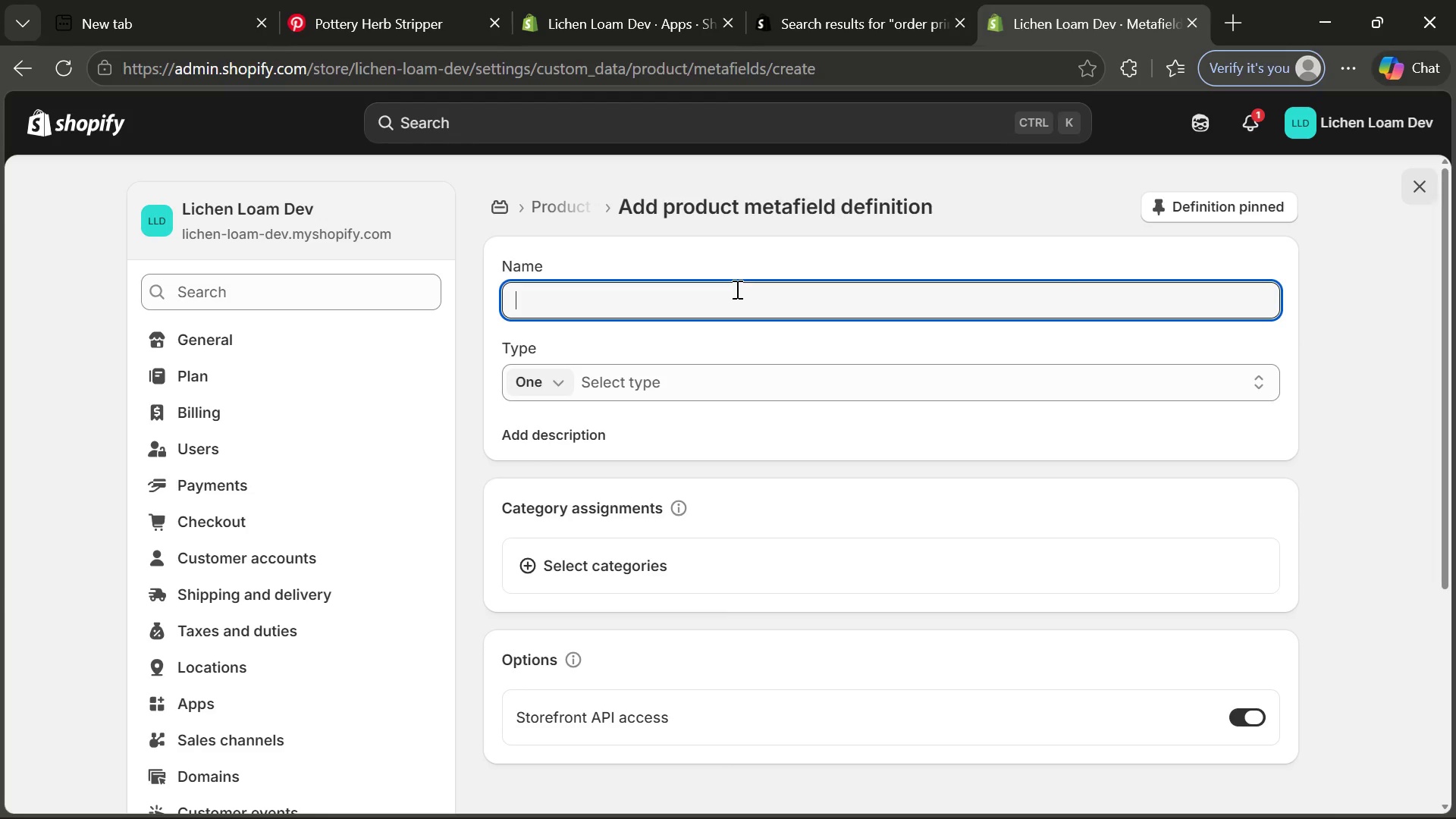 
type(Dispod)
key(Backspace)
type(a)
key(Backspace)
type(sal Instruction)
 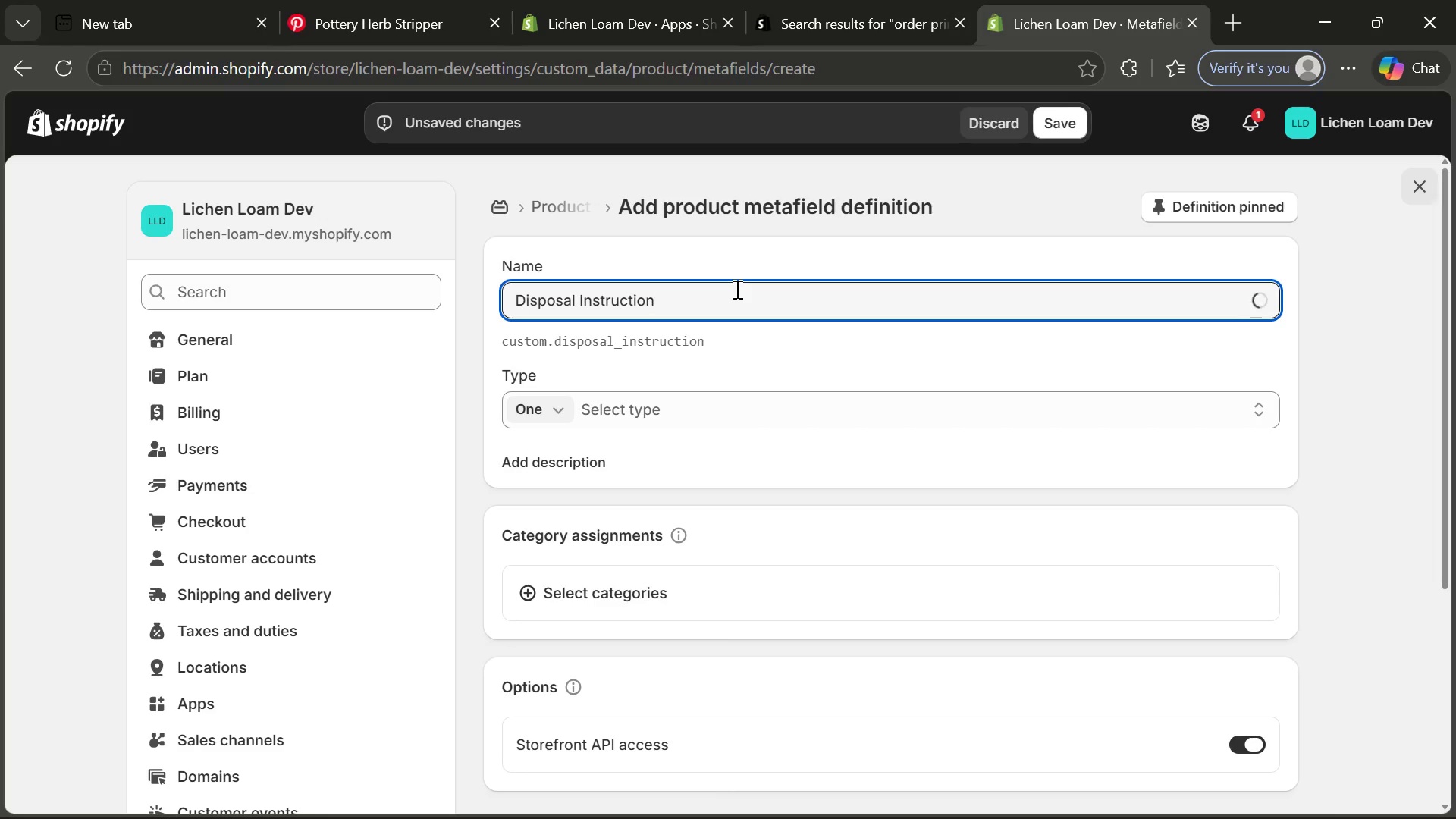 
wait(5.11)
 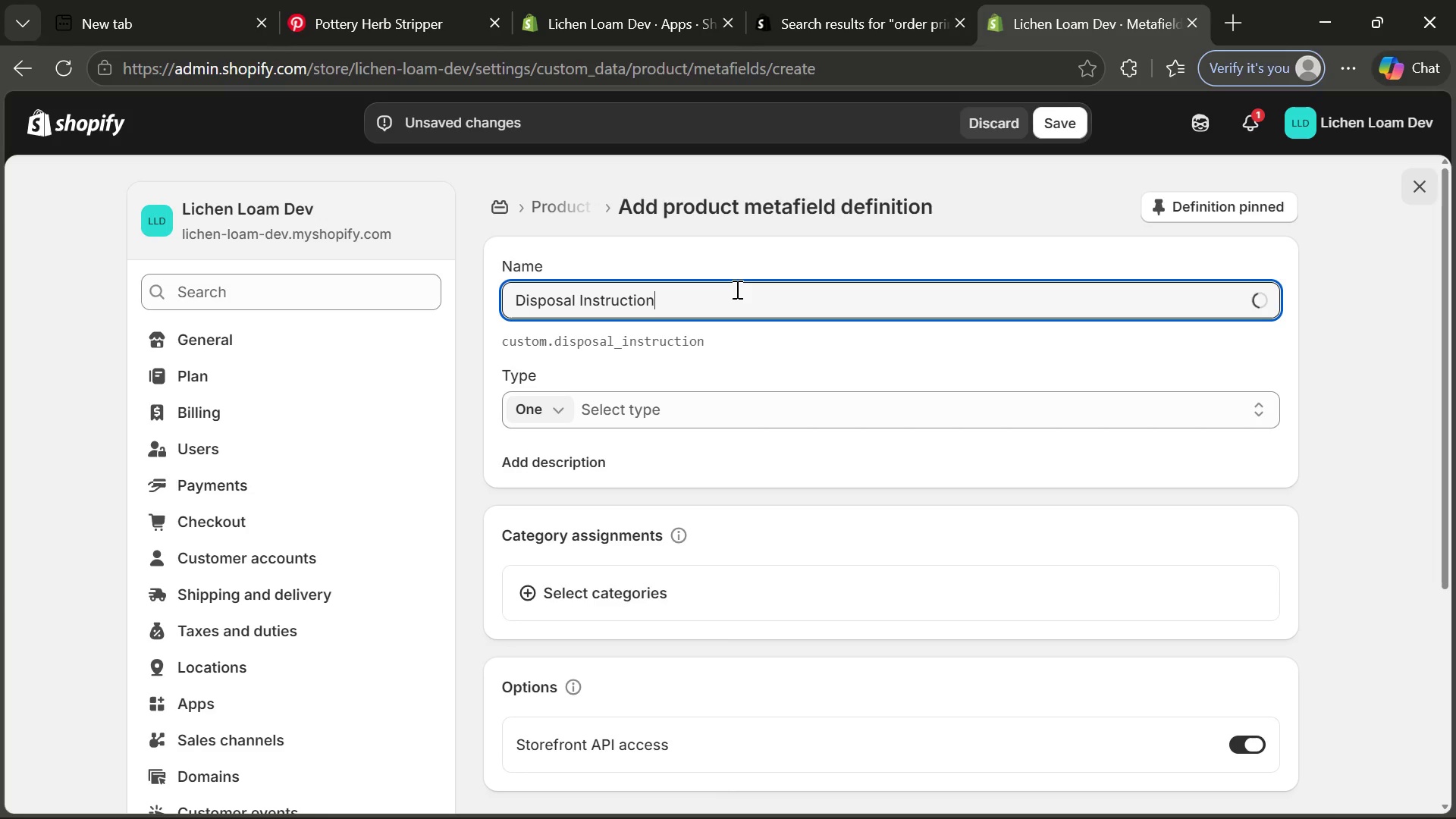 
left_click([706, 405])
 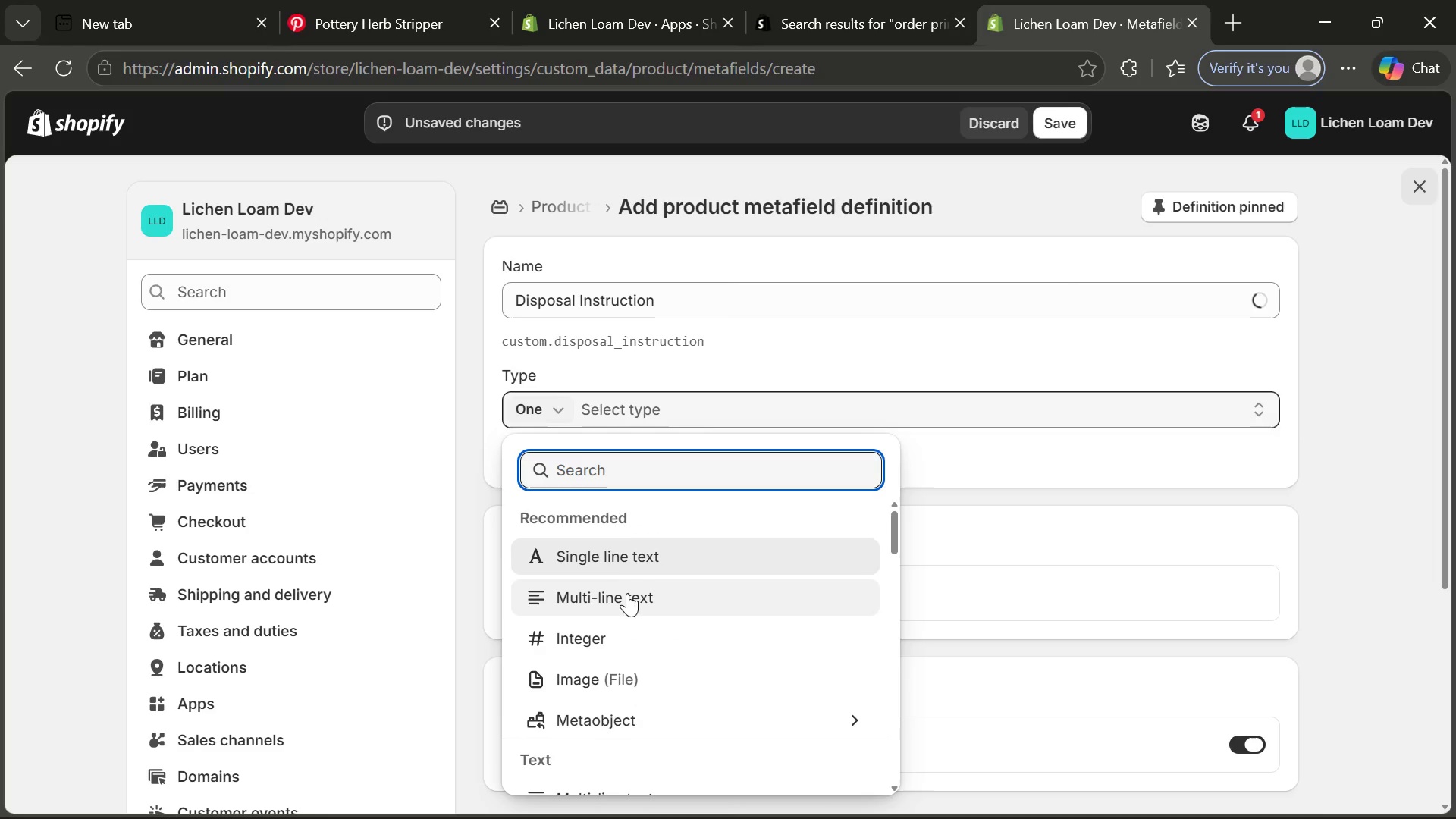 
left_click([626, 598])
 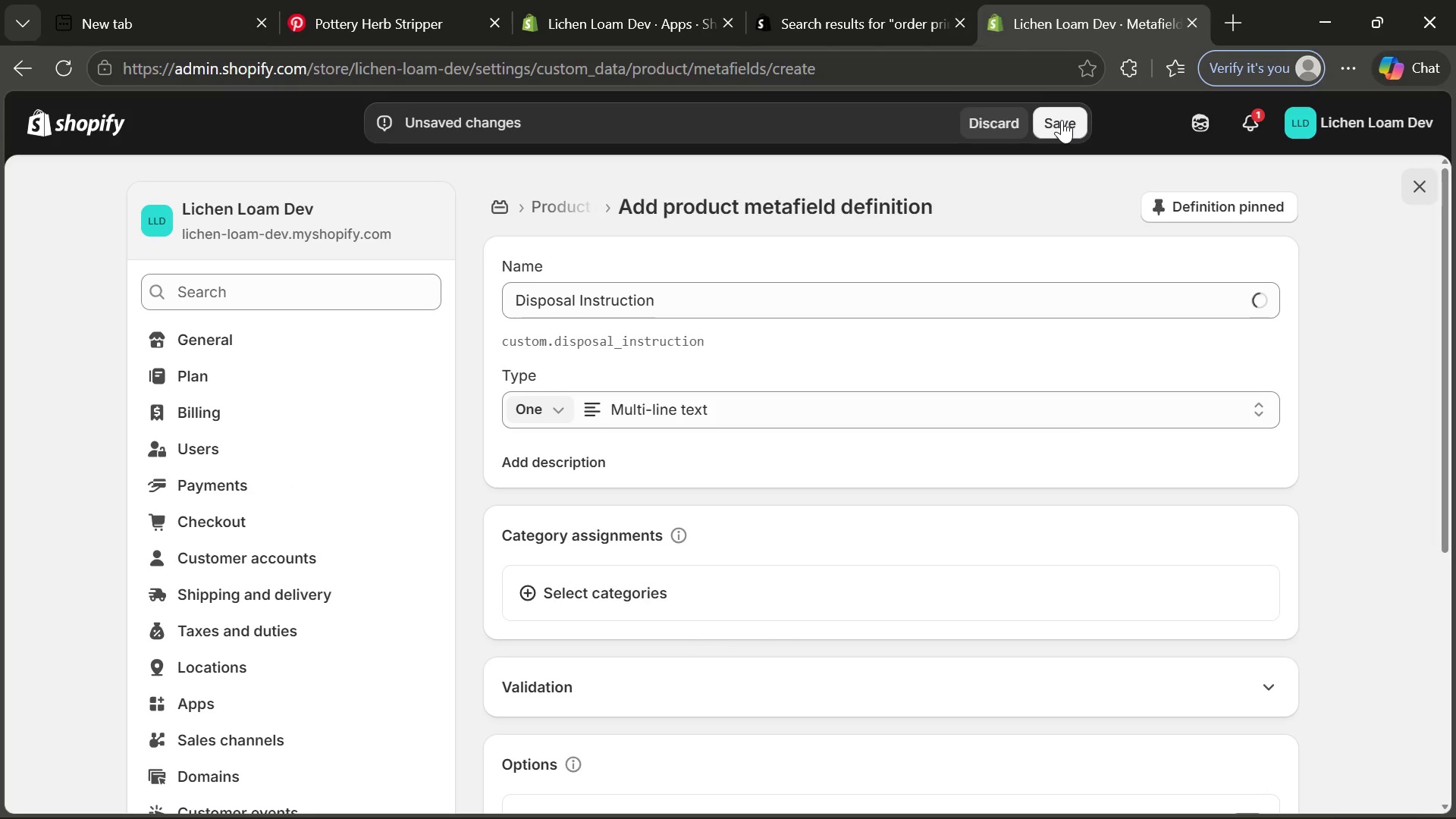 
wait(6.16)
 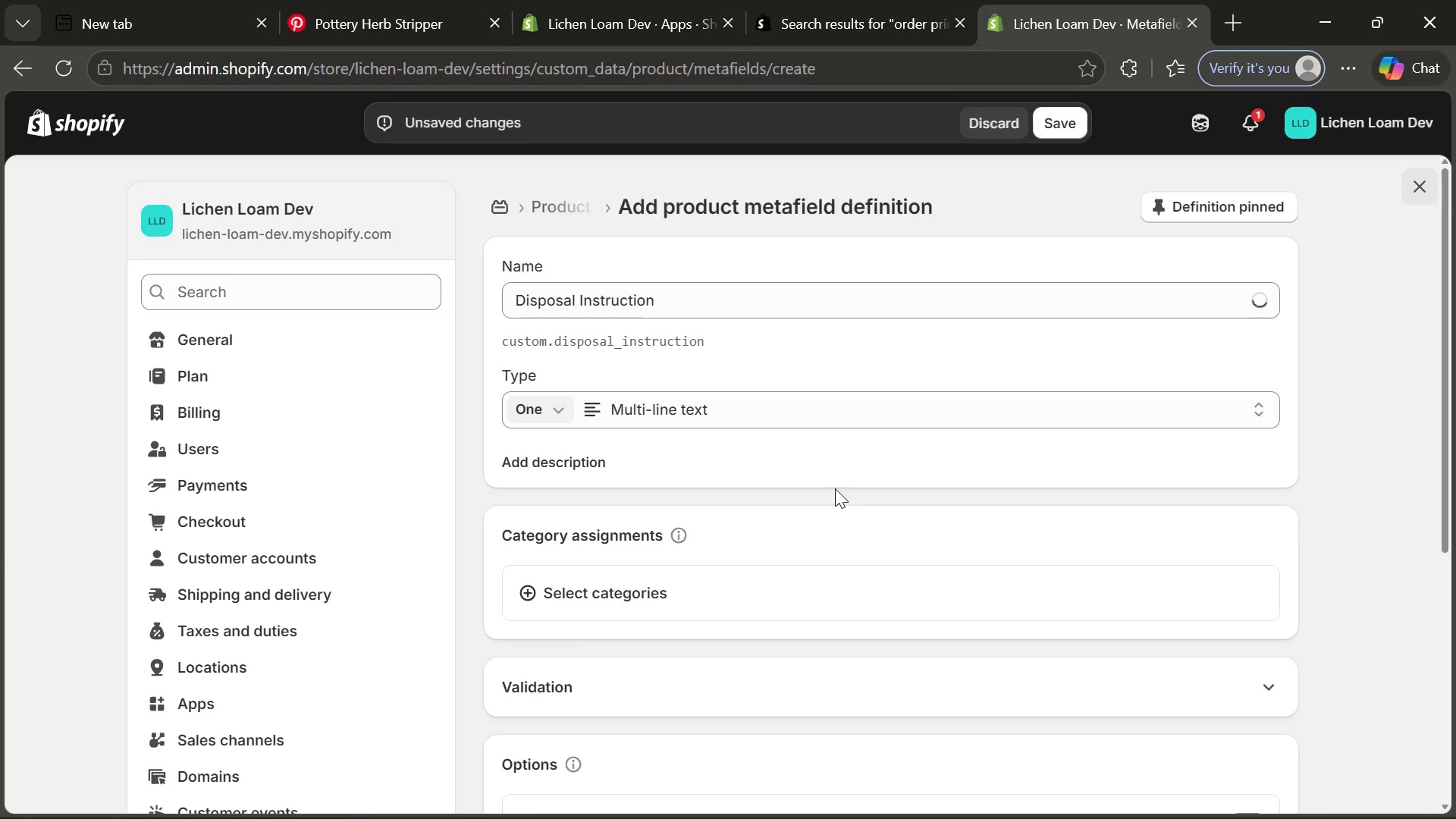 
left_click([1062, 120])
 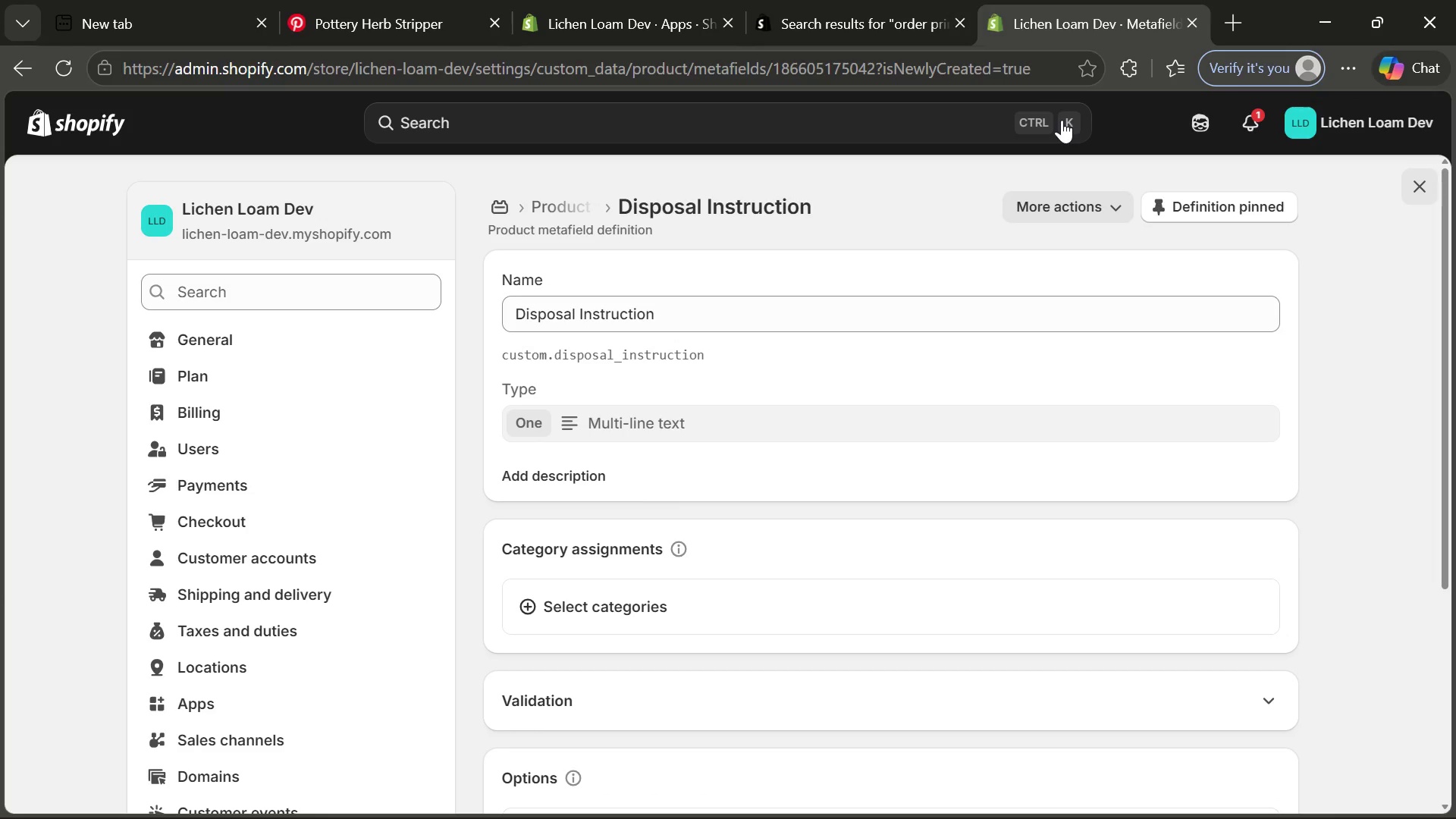 
wait(28.72)
 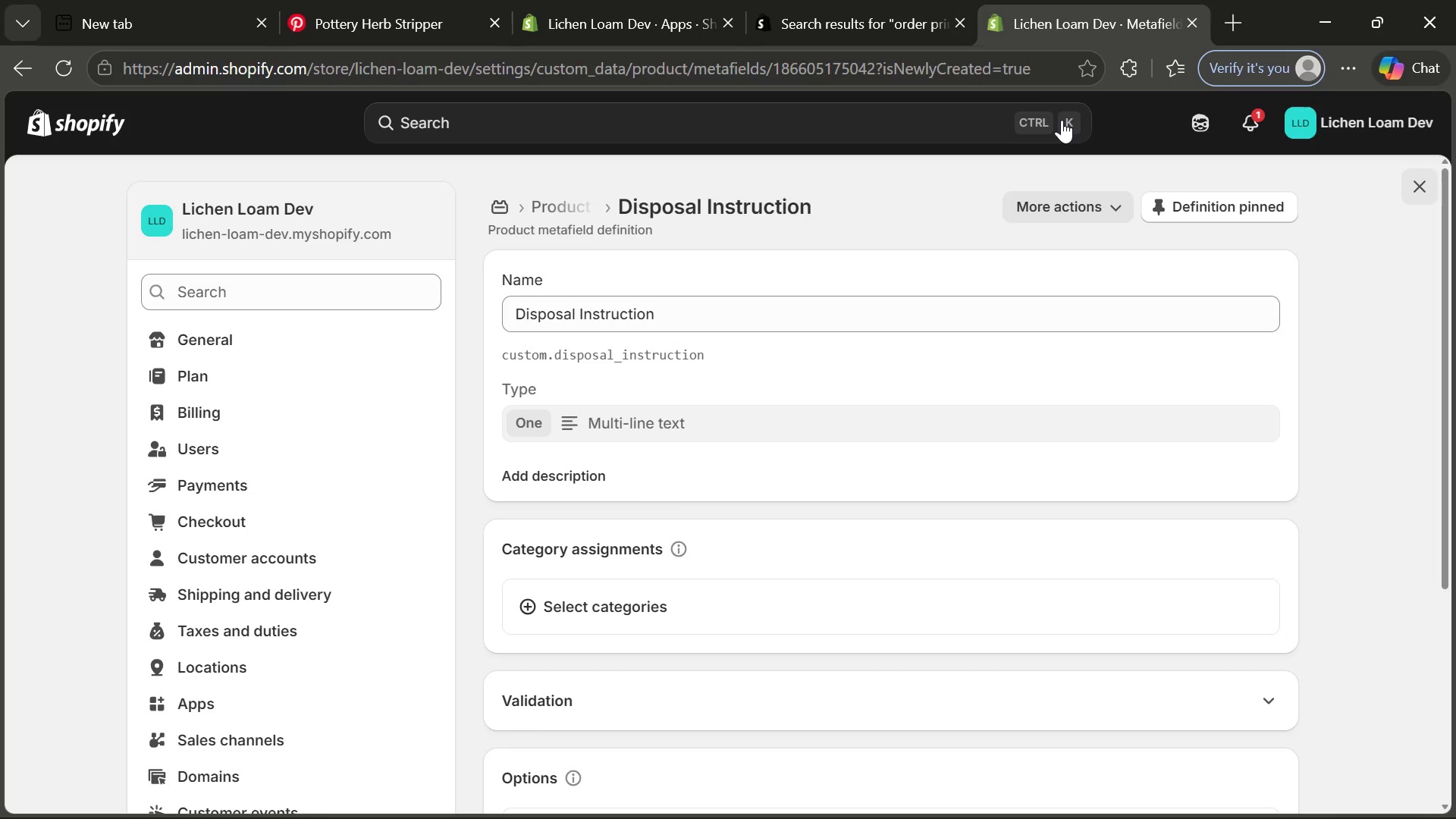 
left_click([93, 138])
 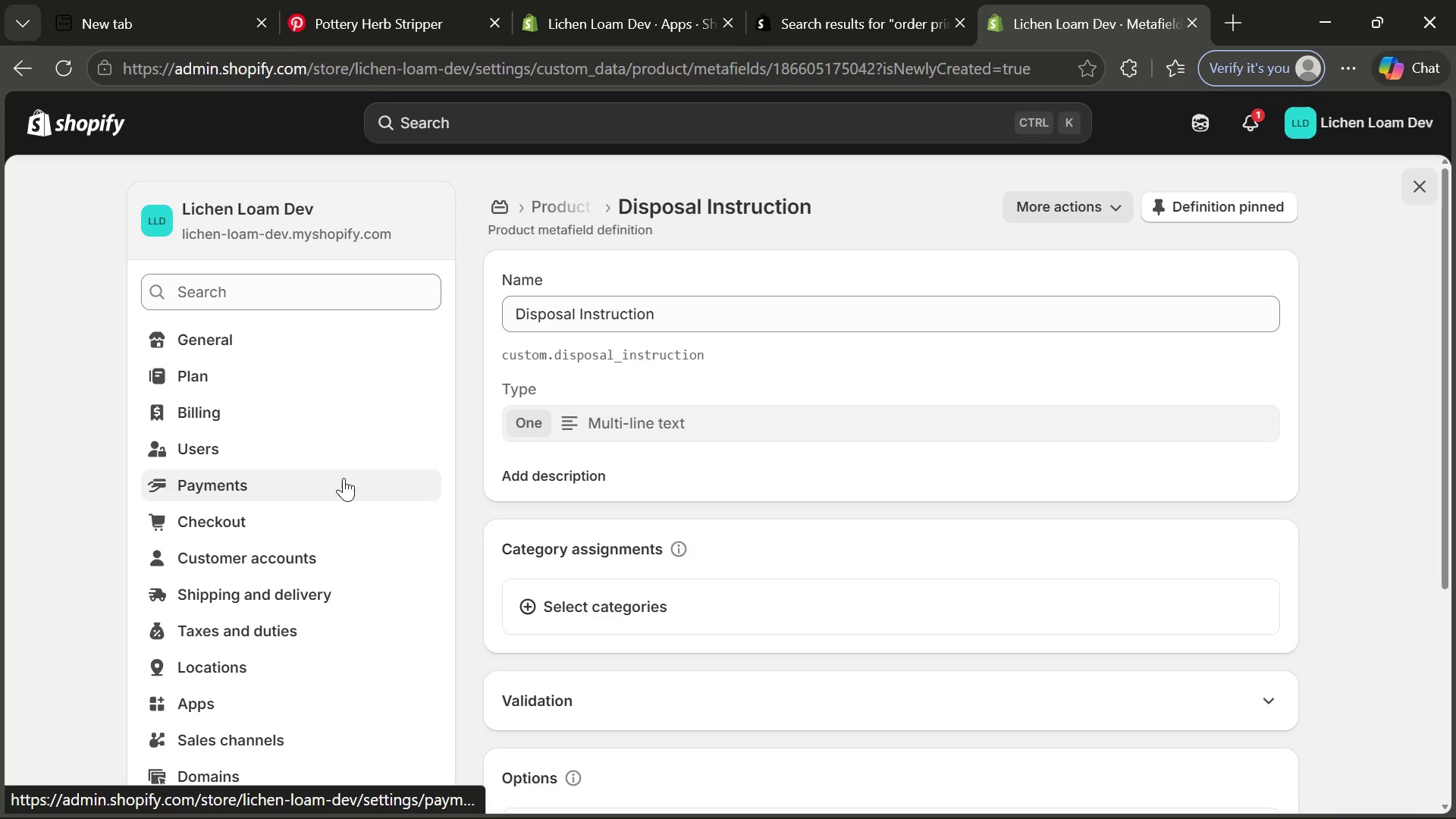 
wait(7.91)
 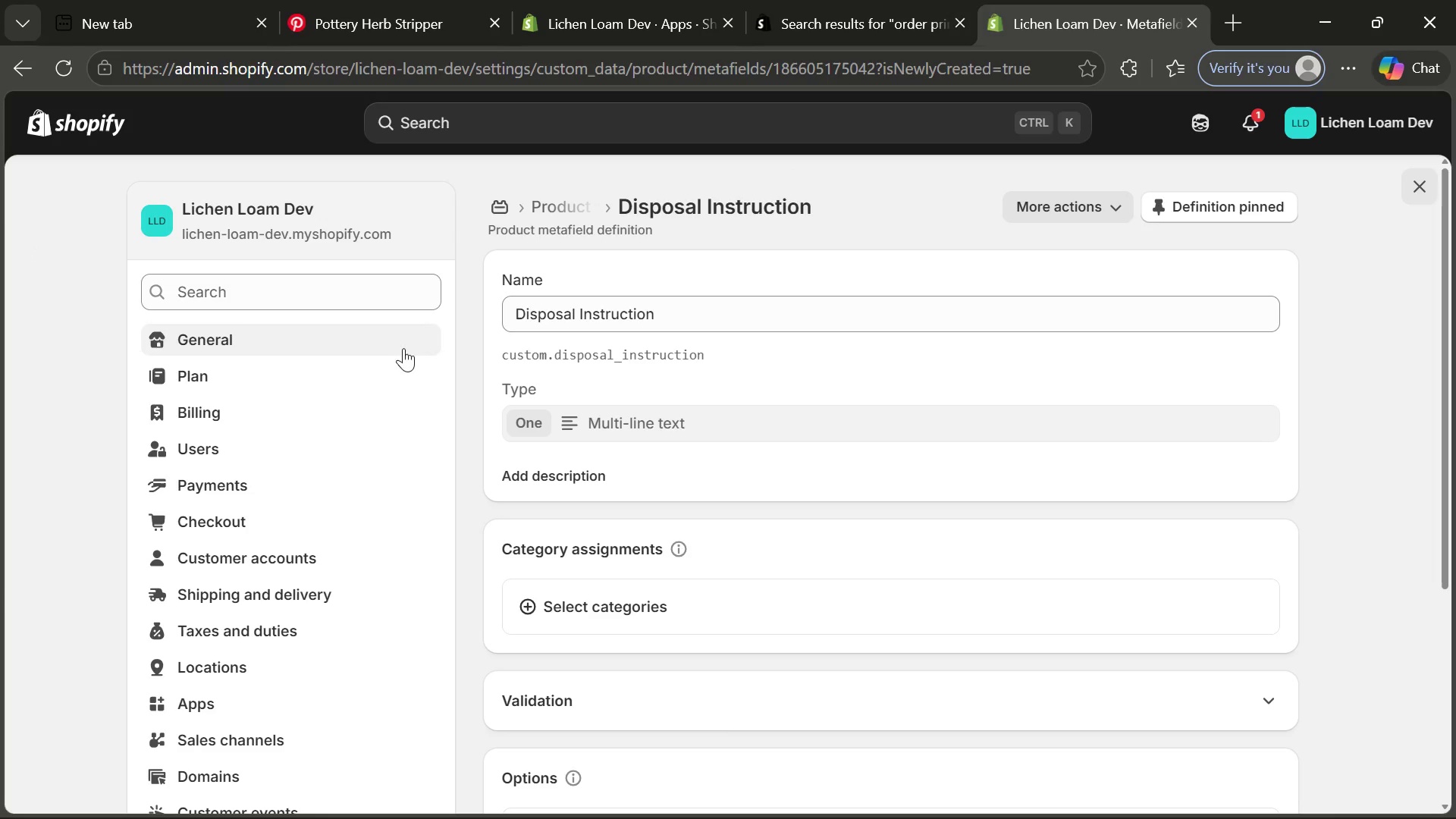 
left_click([93, 130])
 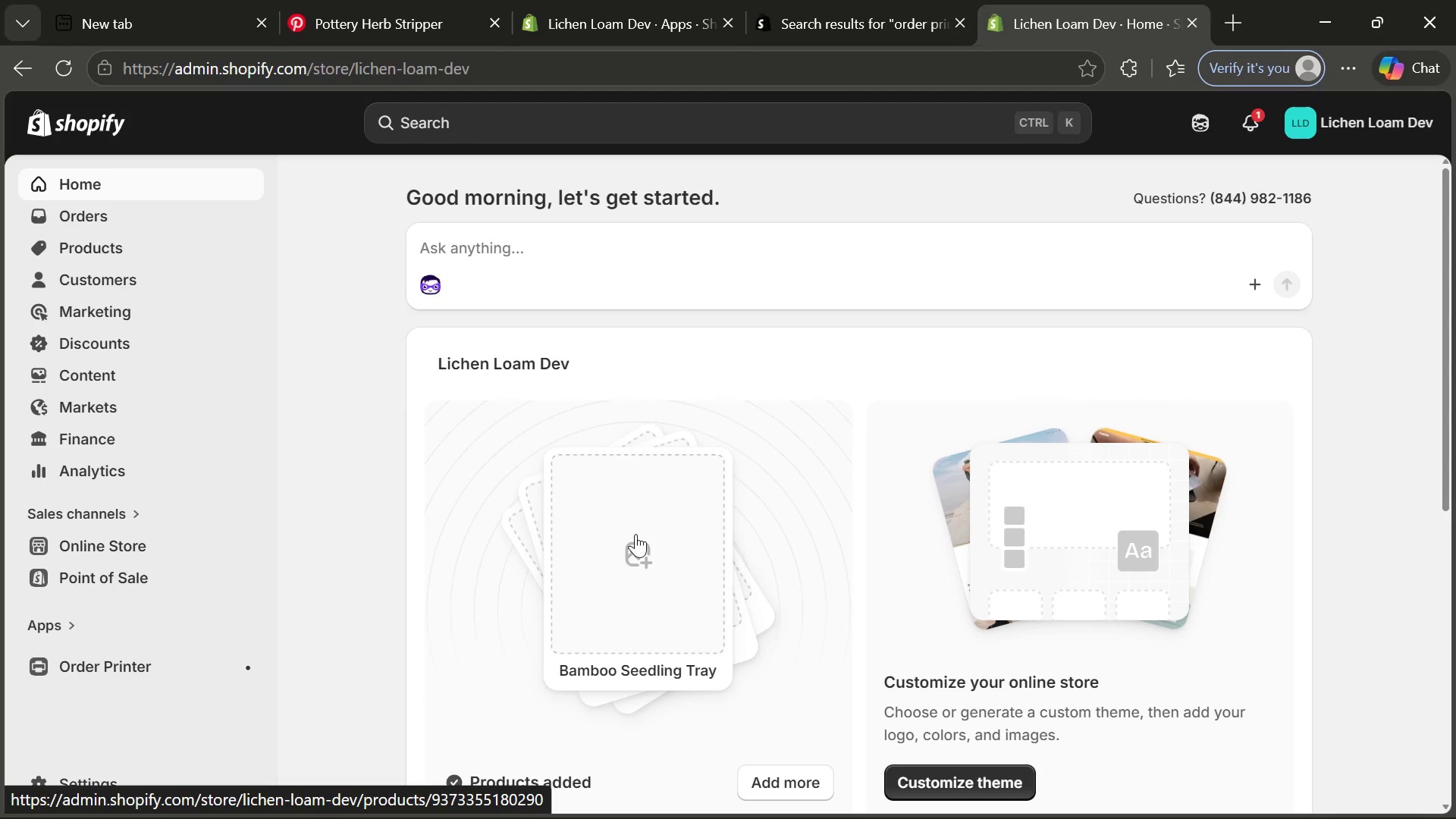 
wait(33.97)
 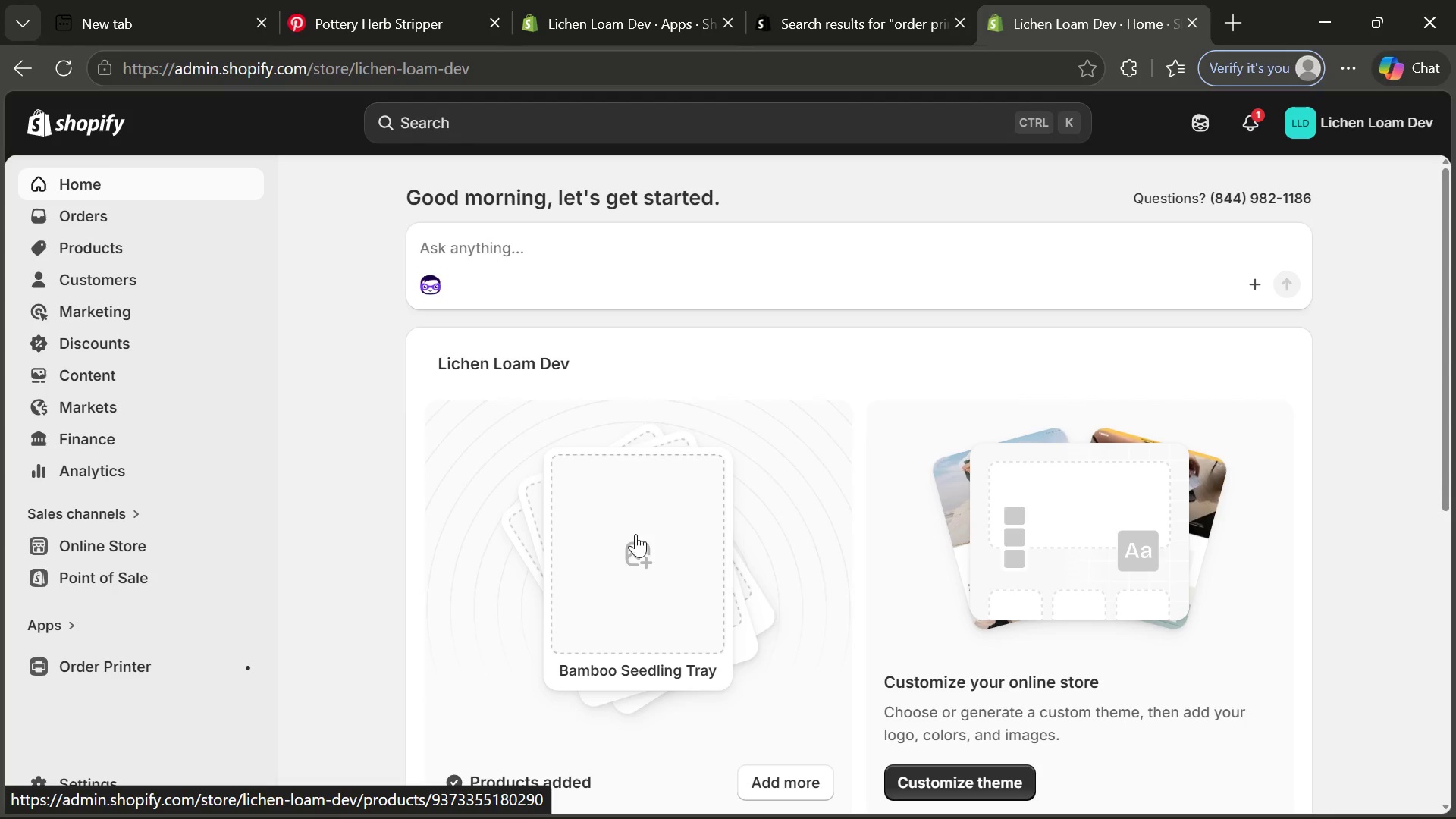 
left_click([136, 243])
 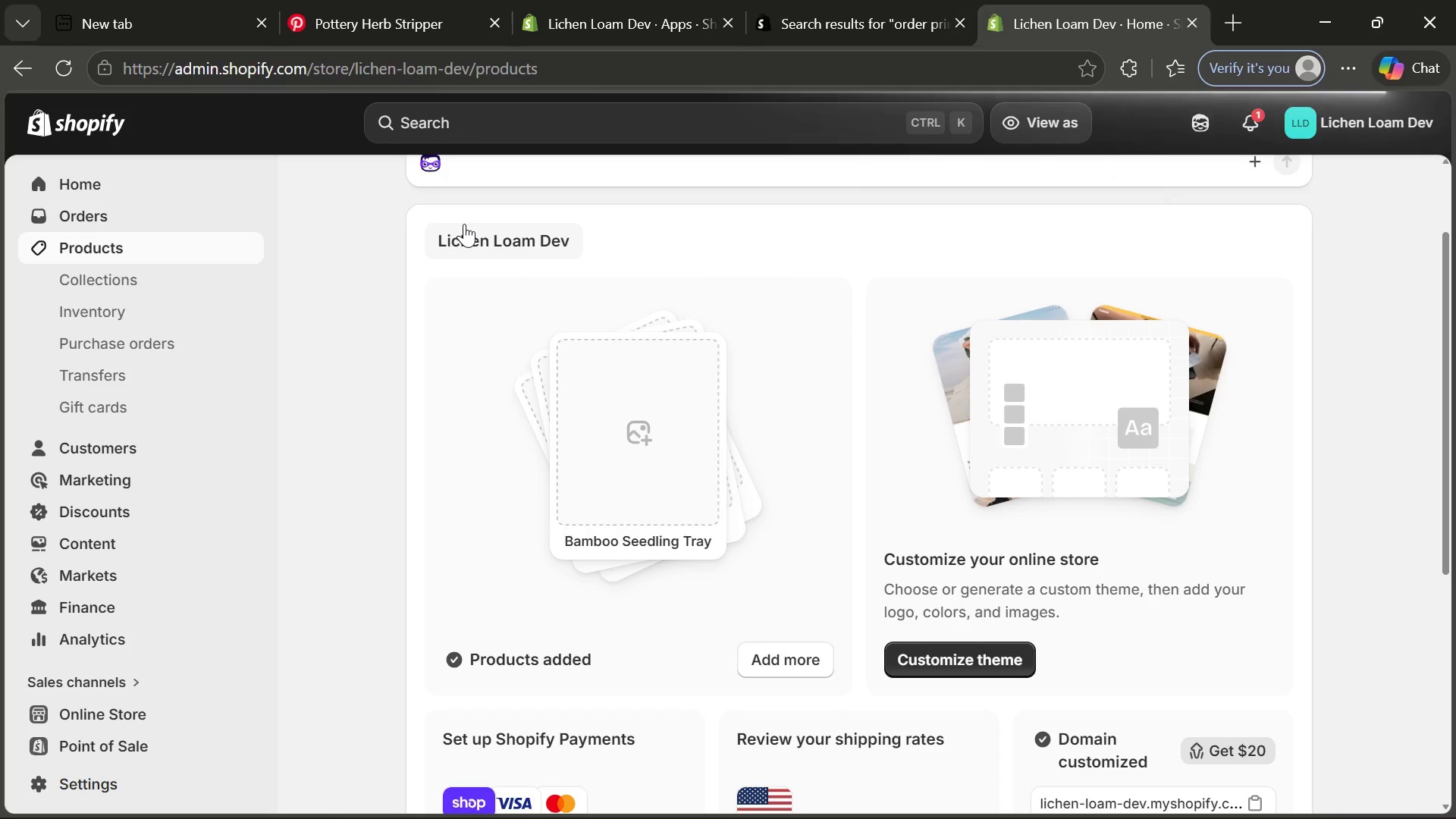 
wait(15.31)
 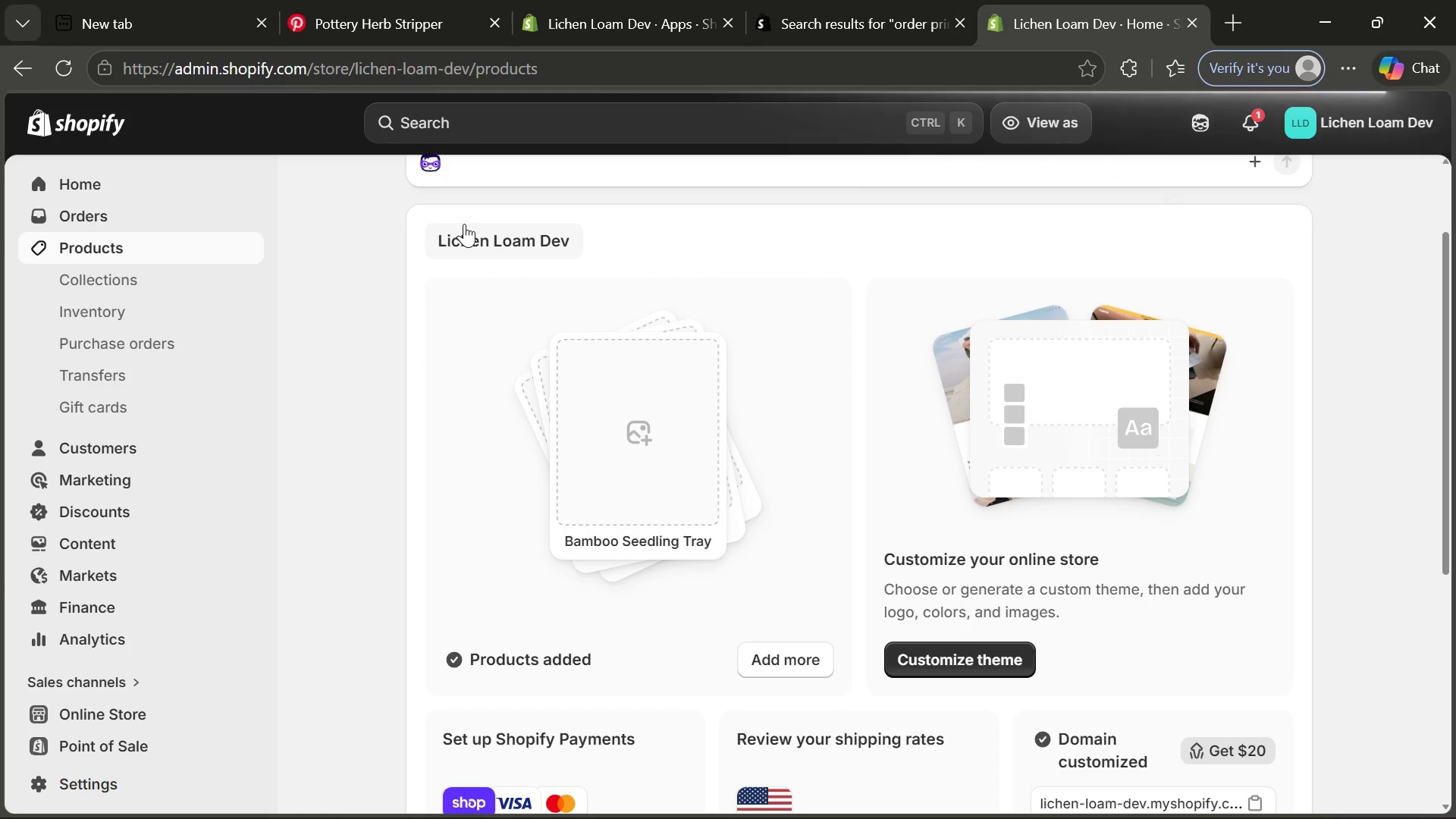 
left_click([472, 399])
 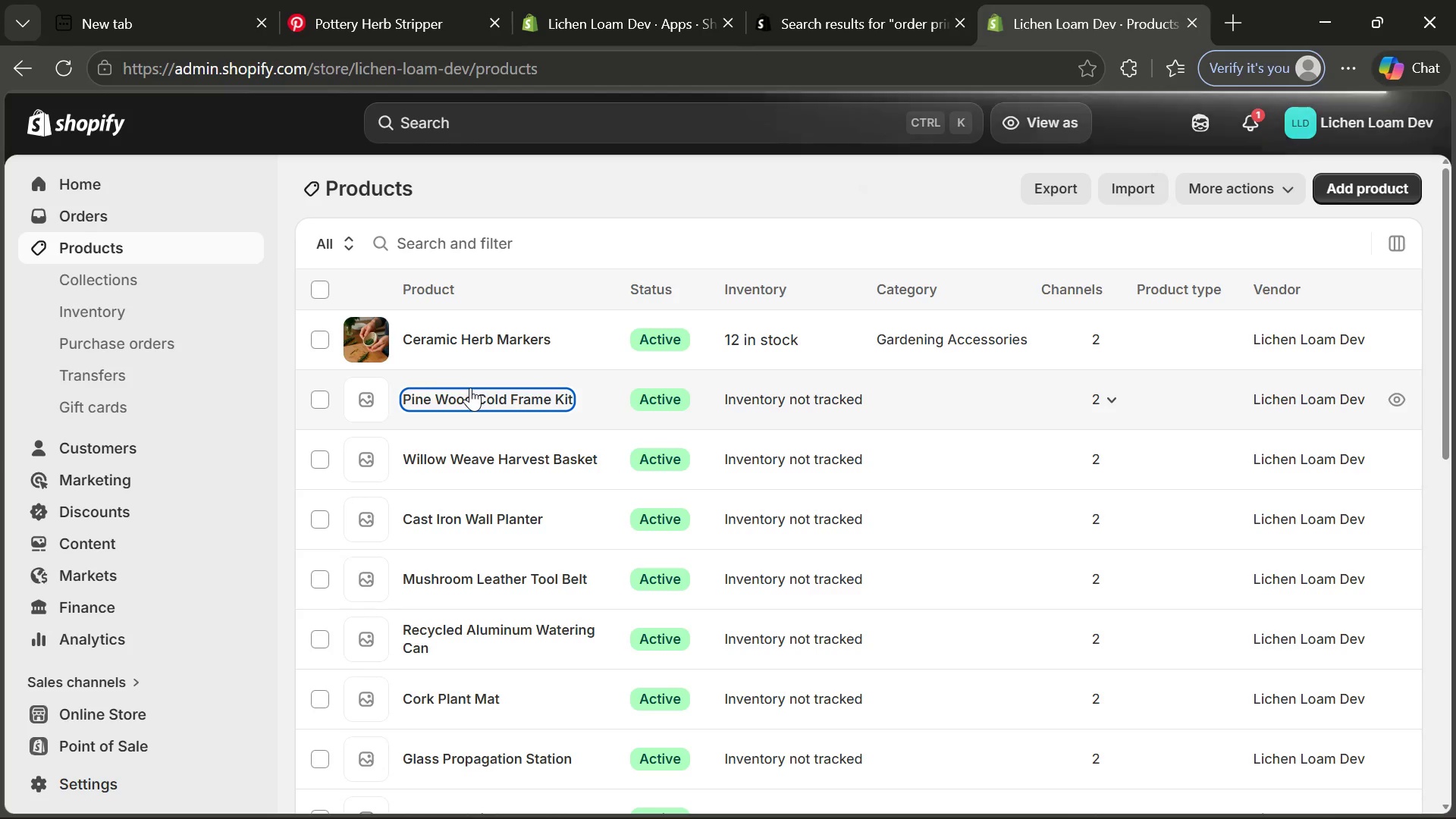 
wait(23.62)
 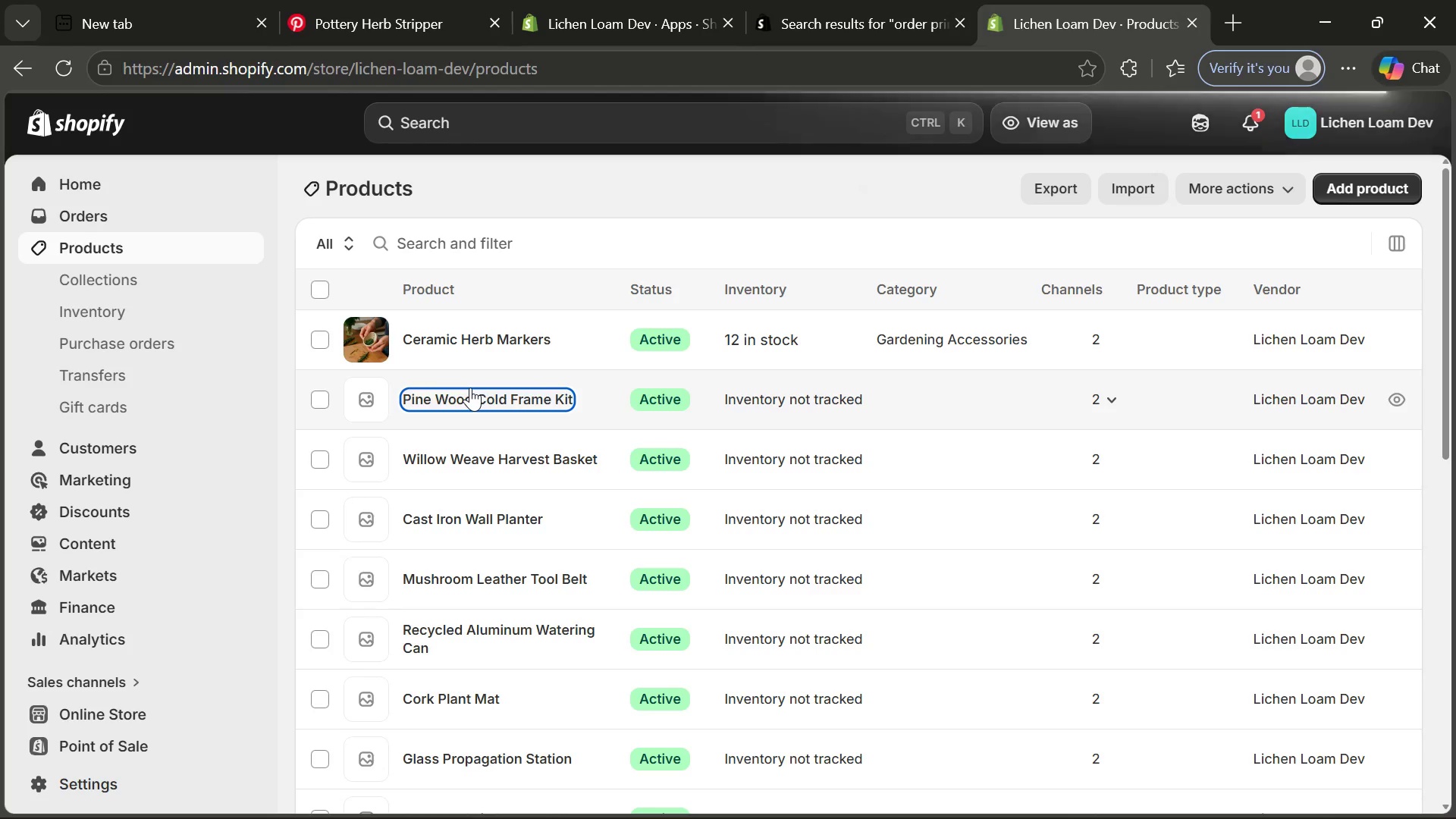 
left_click([470, 388])
 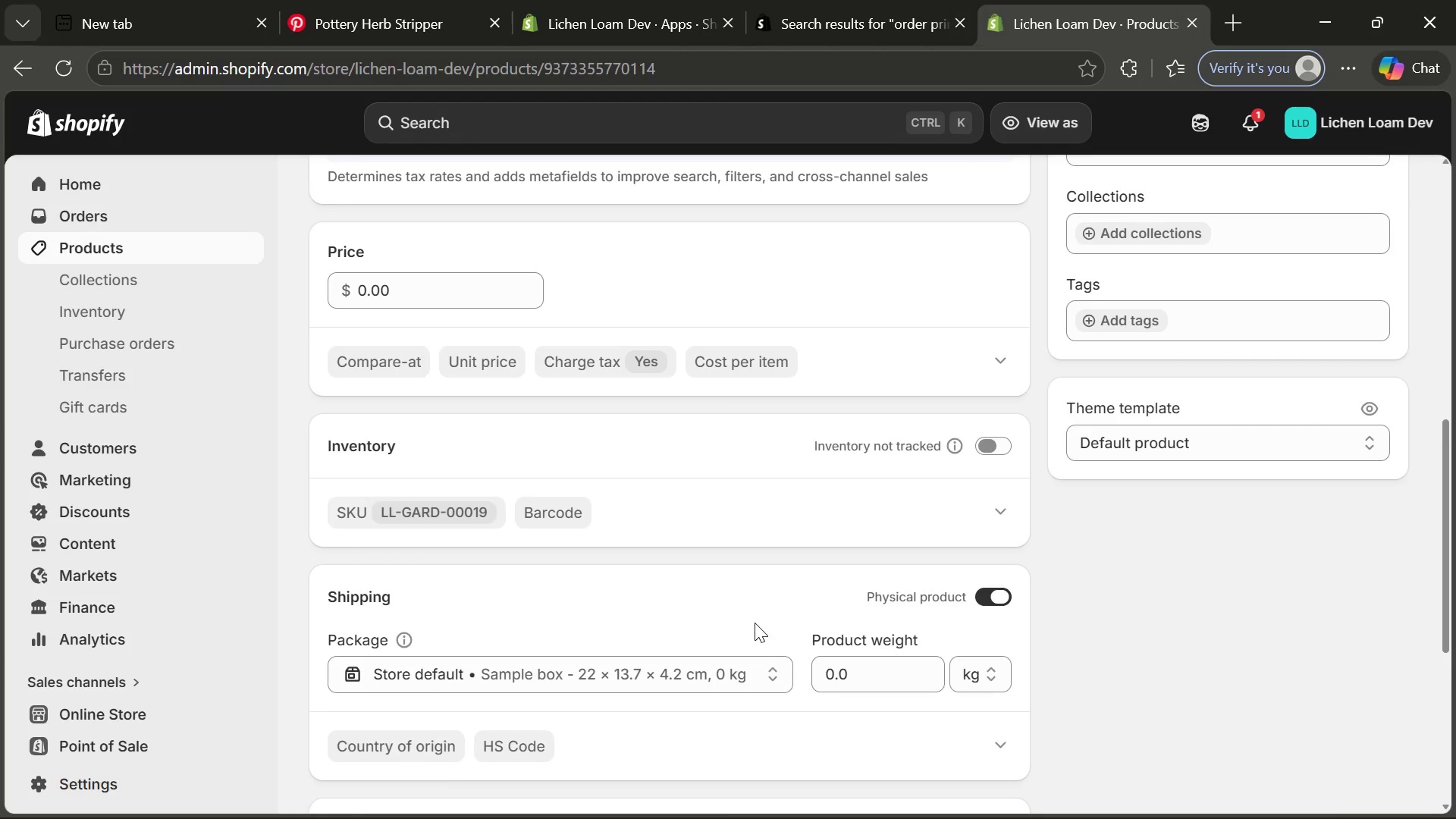 
wait(31.33)
 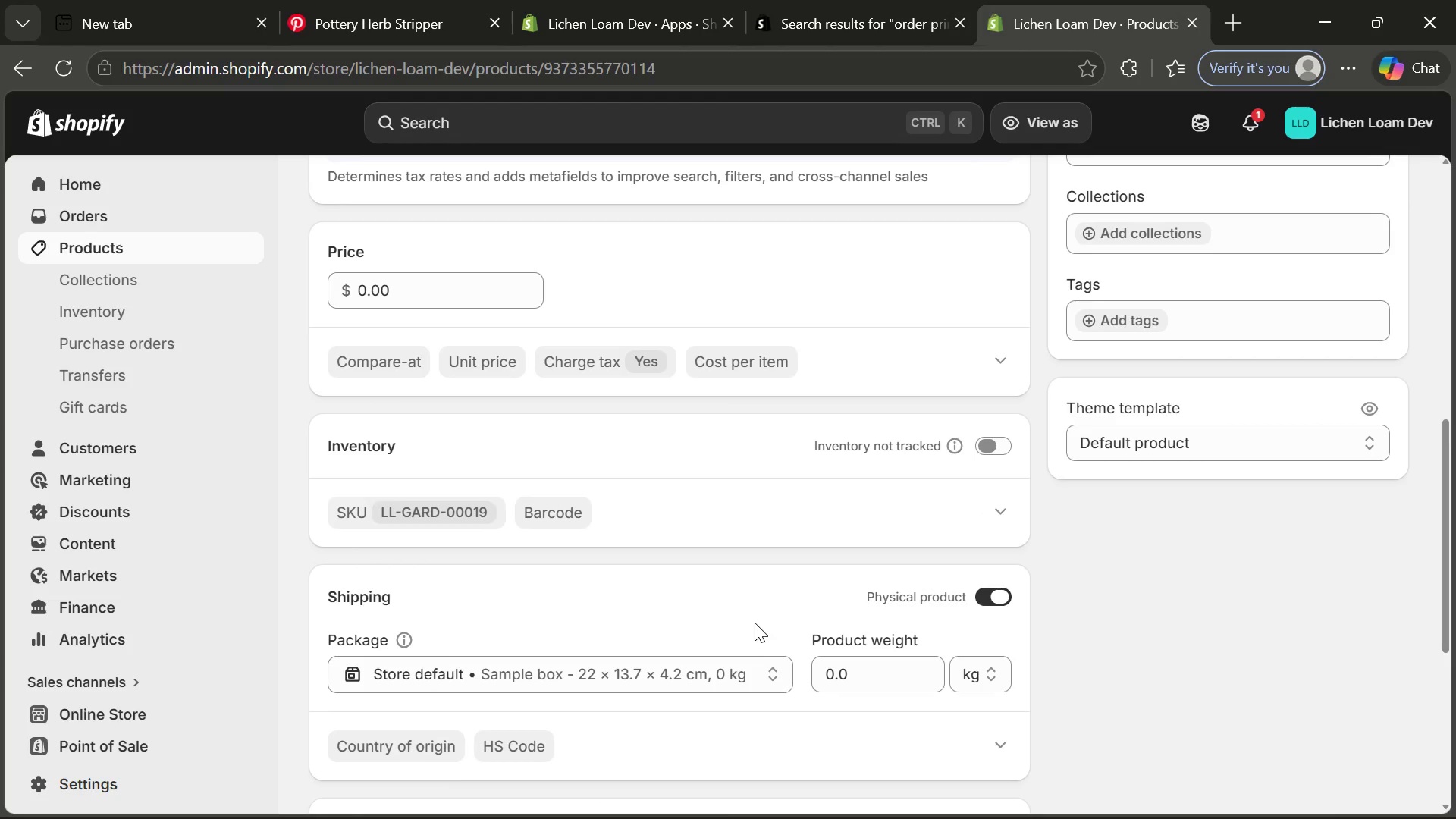 
left_click([667, 479])
 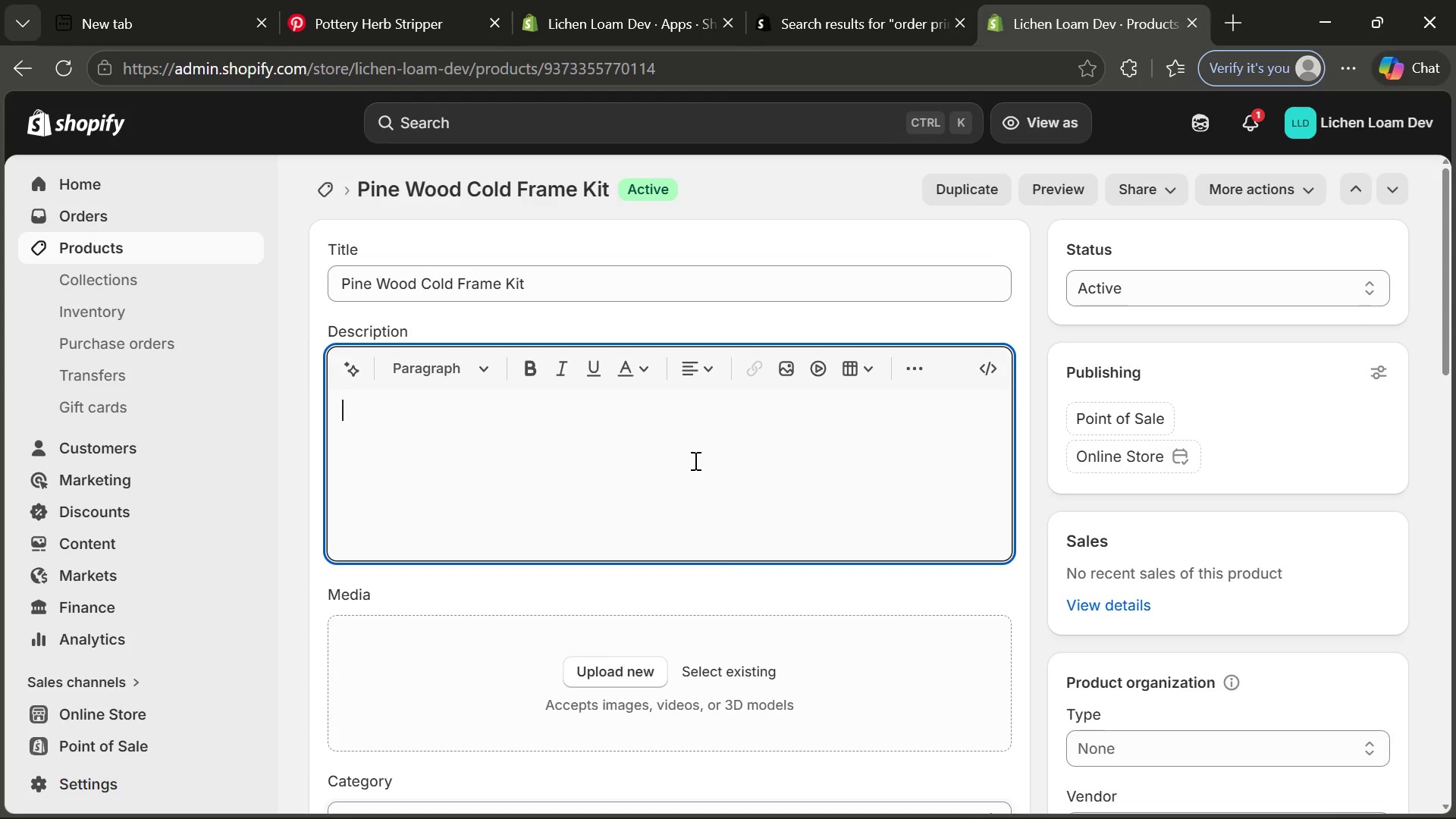 
wait(15.03)
 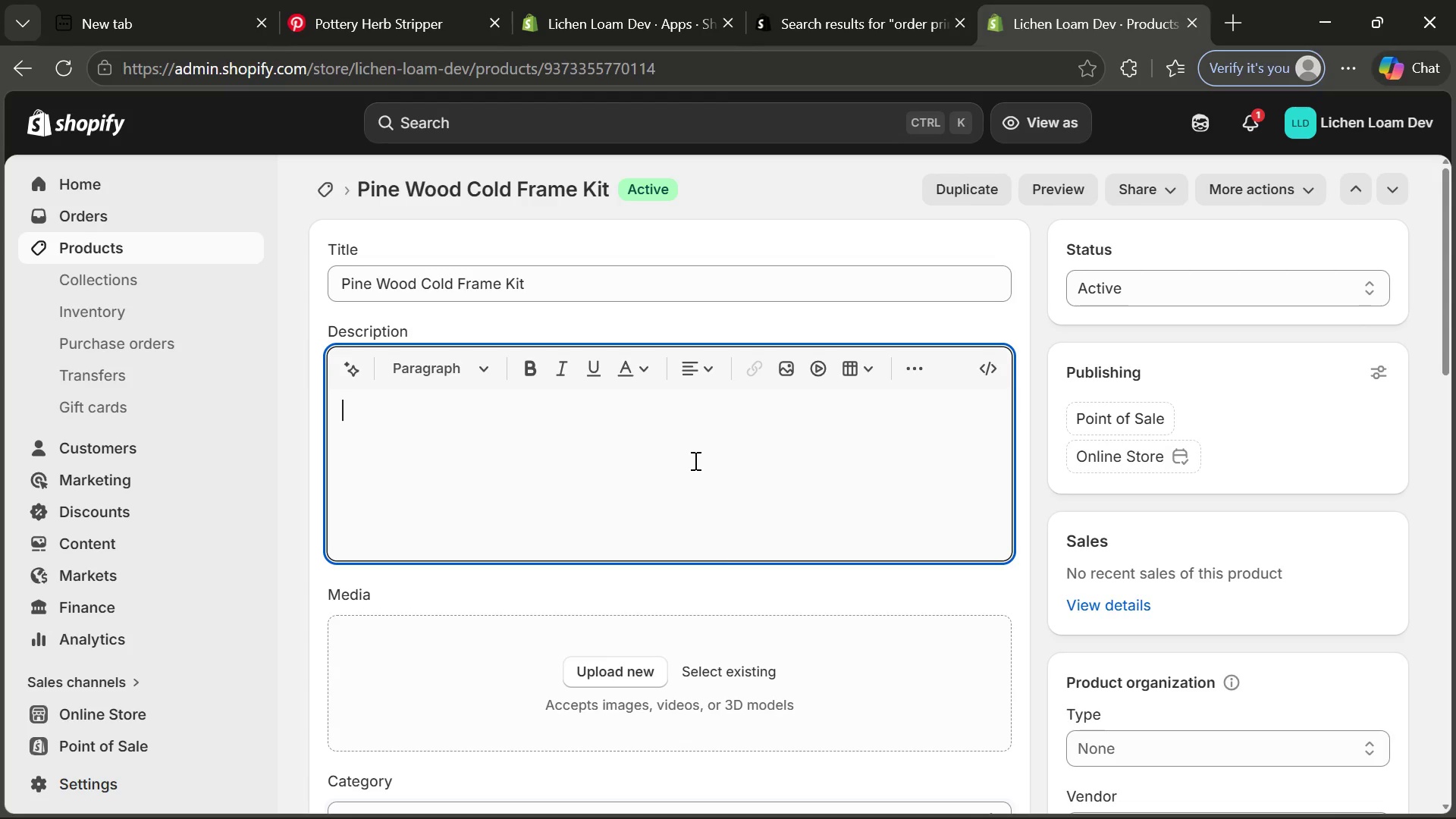 
left_click([176, 249])
 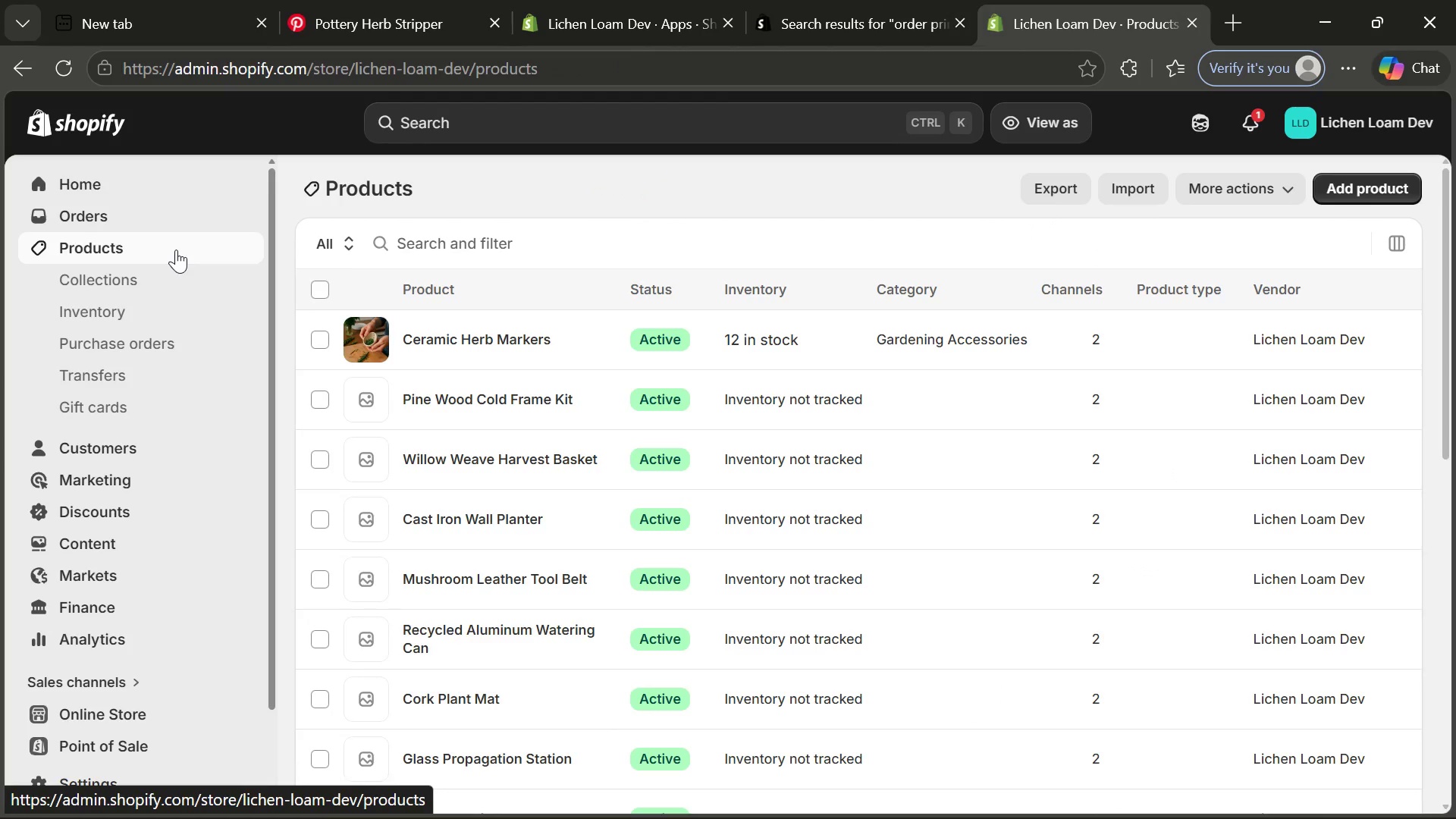 
wait(8.23)
 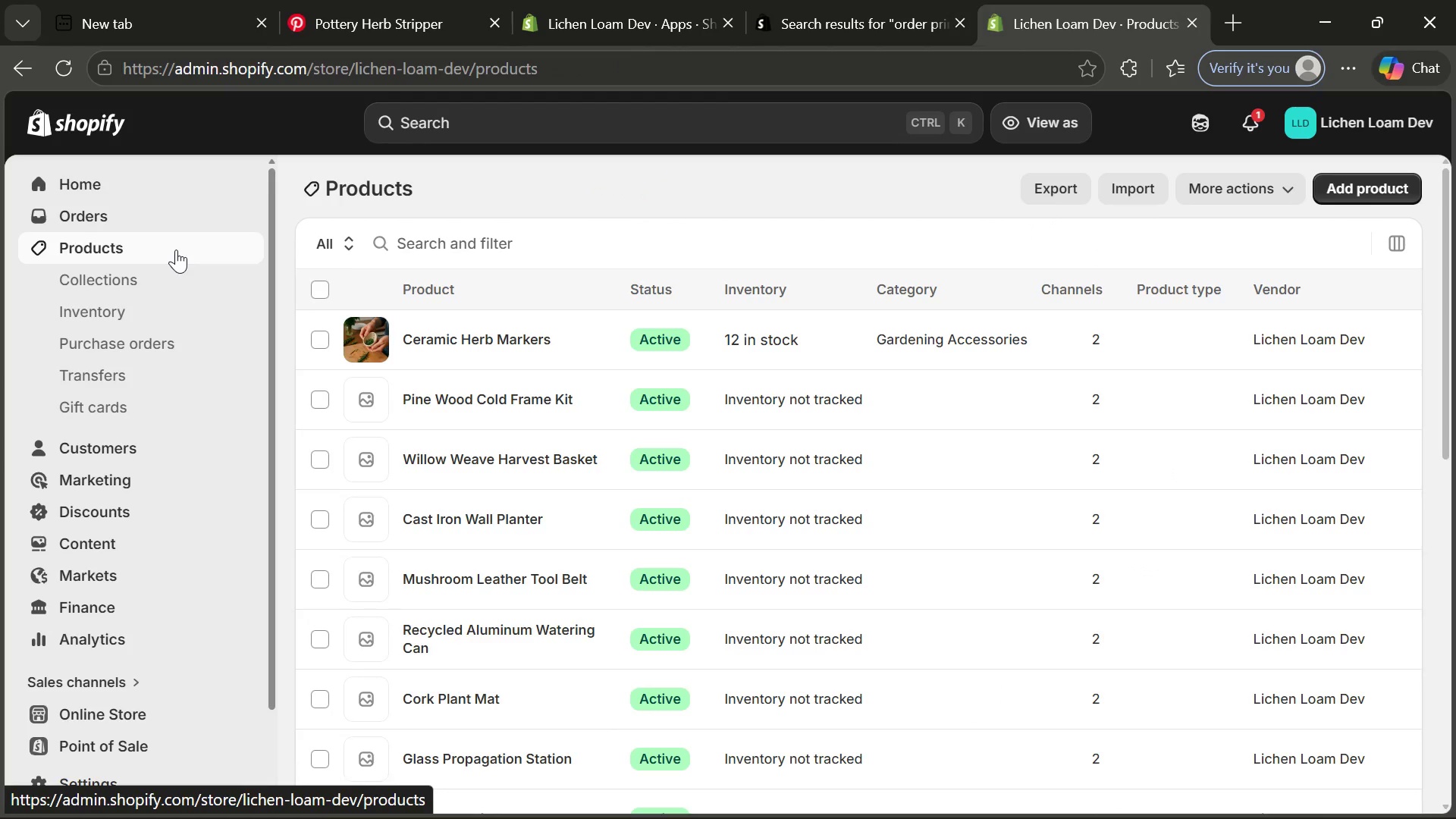 
left_click([524, 353])
 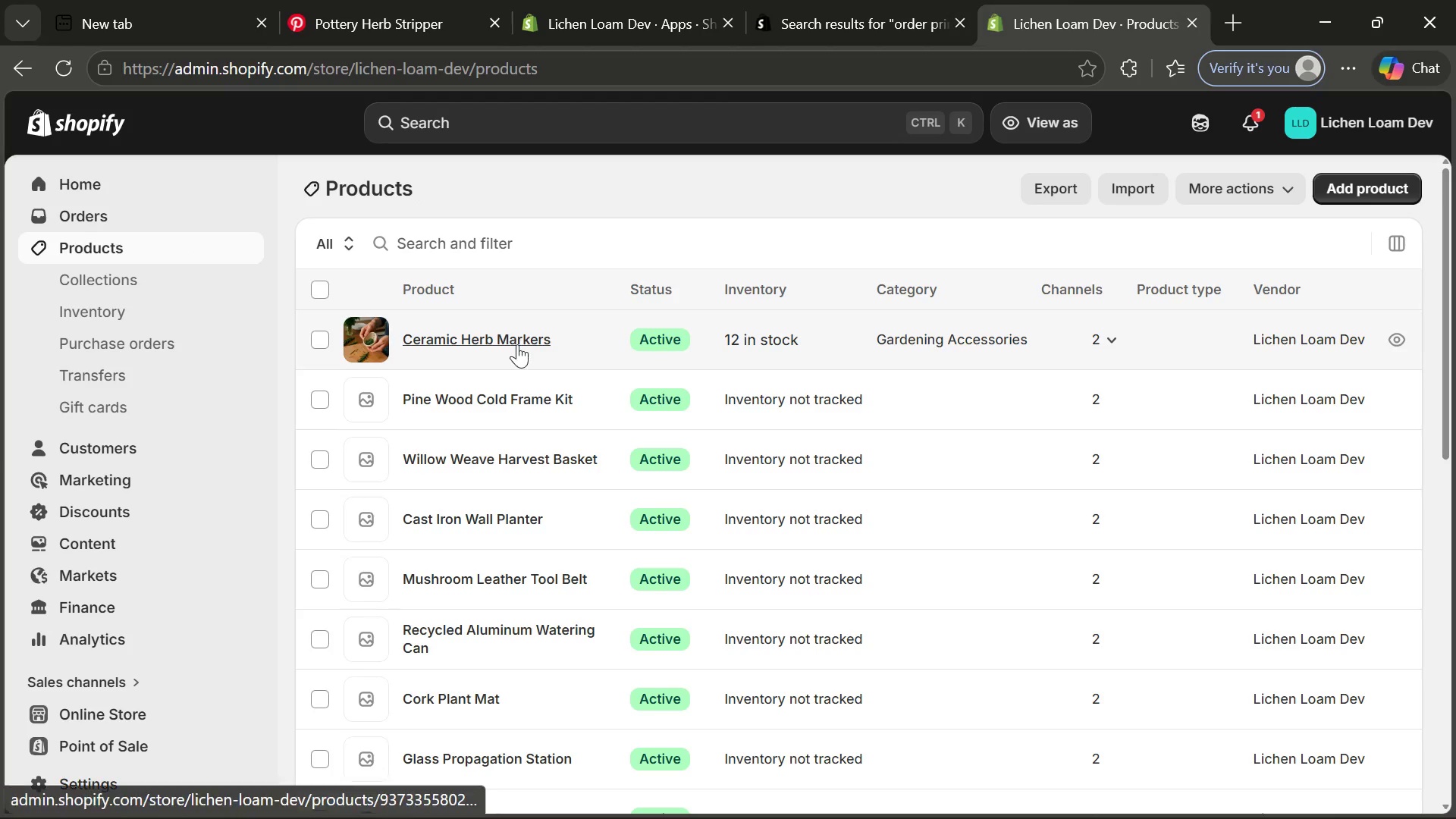 
left_click([517, 344])
 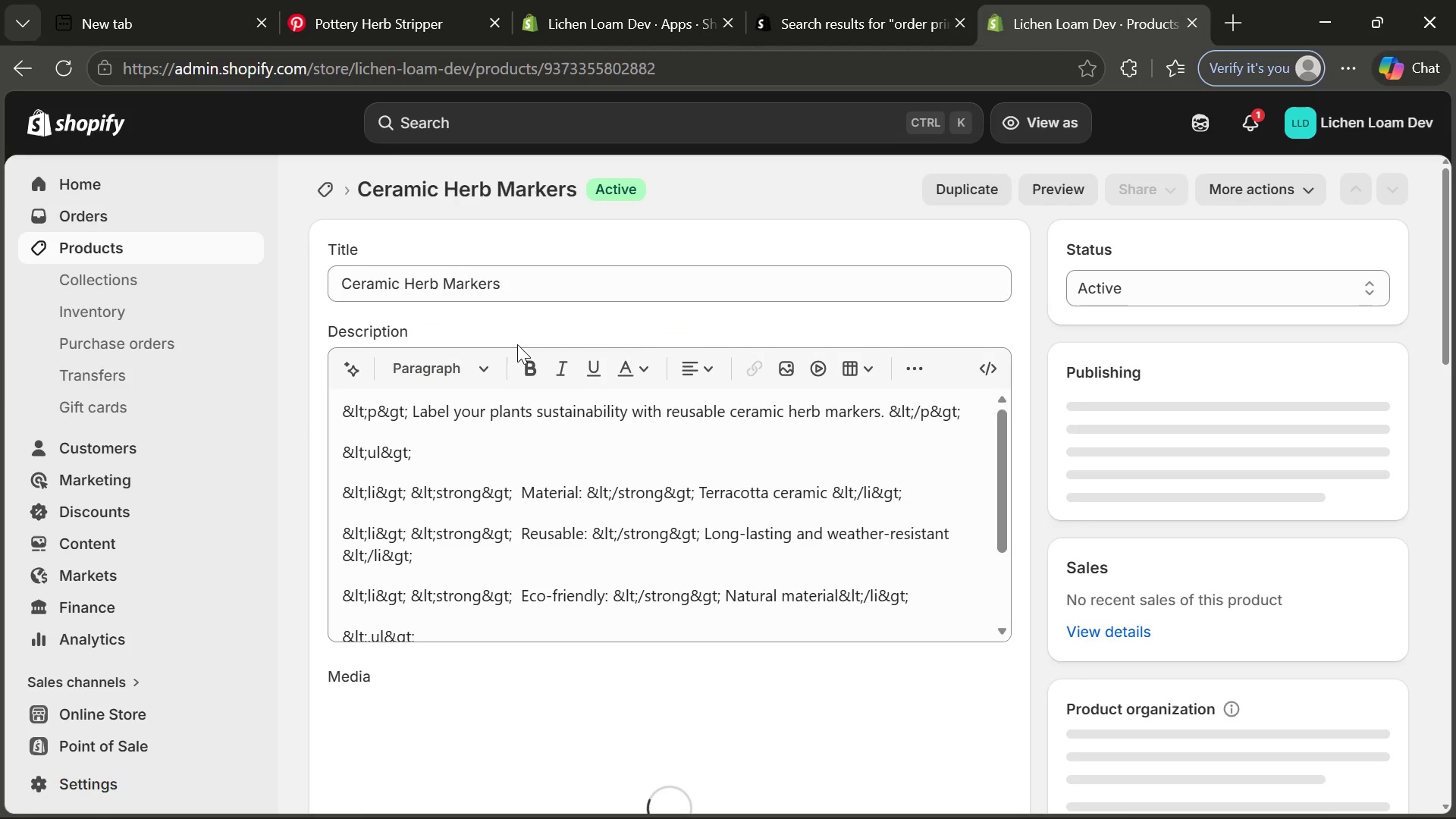 
left_click([549, 517])
 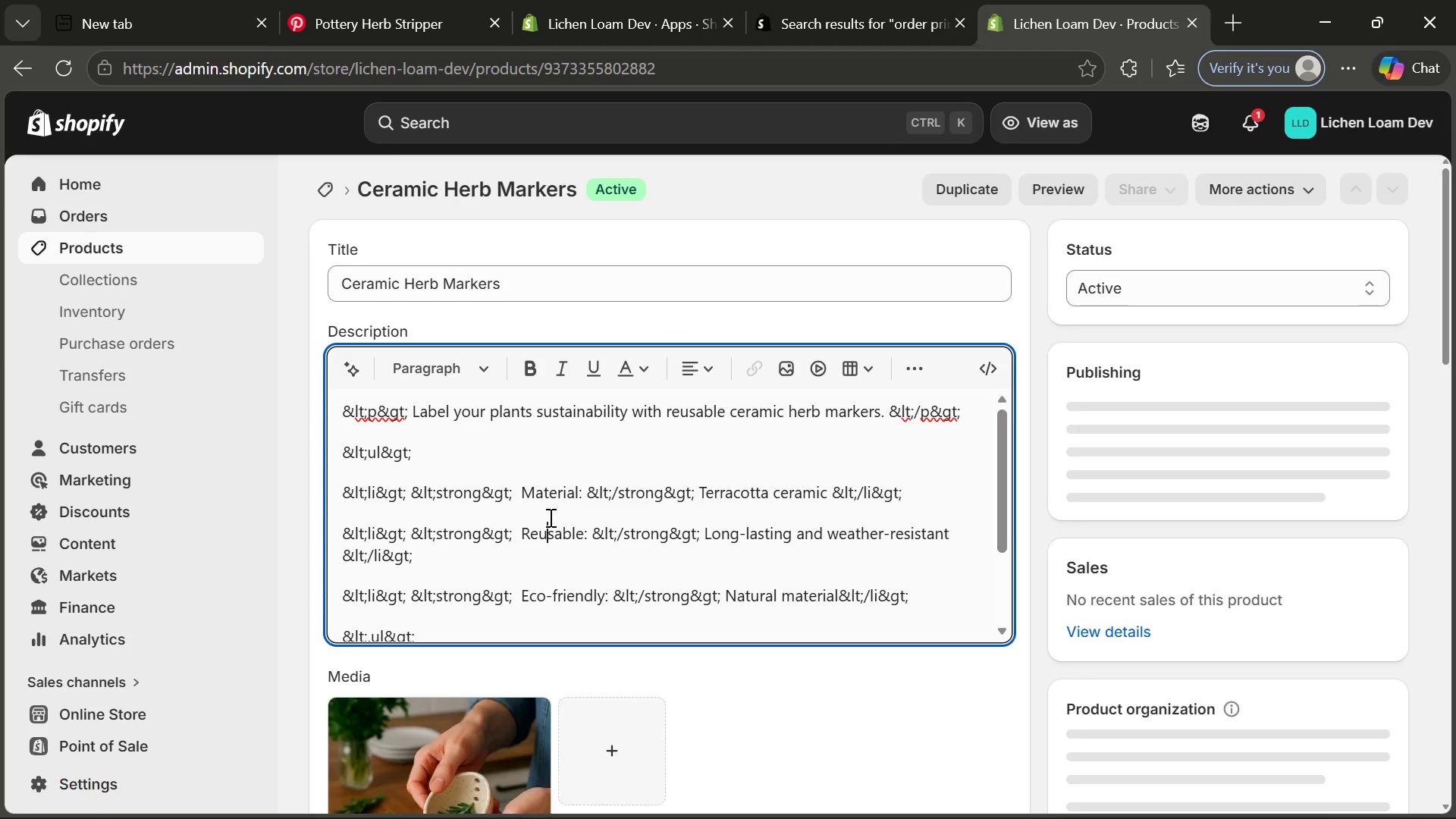 
key(Control+A)
 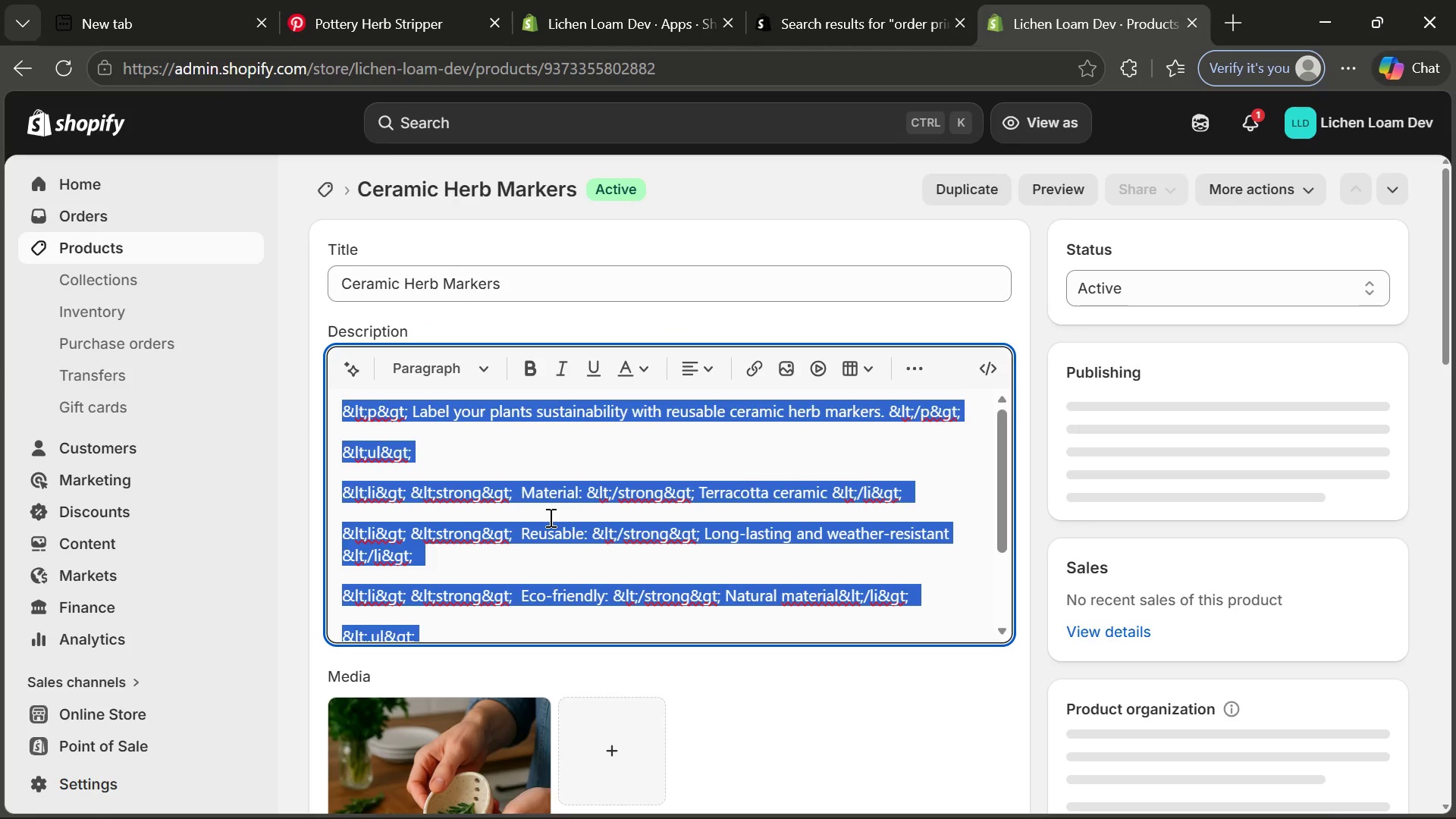 
key(Control+C)
 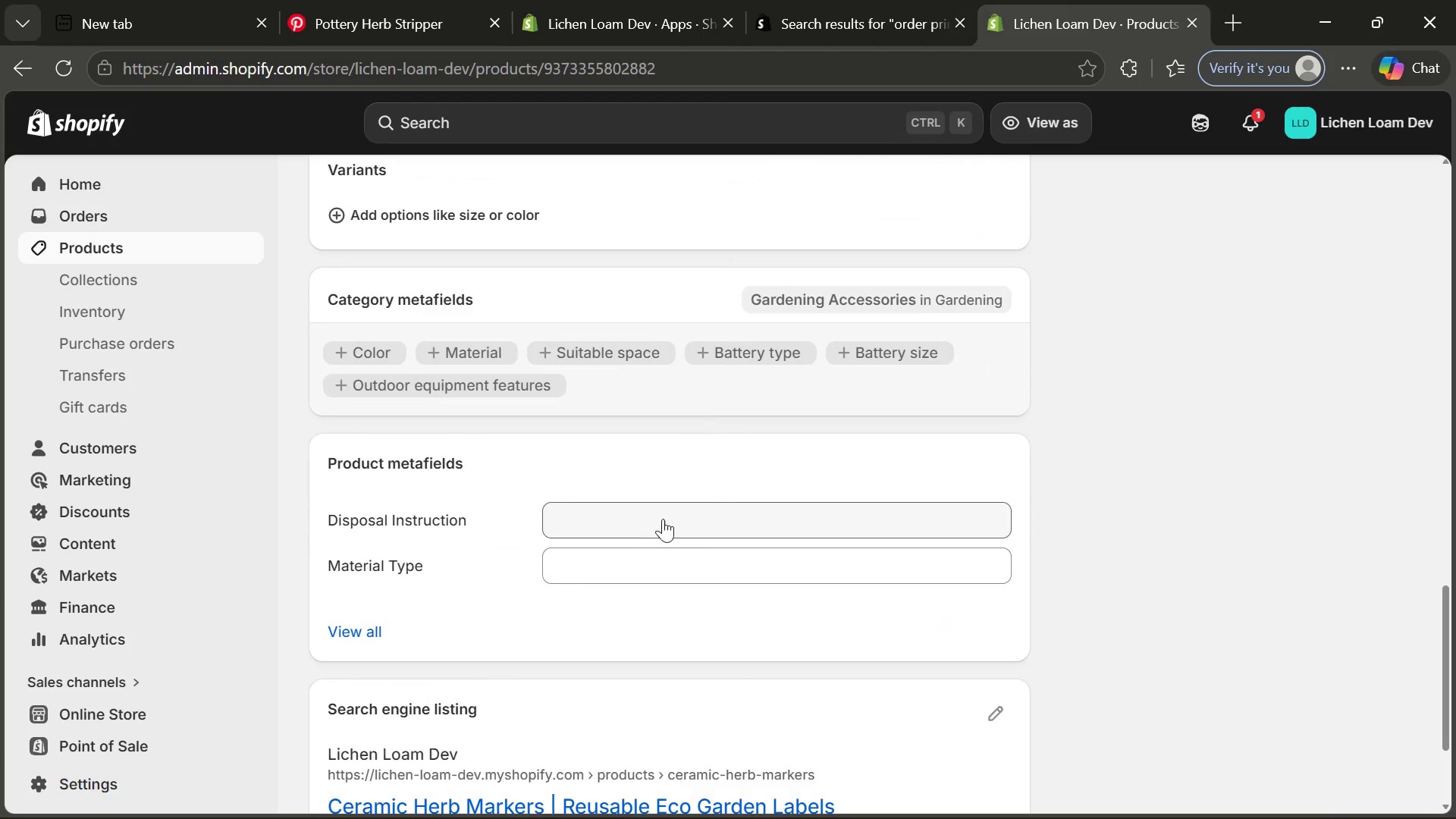 
wait(24.52)
 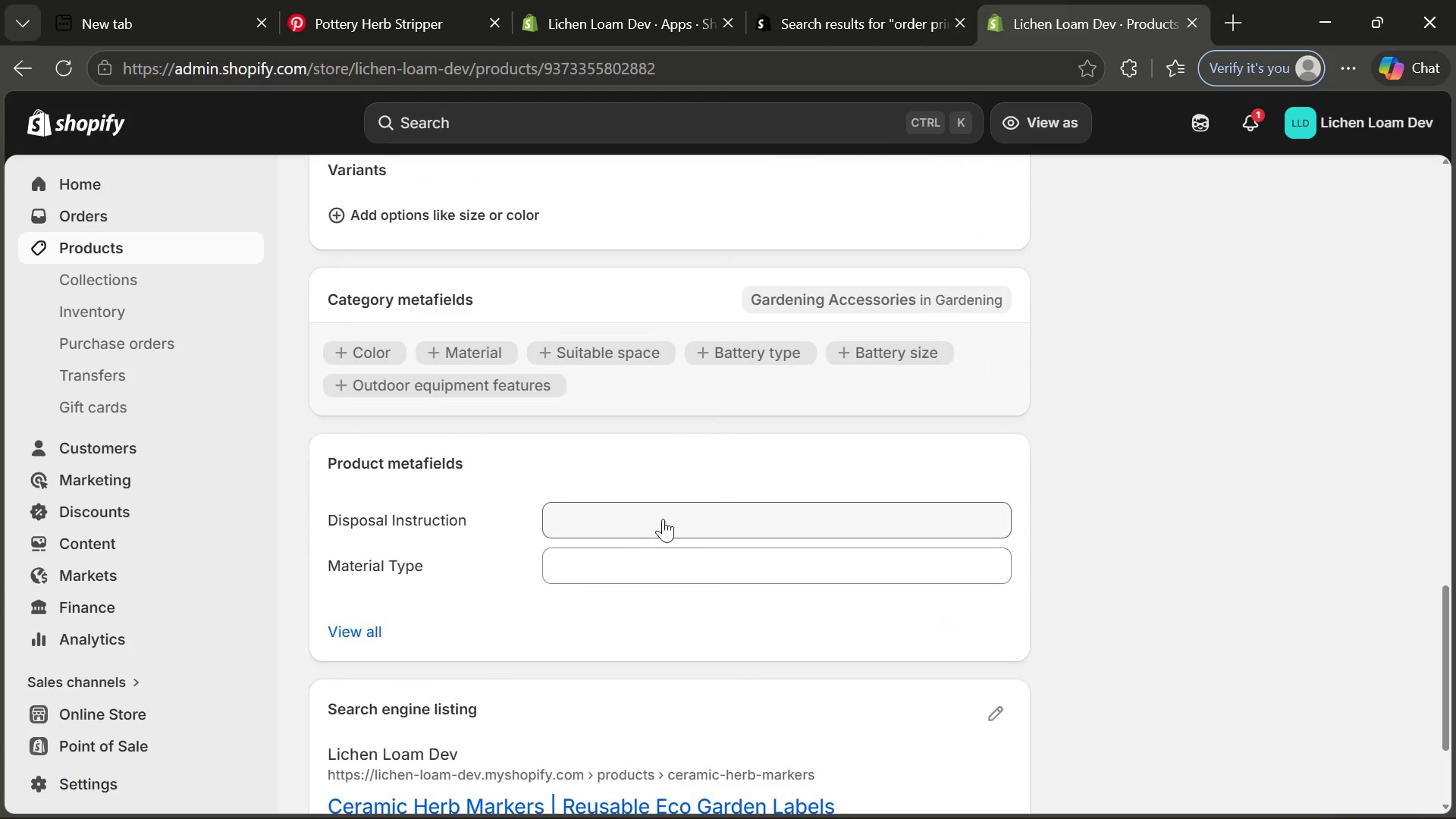 
left_click([795, 516])
 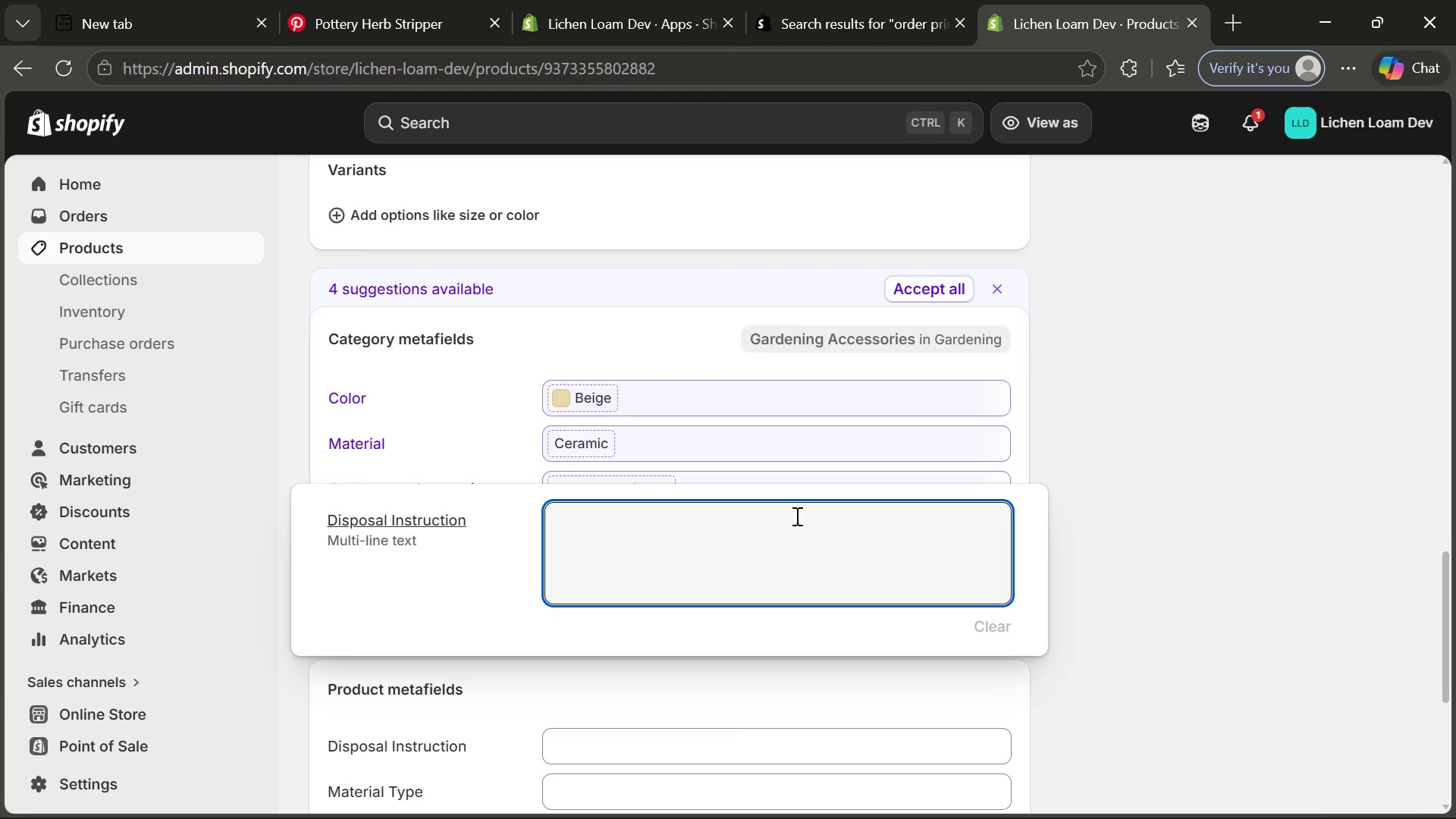 
wait(132.88)
 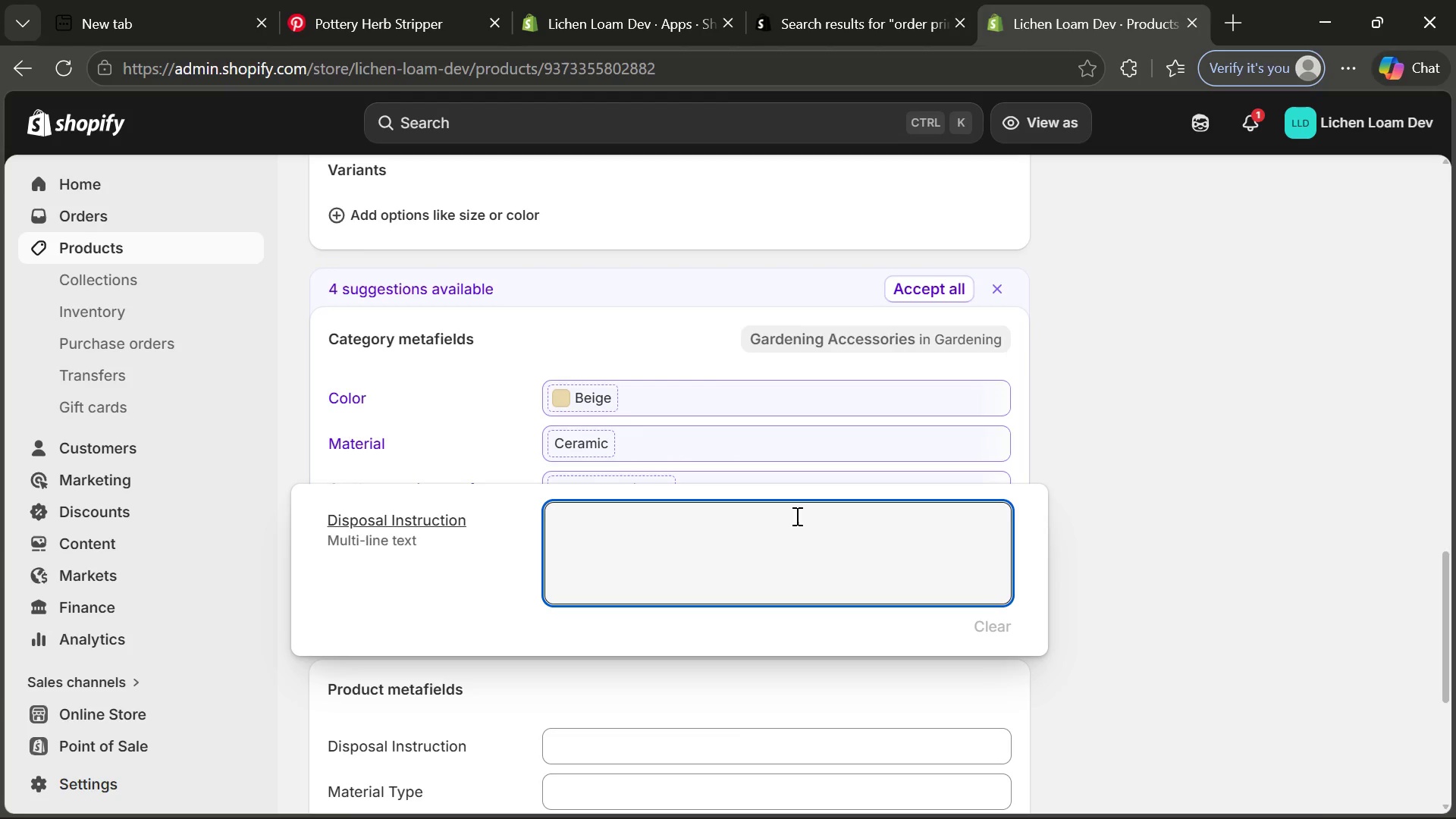 
type(Long-lasto)
key(Backspace)
type(ing reusable item if broken, can be reusable )
 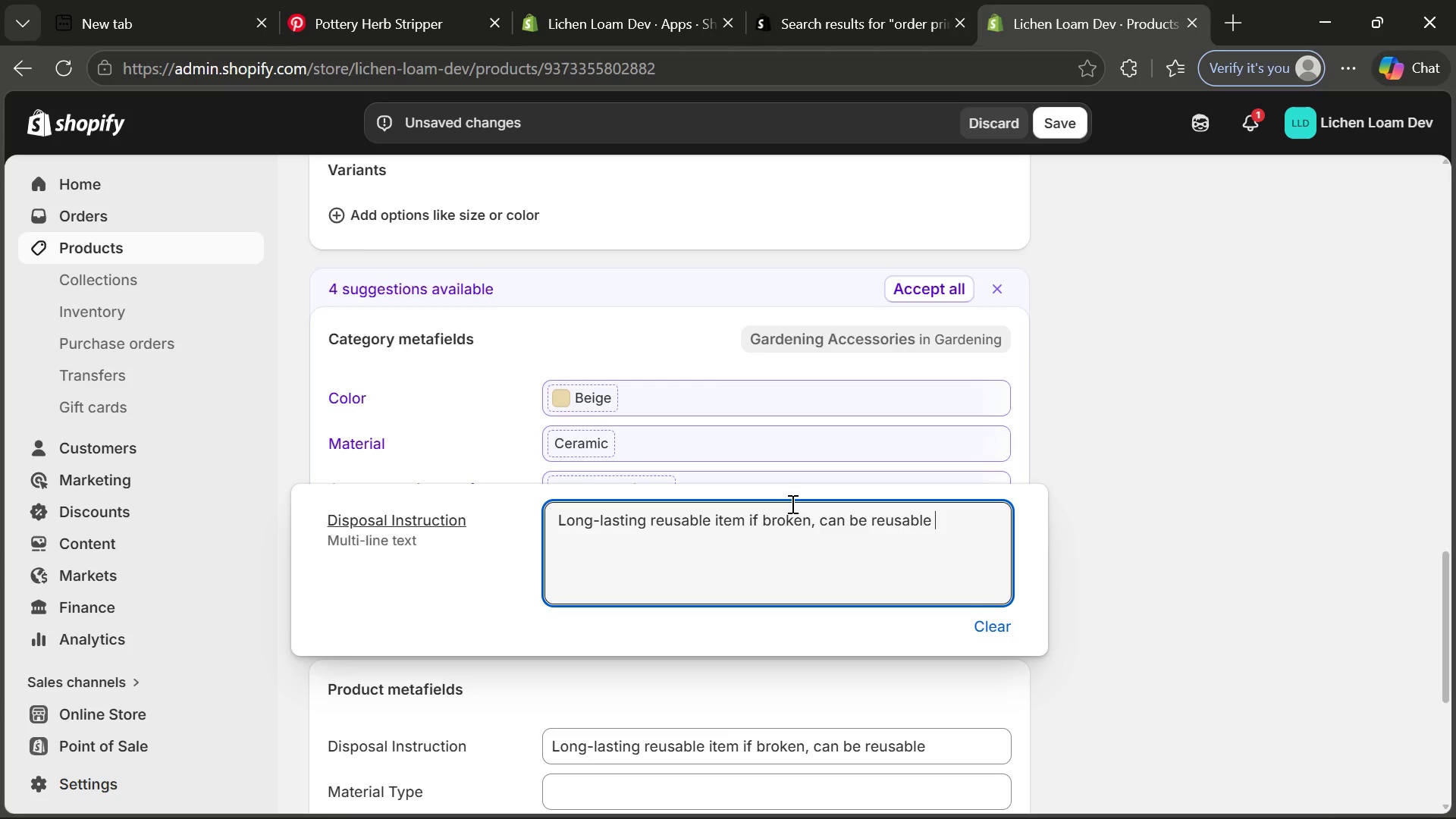 
key(Enter)
 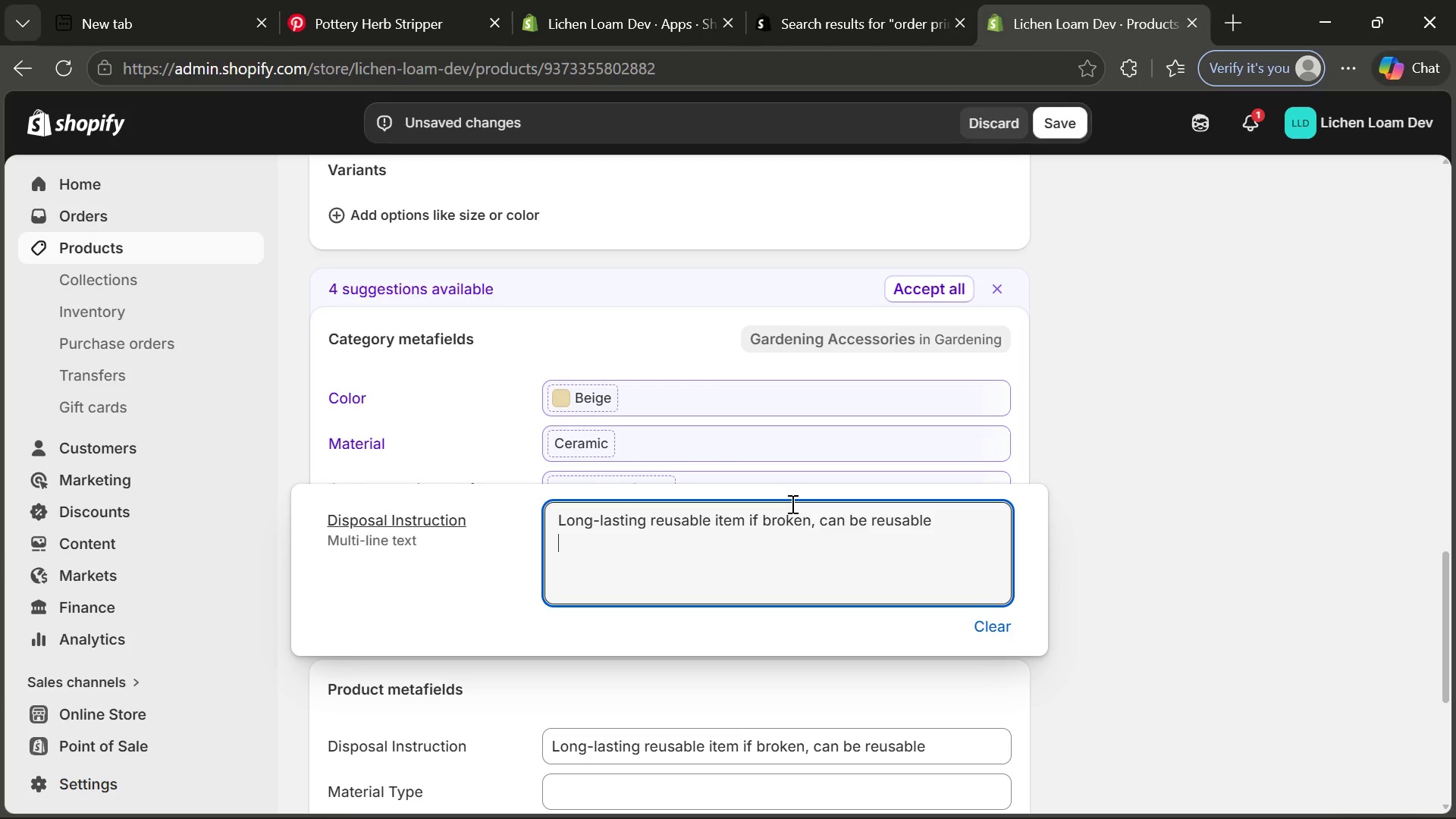 
key(Enter)
 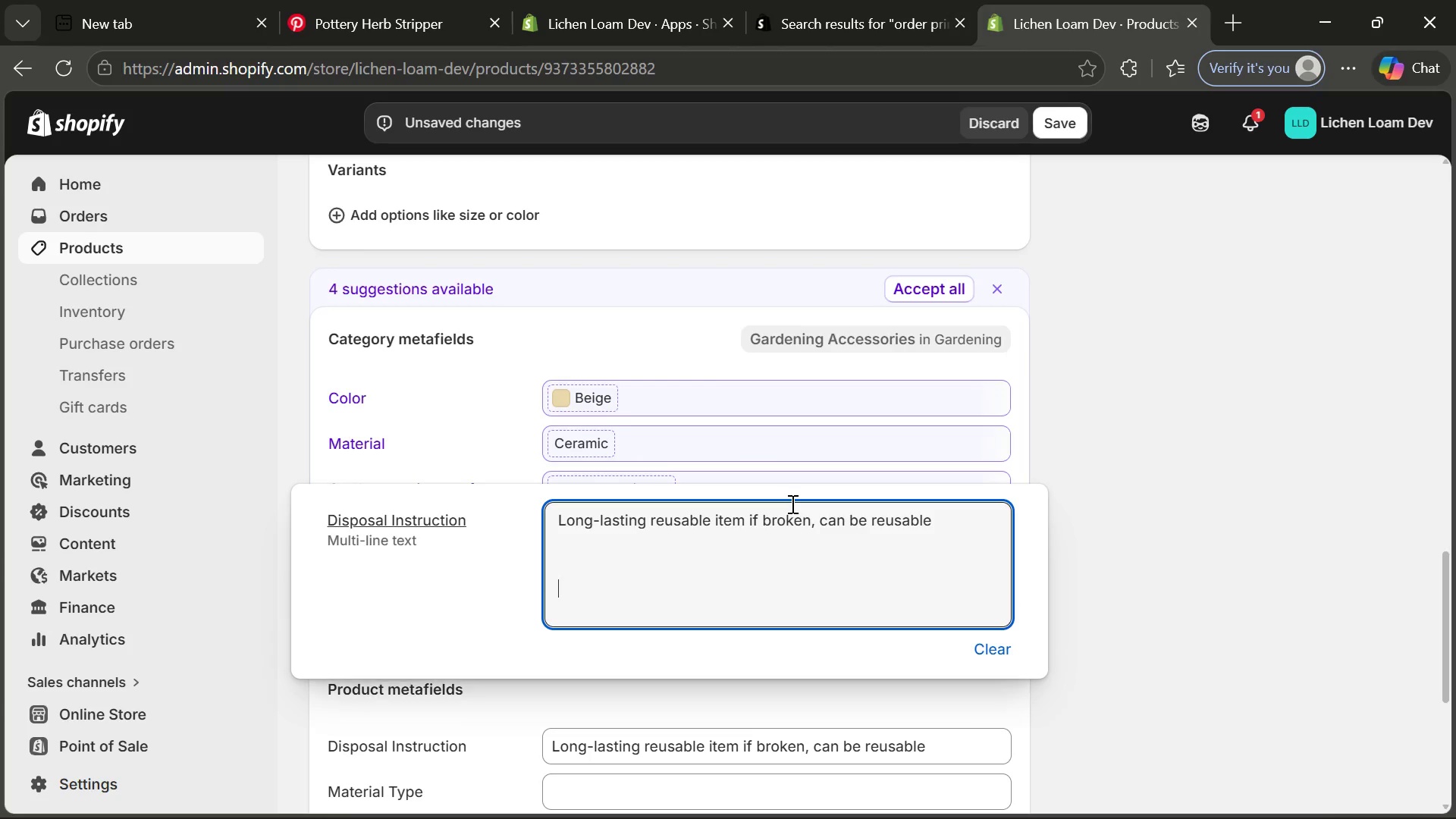 
key(Enter)
 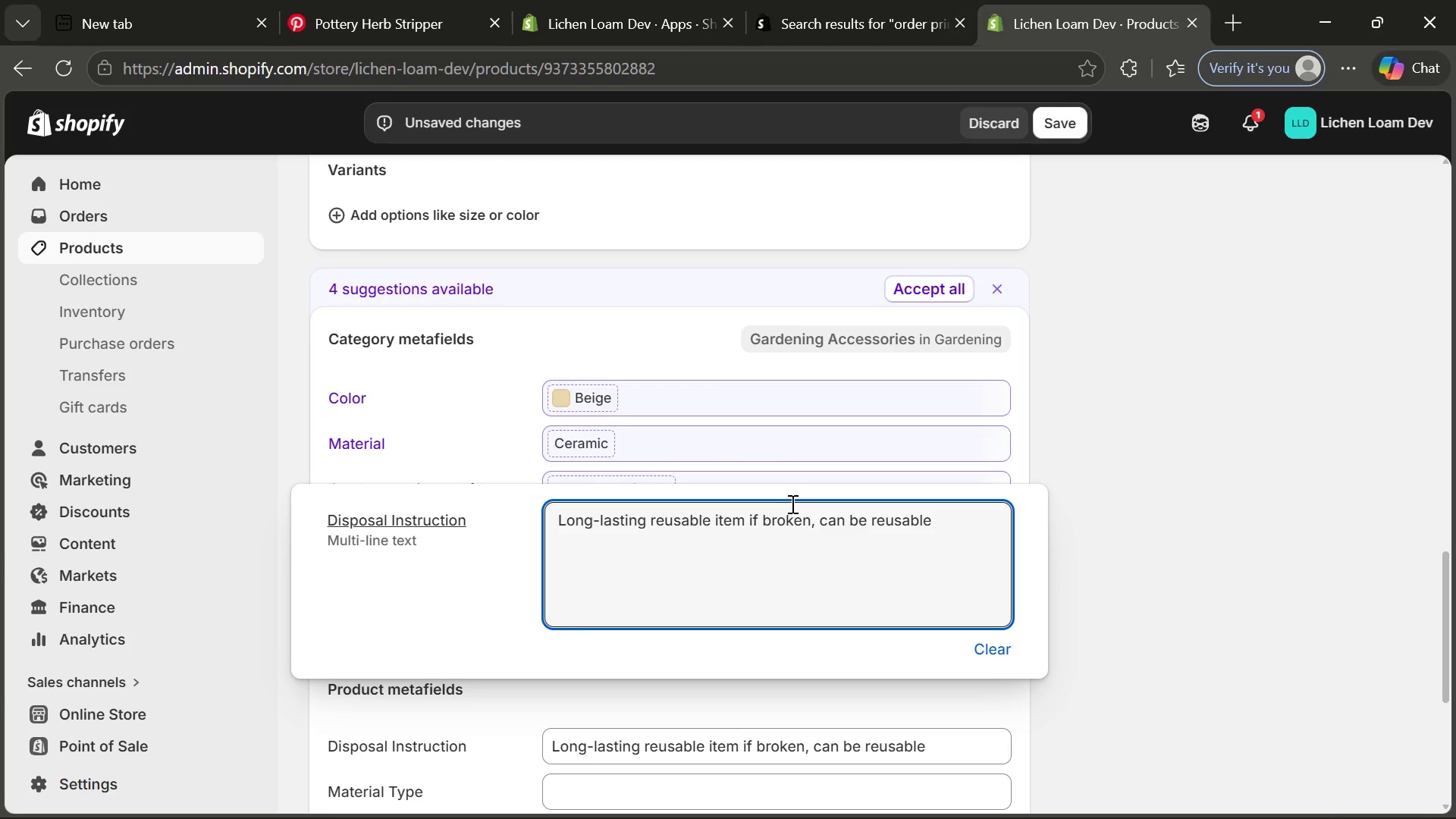 
key(Backspace)
 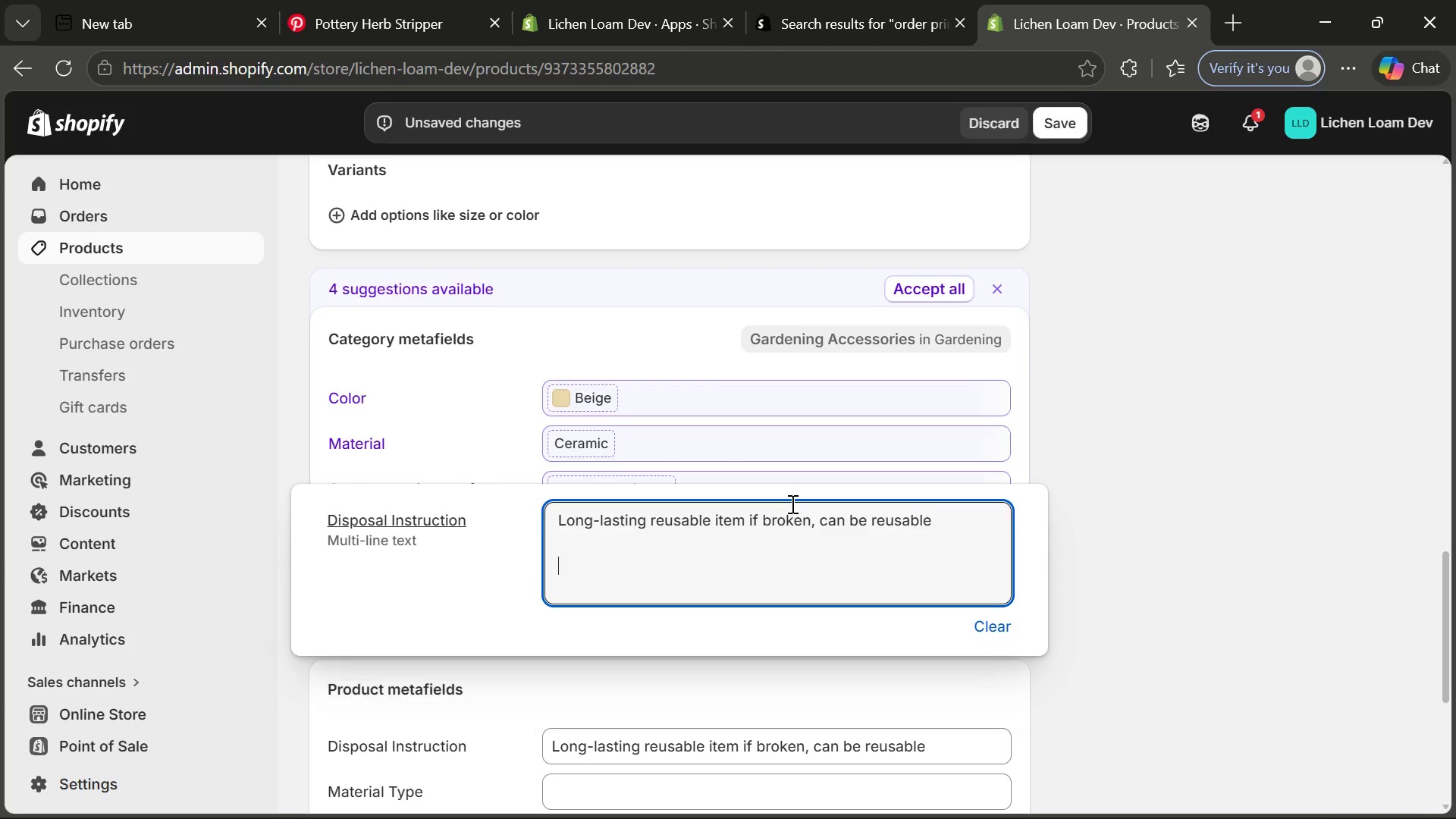 
key(Backspace)
 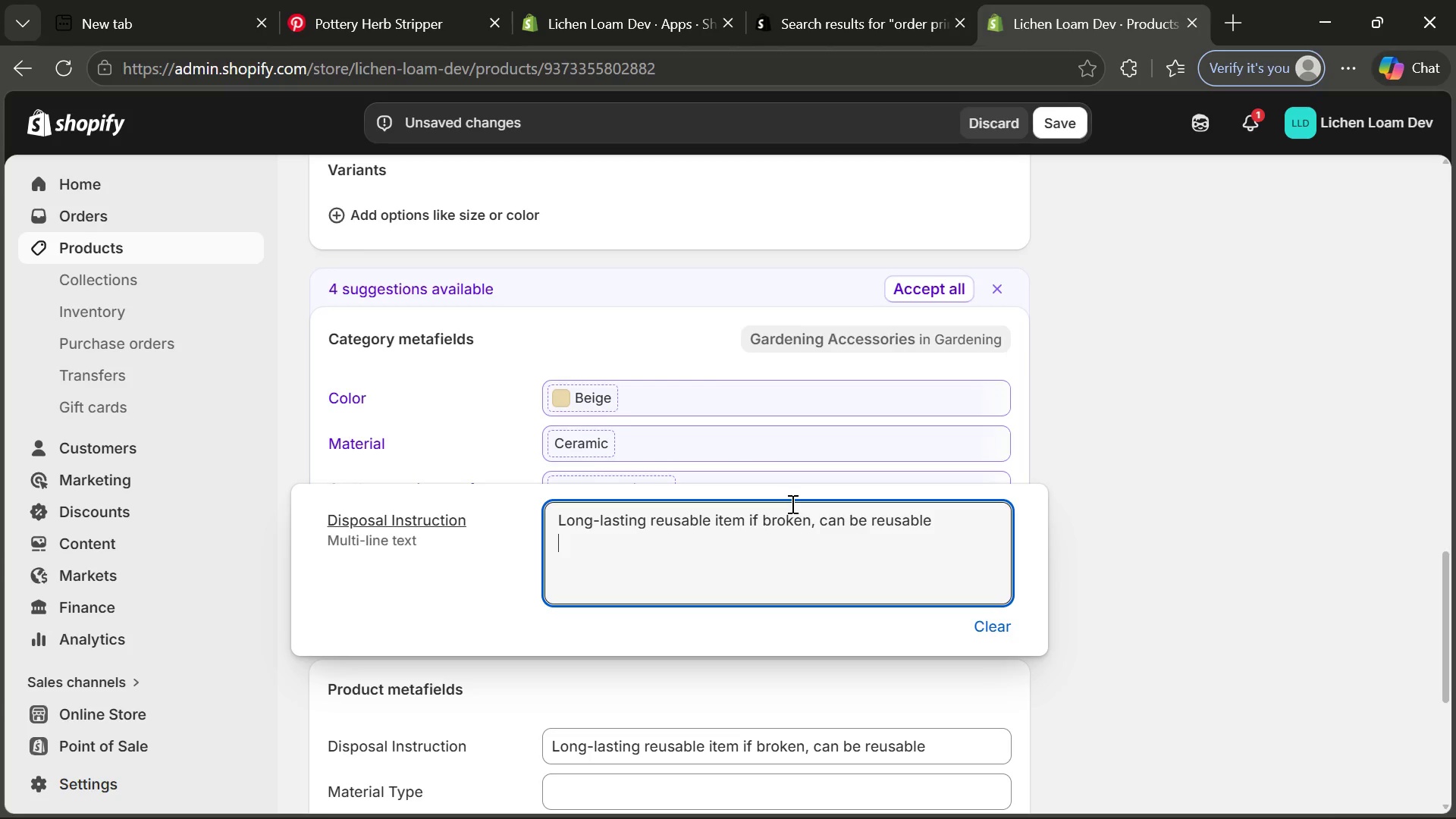 
key(Backspace)
 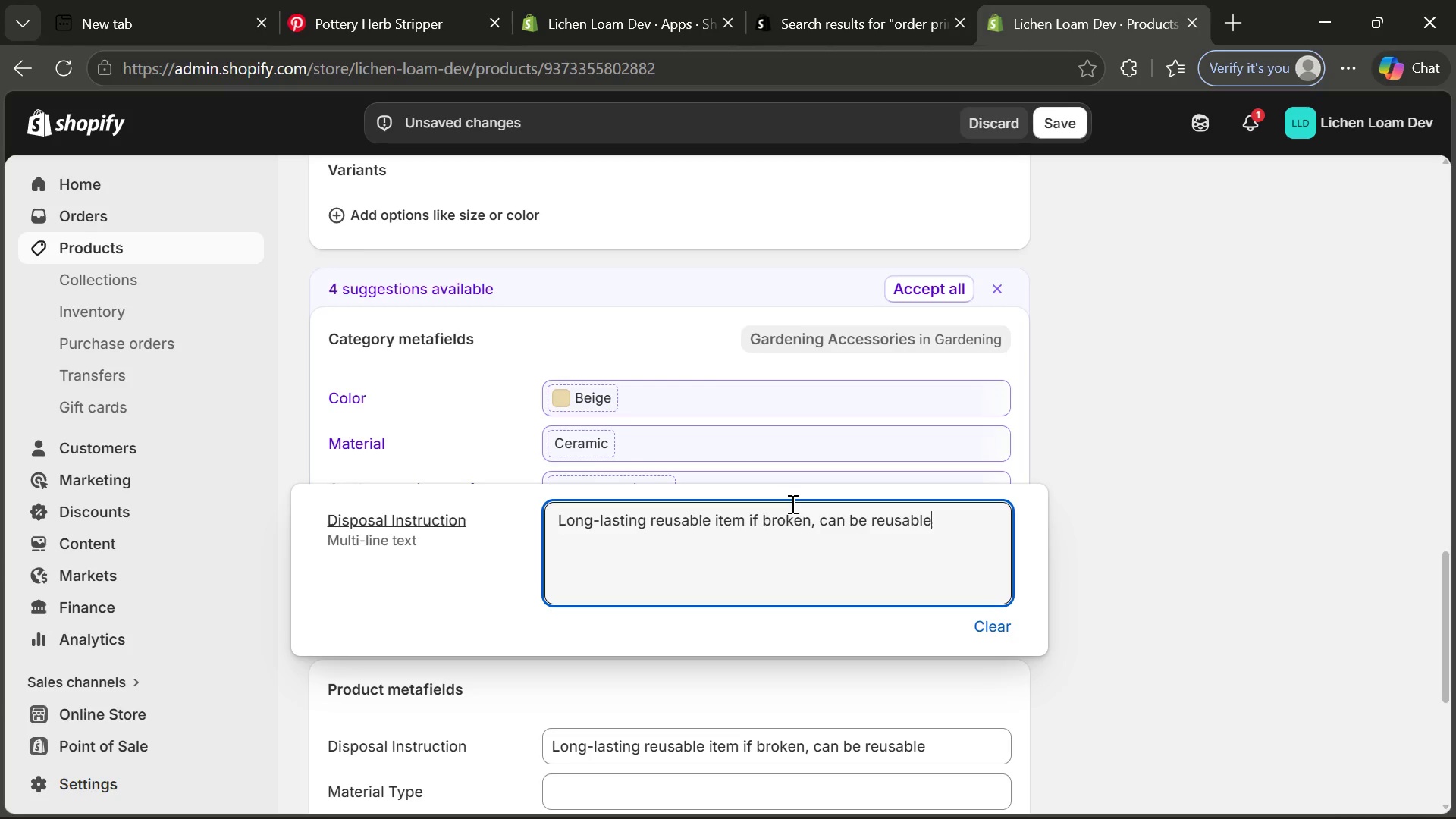 
key(Backspace)
 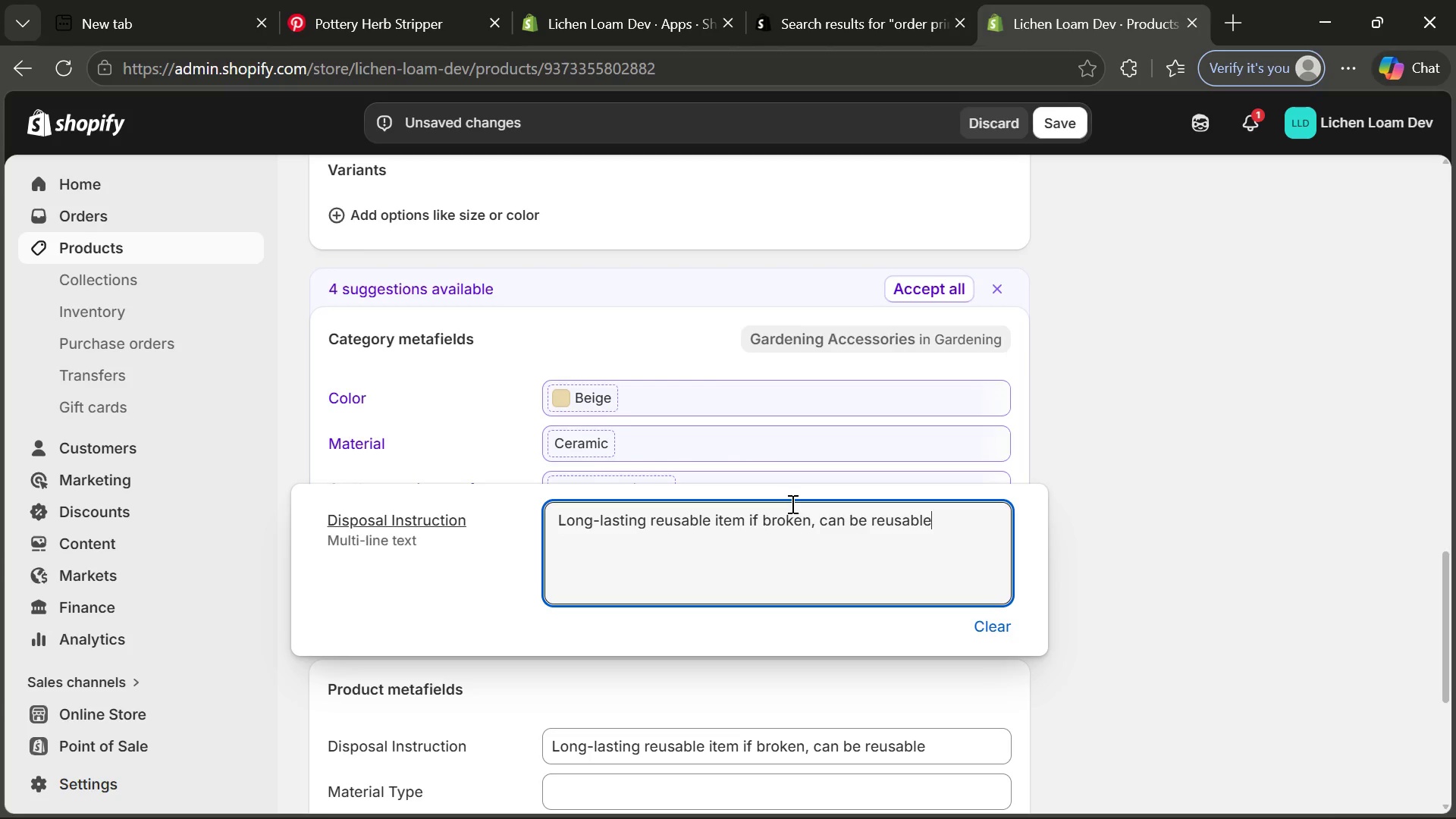 
key(Backspace)
 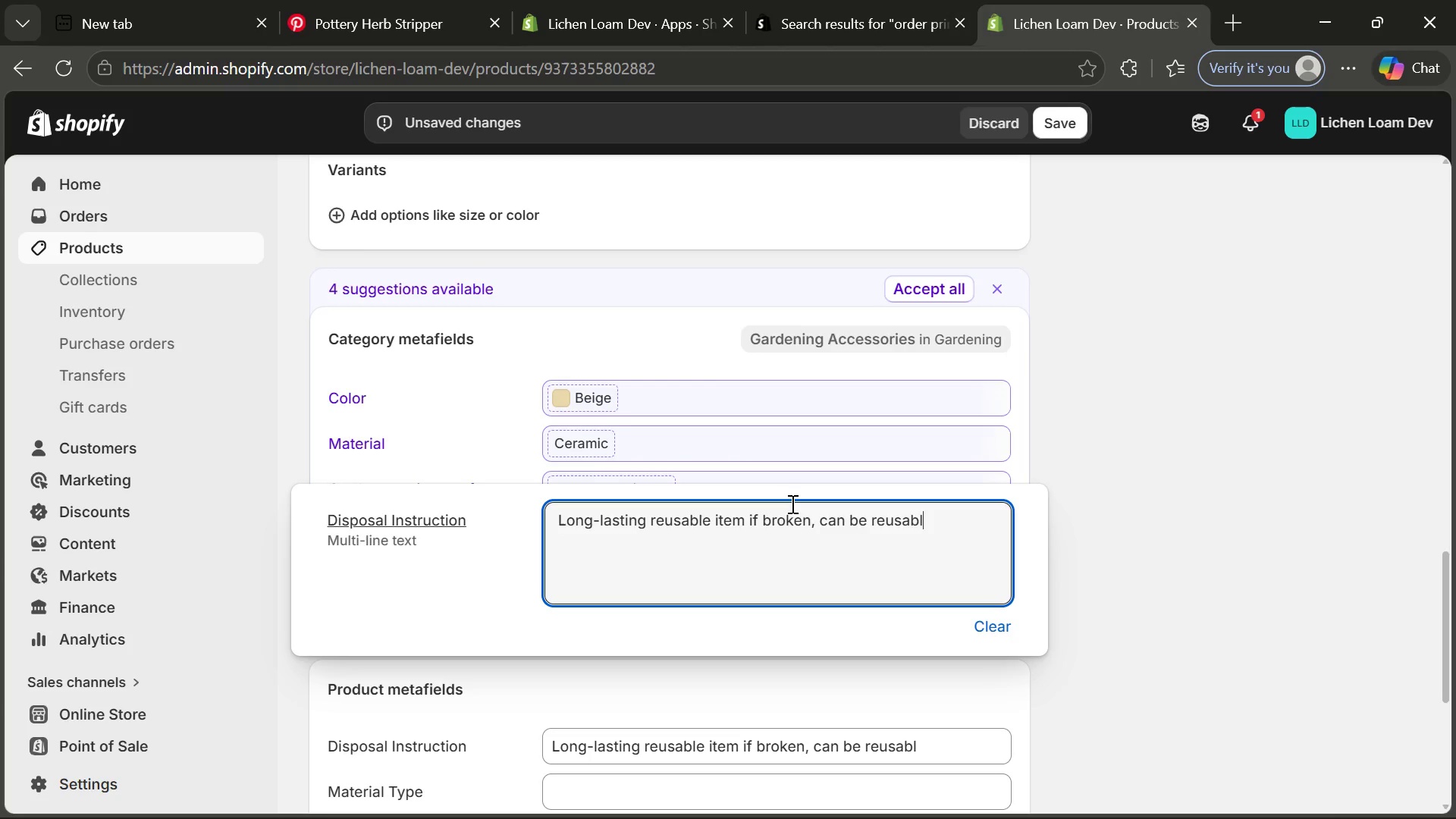 
key(Backspace)
 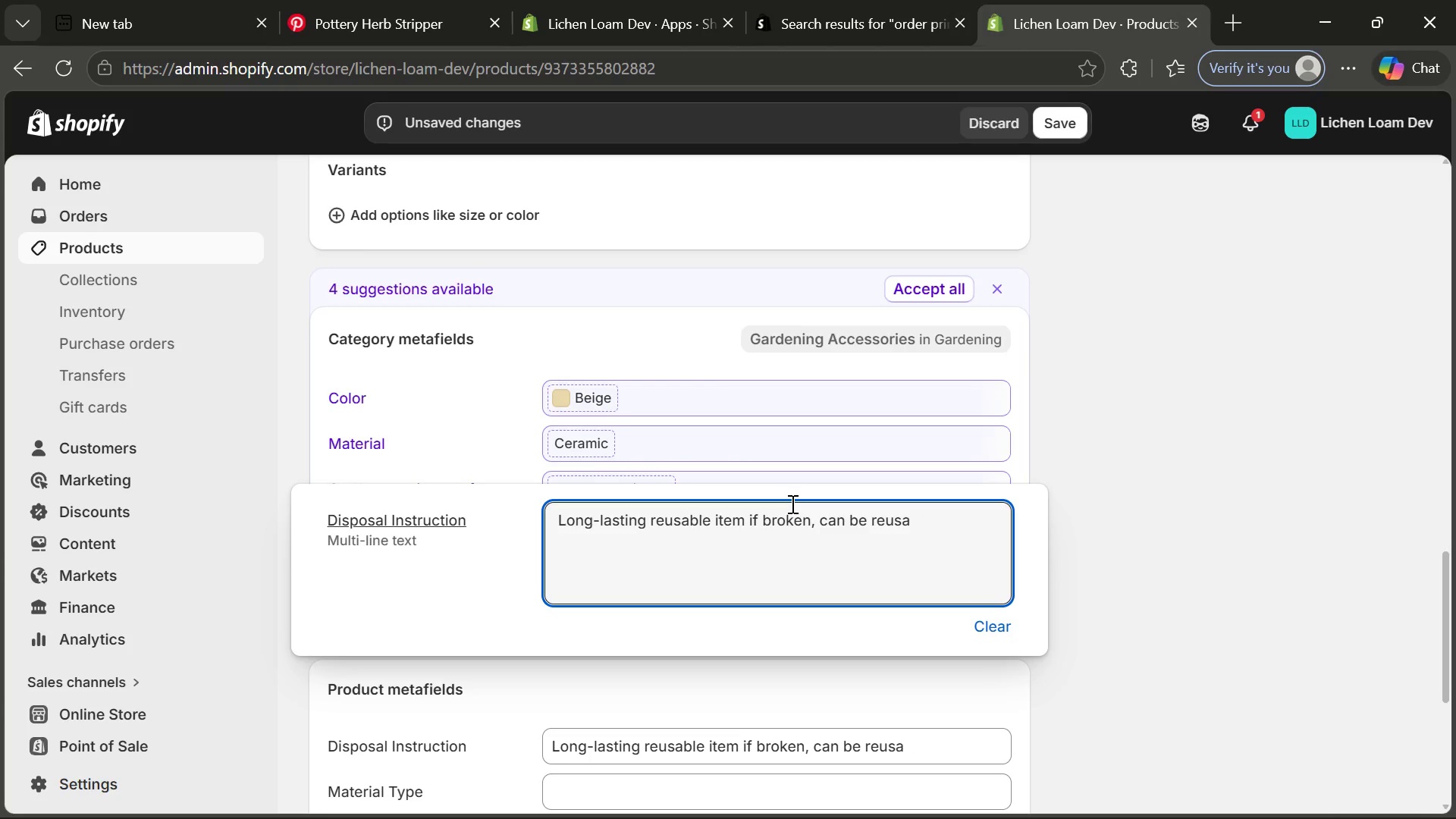 
key(Backspace)
 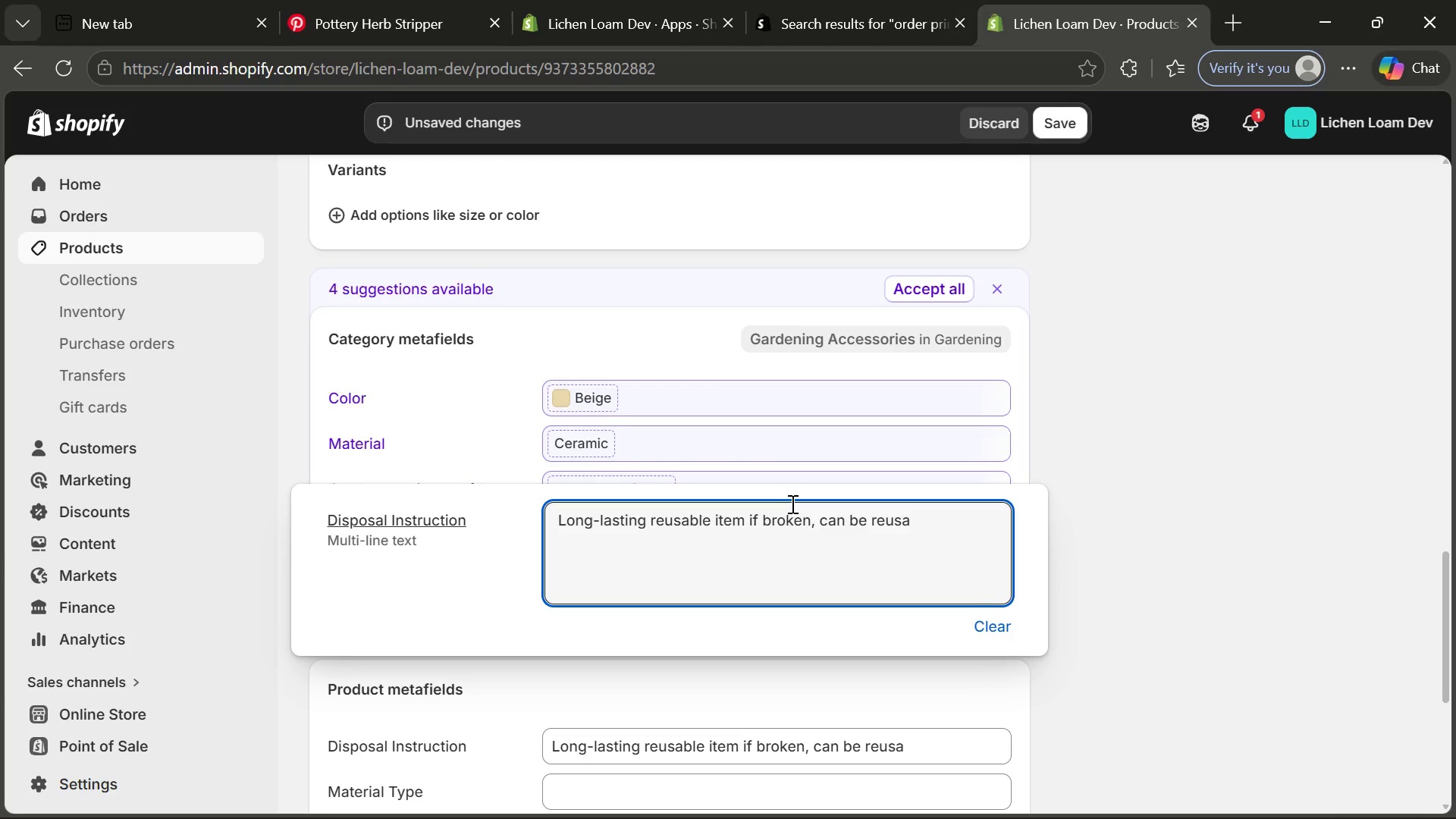 
key(Backspace)
 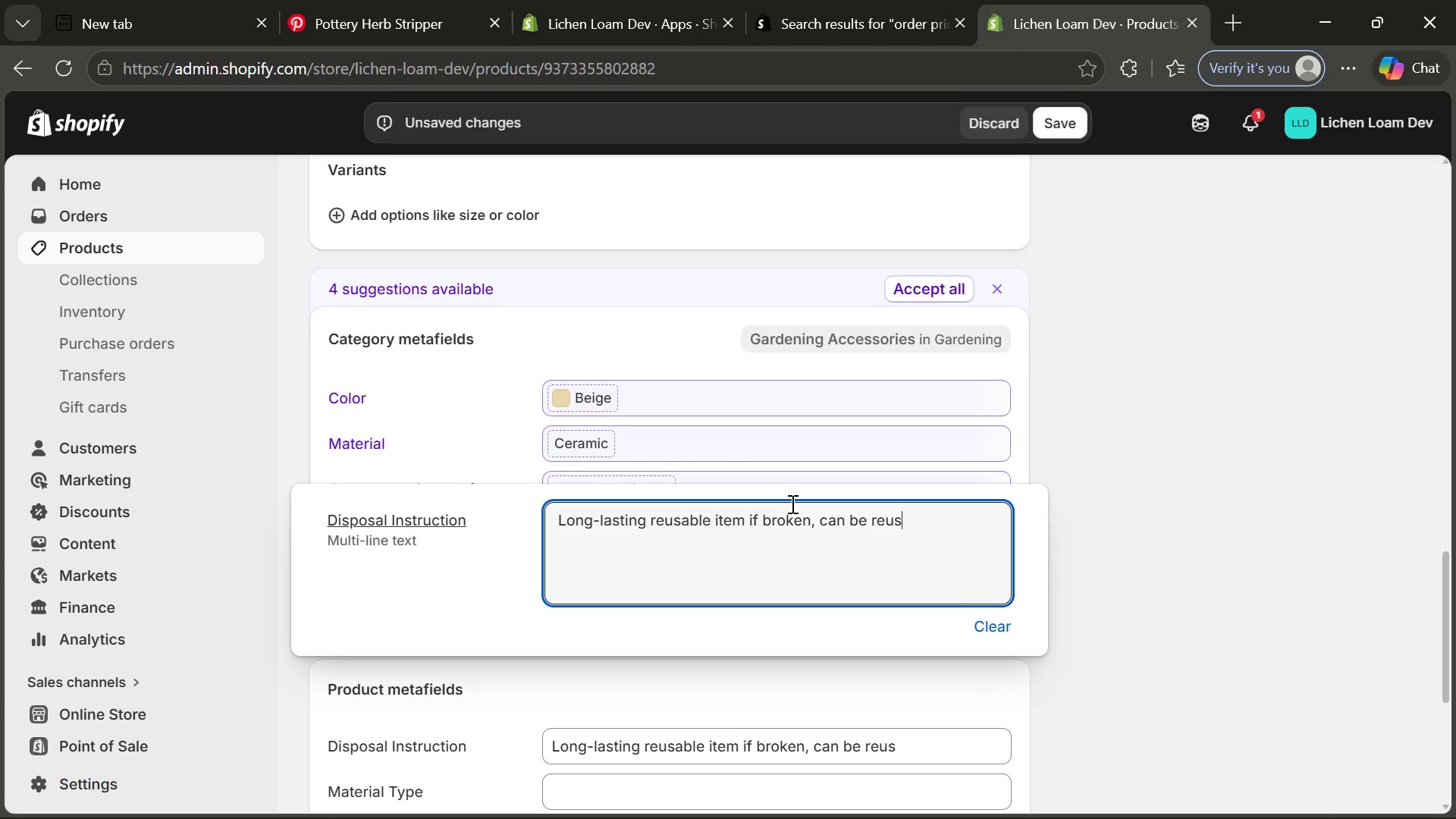 
type(ed as garden )
 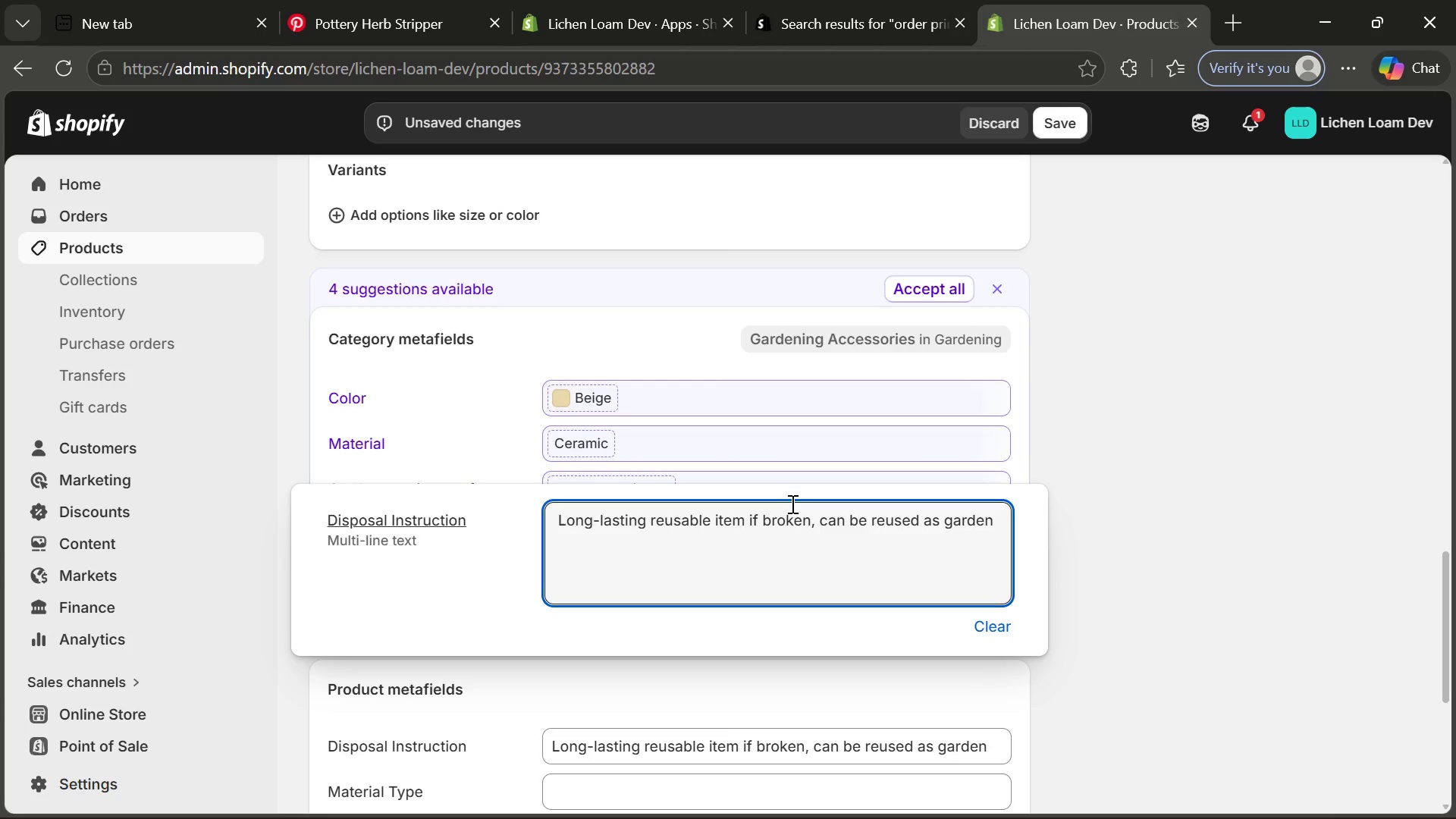 
wait(16.34)
 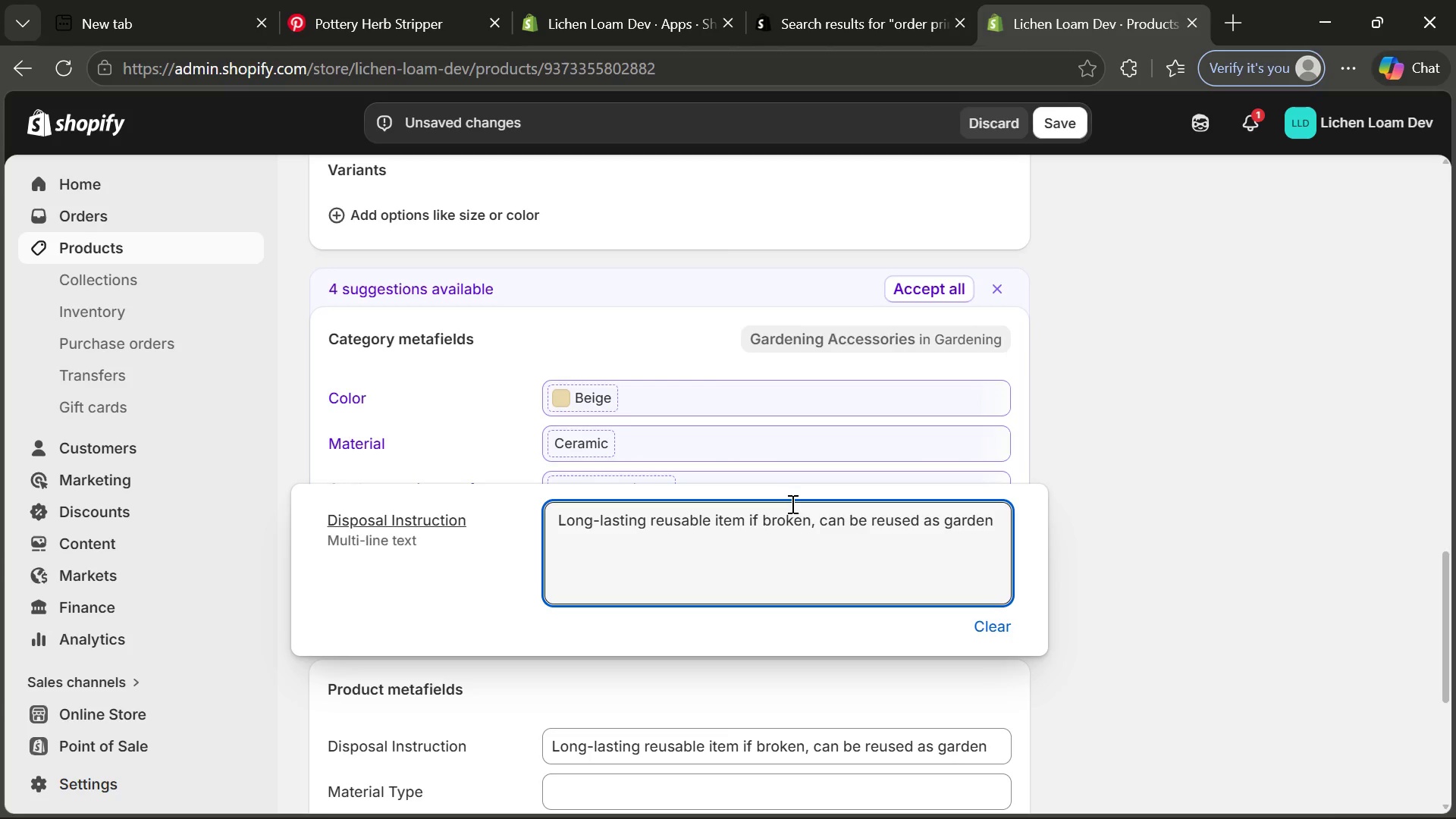 
type(drainage mater)
 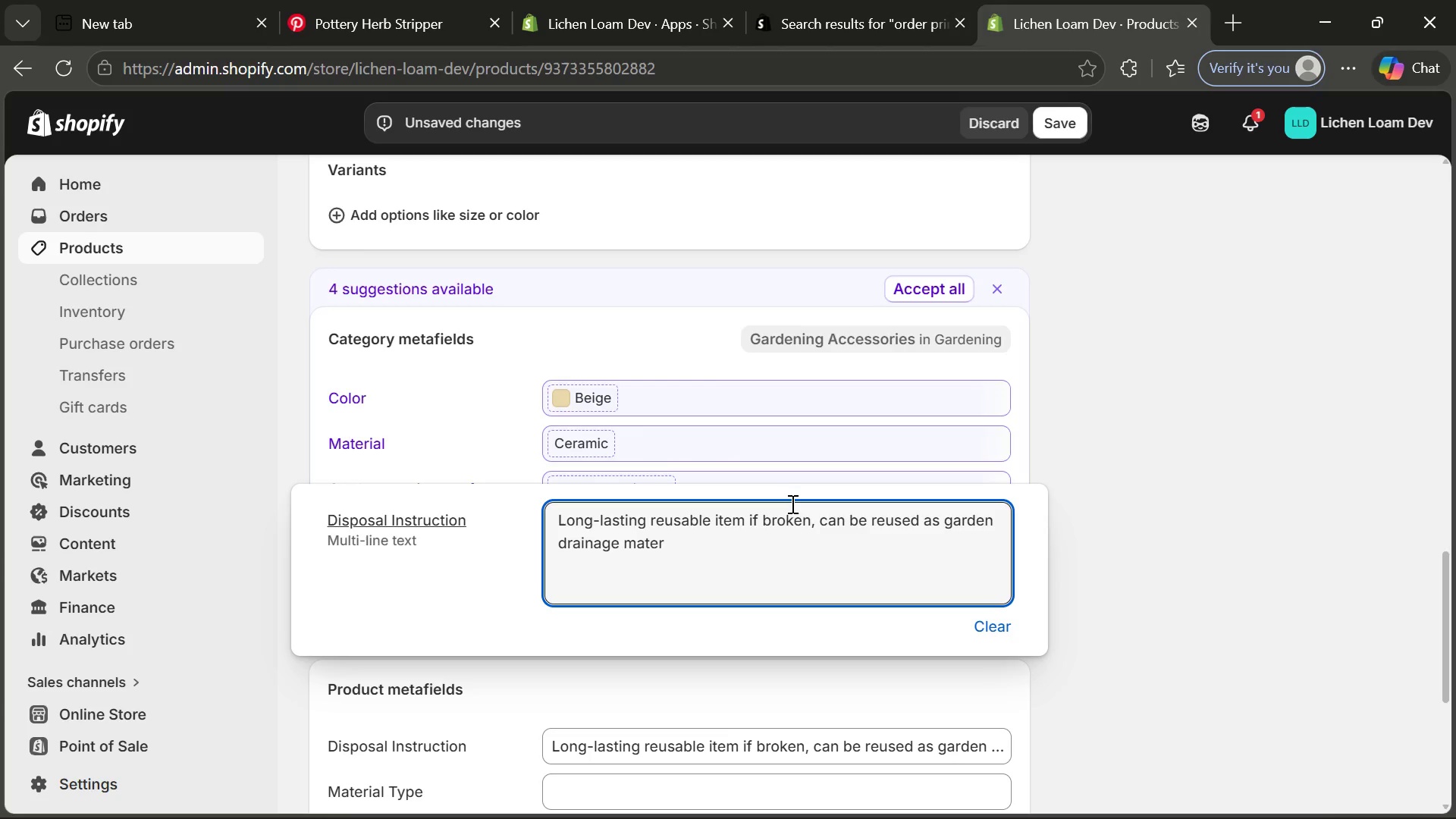 
type(ial D)
 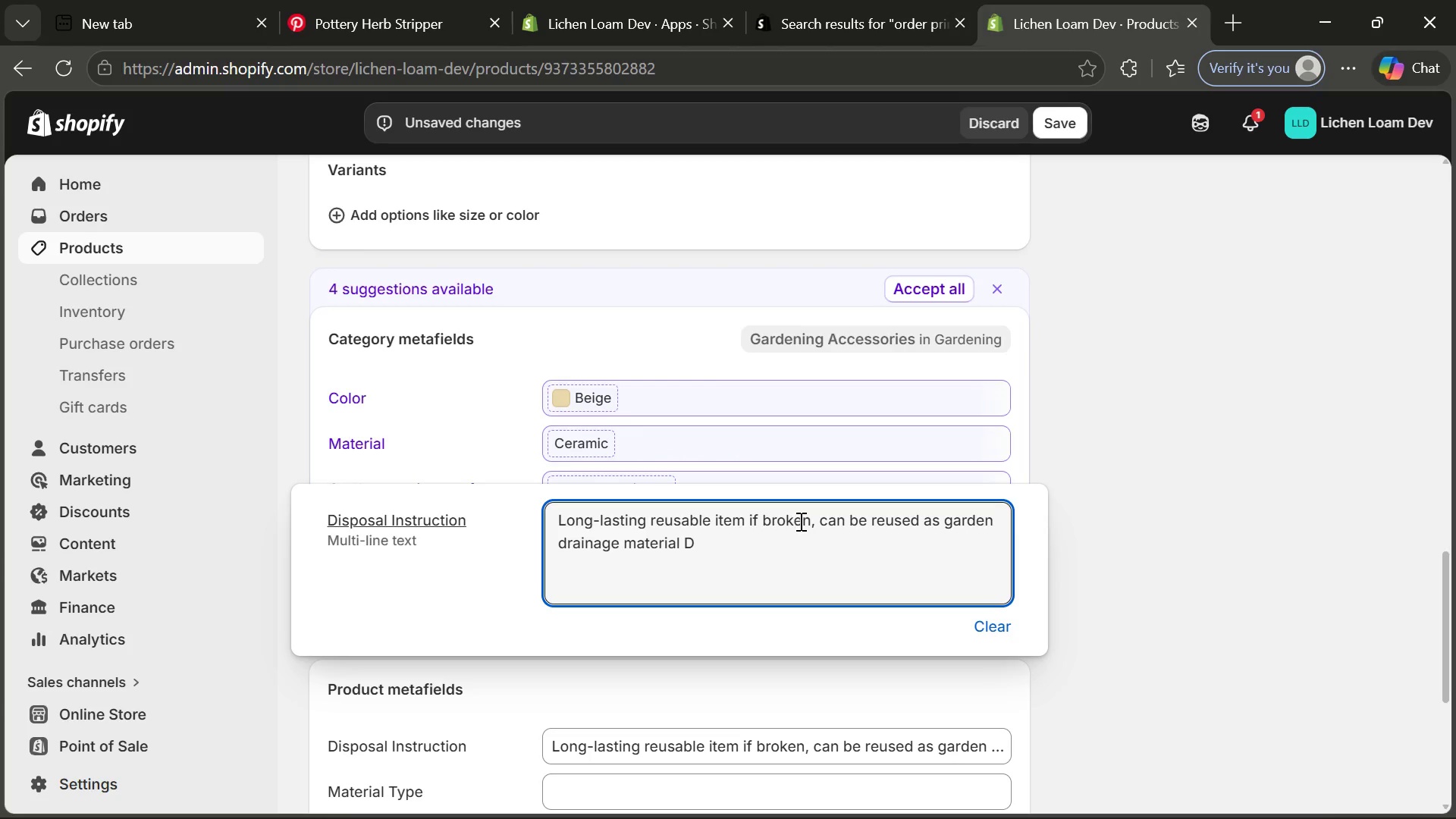 
wait(5.02)
 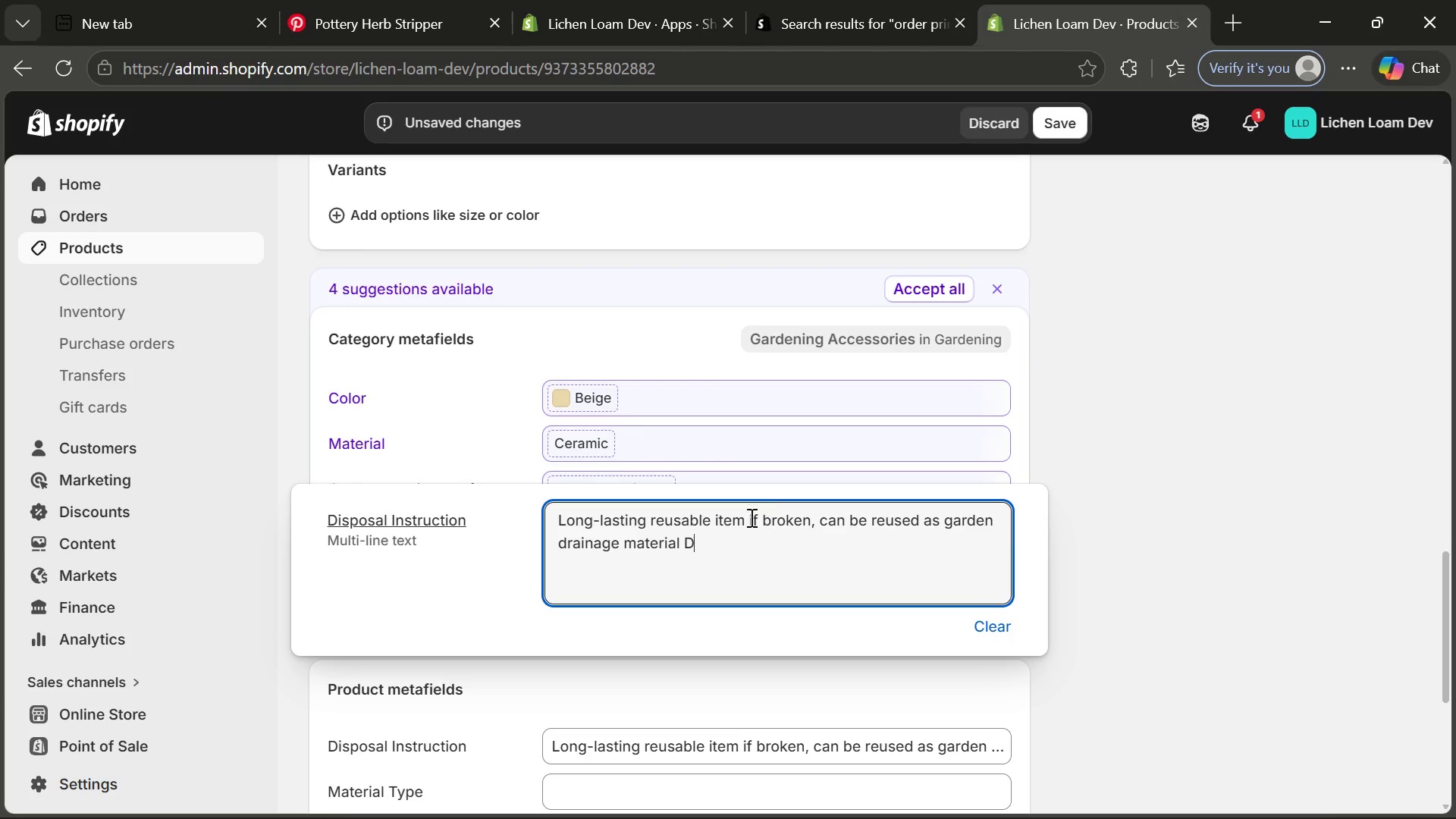 
left_click([682, 541])
 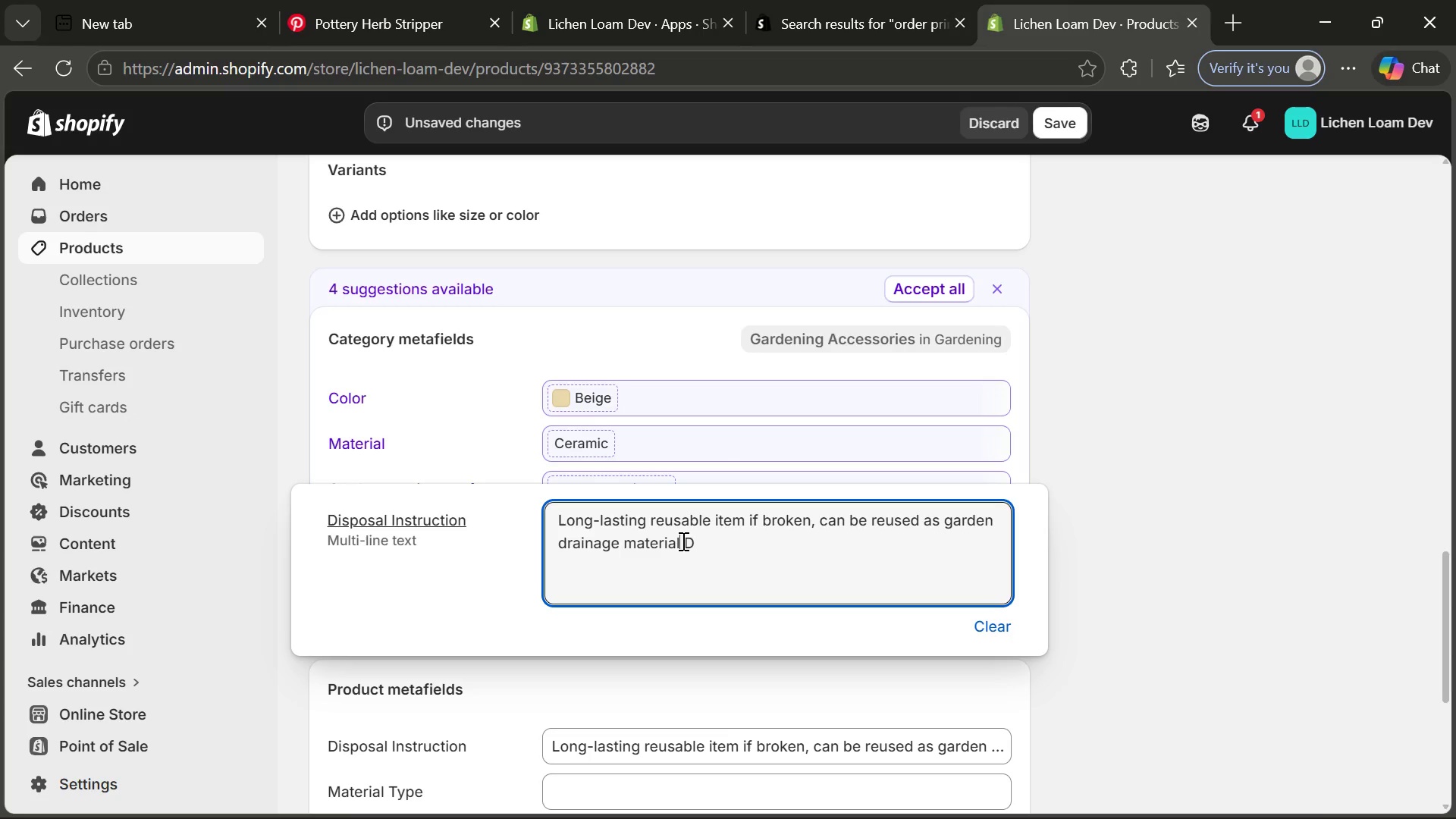 
key(Enter)
 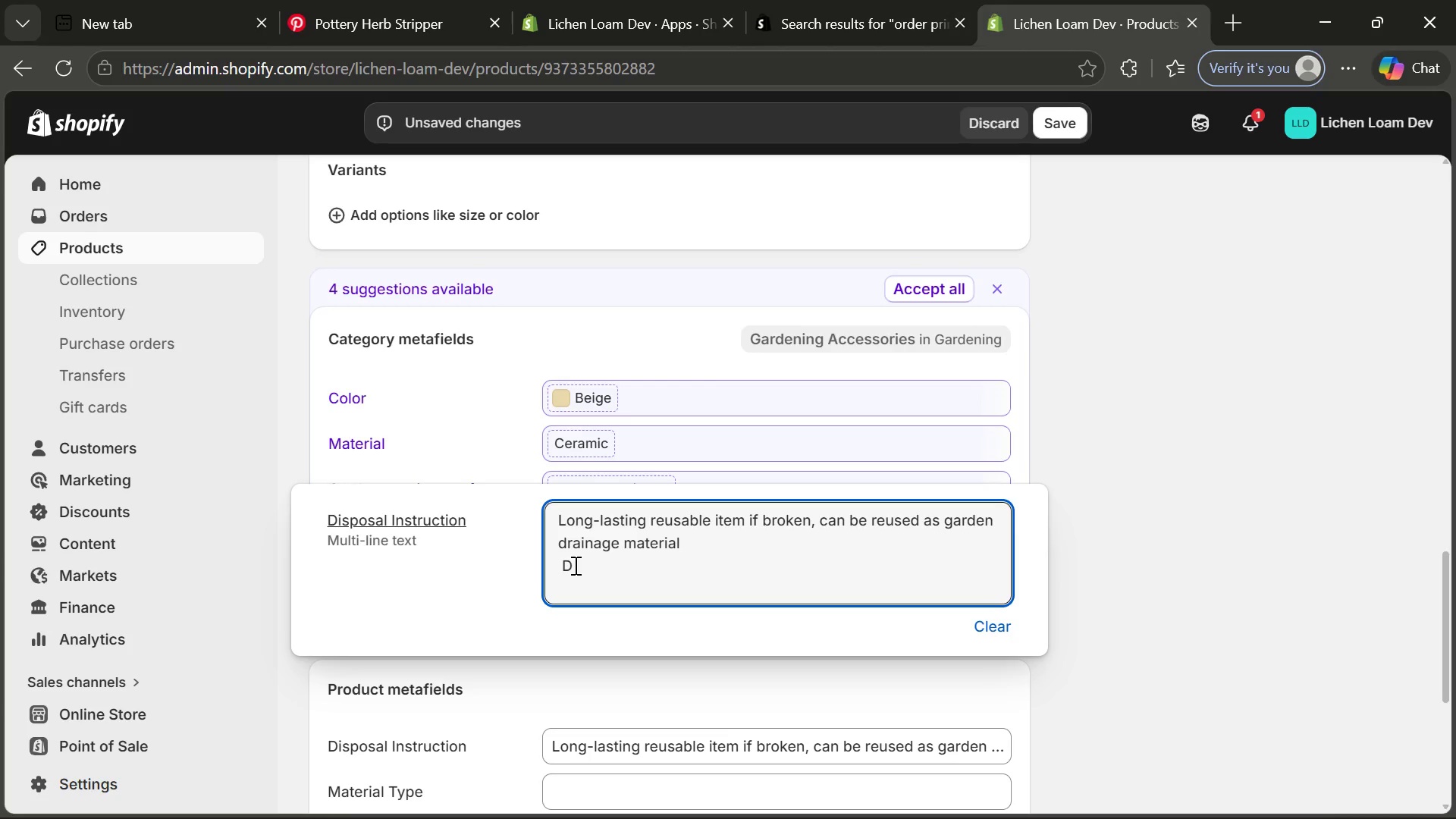 
key(ArrowRight)
 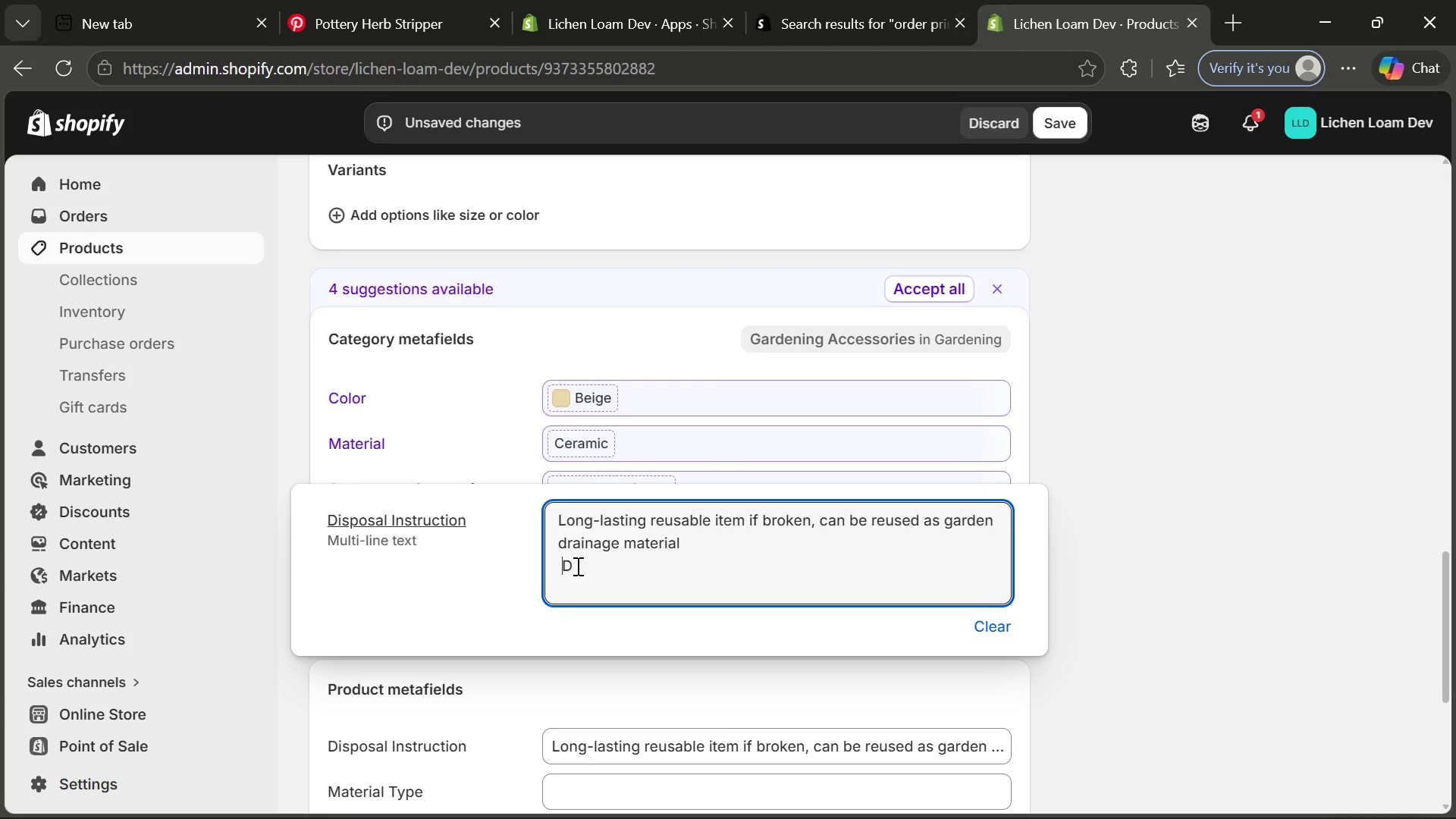 
key(Backspace)
 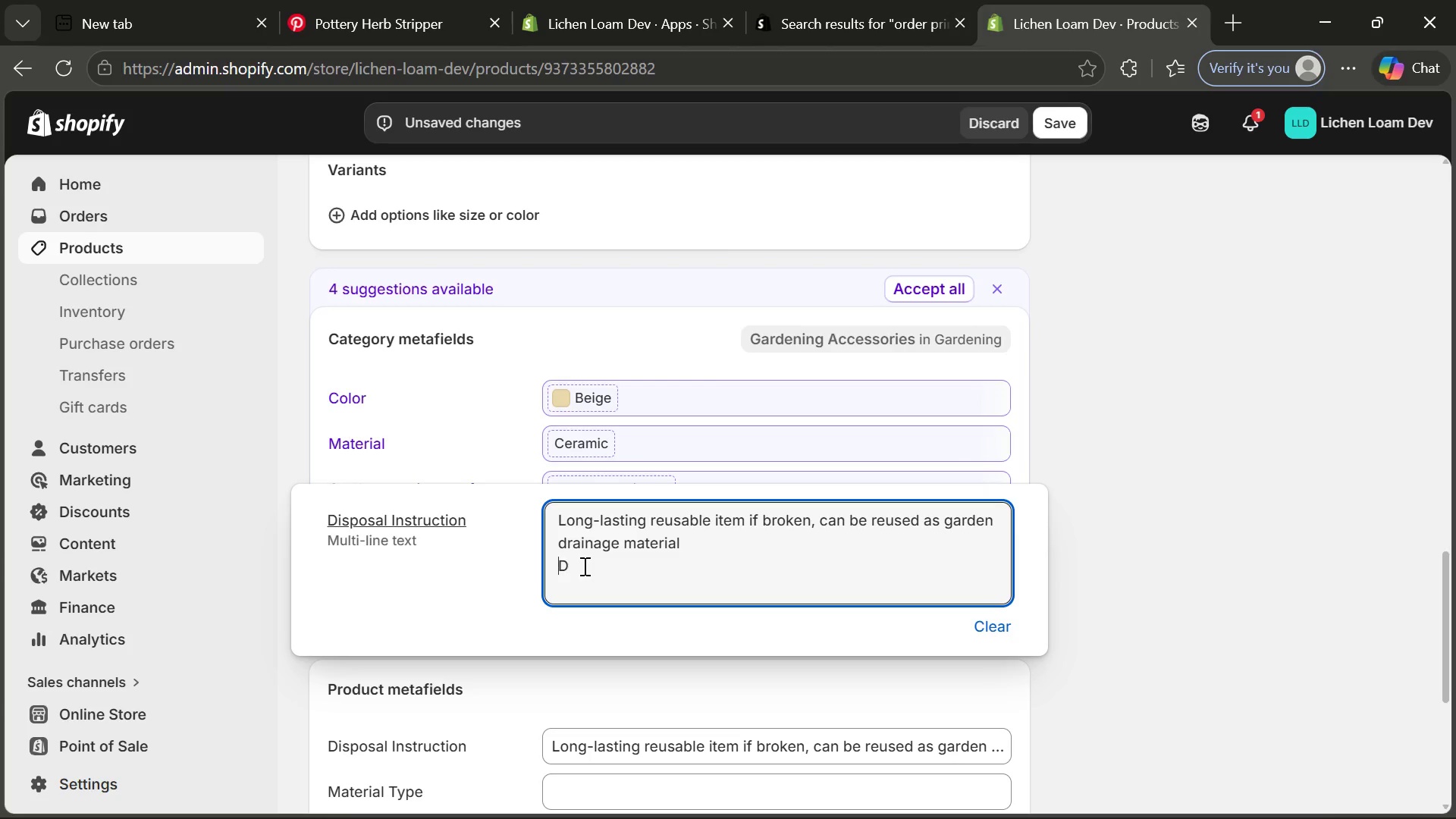 
left_click([583, 566])
 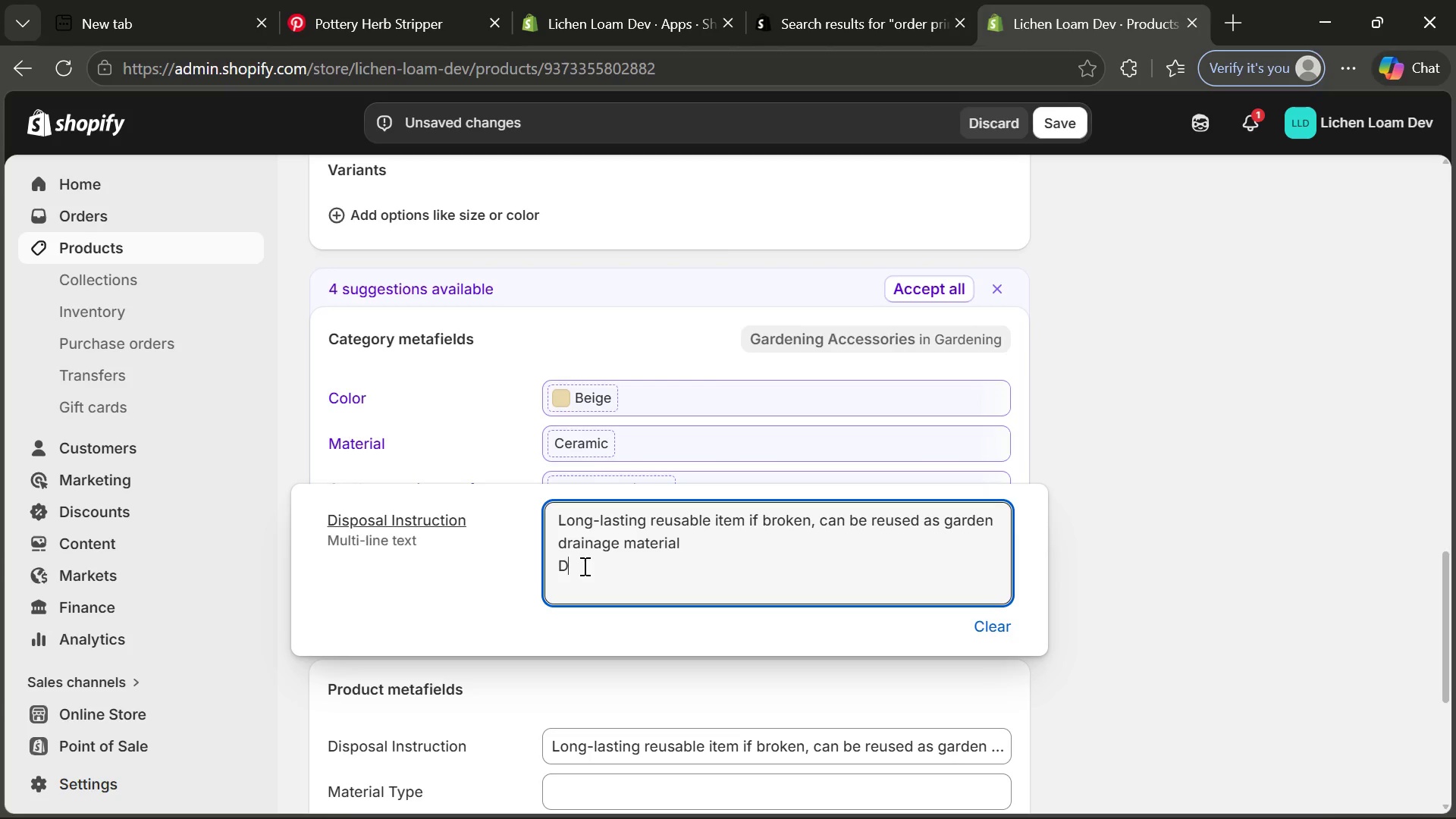 
type(o not place in compost)
 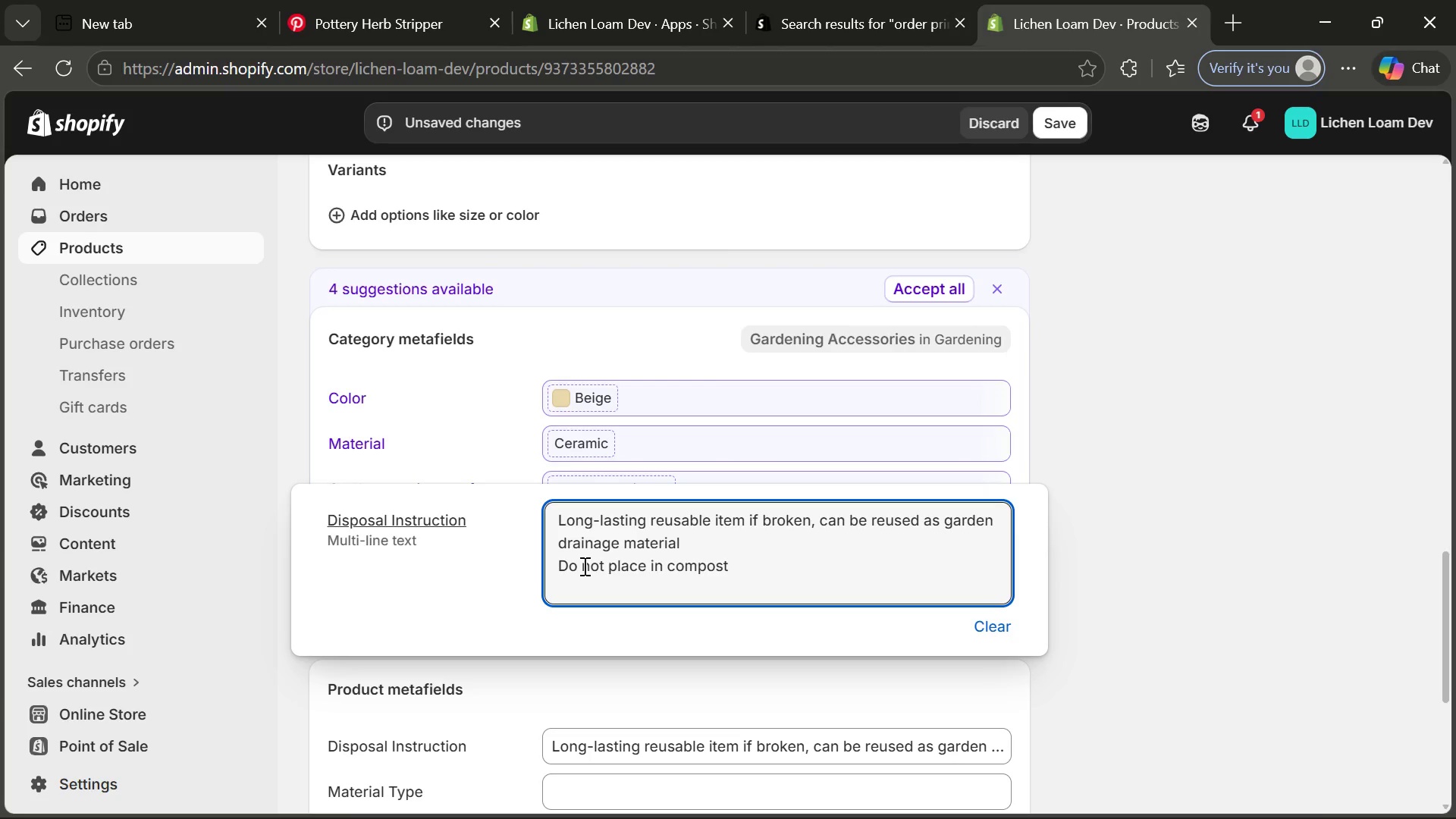 
key(Enter)
 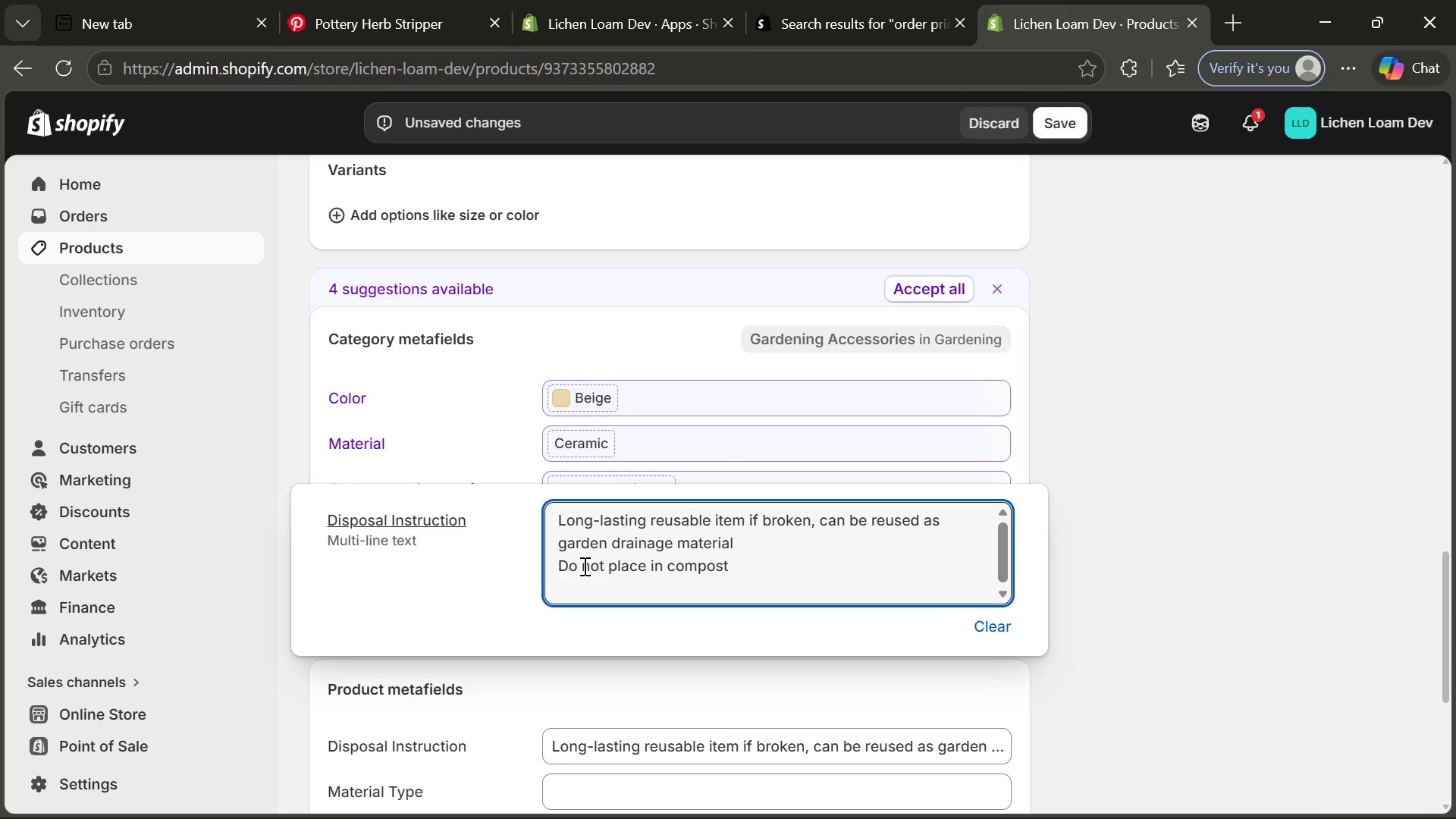 
type(Recy)
 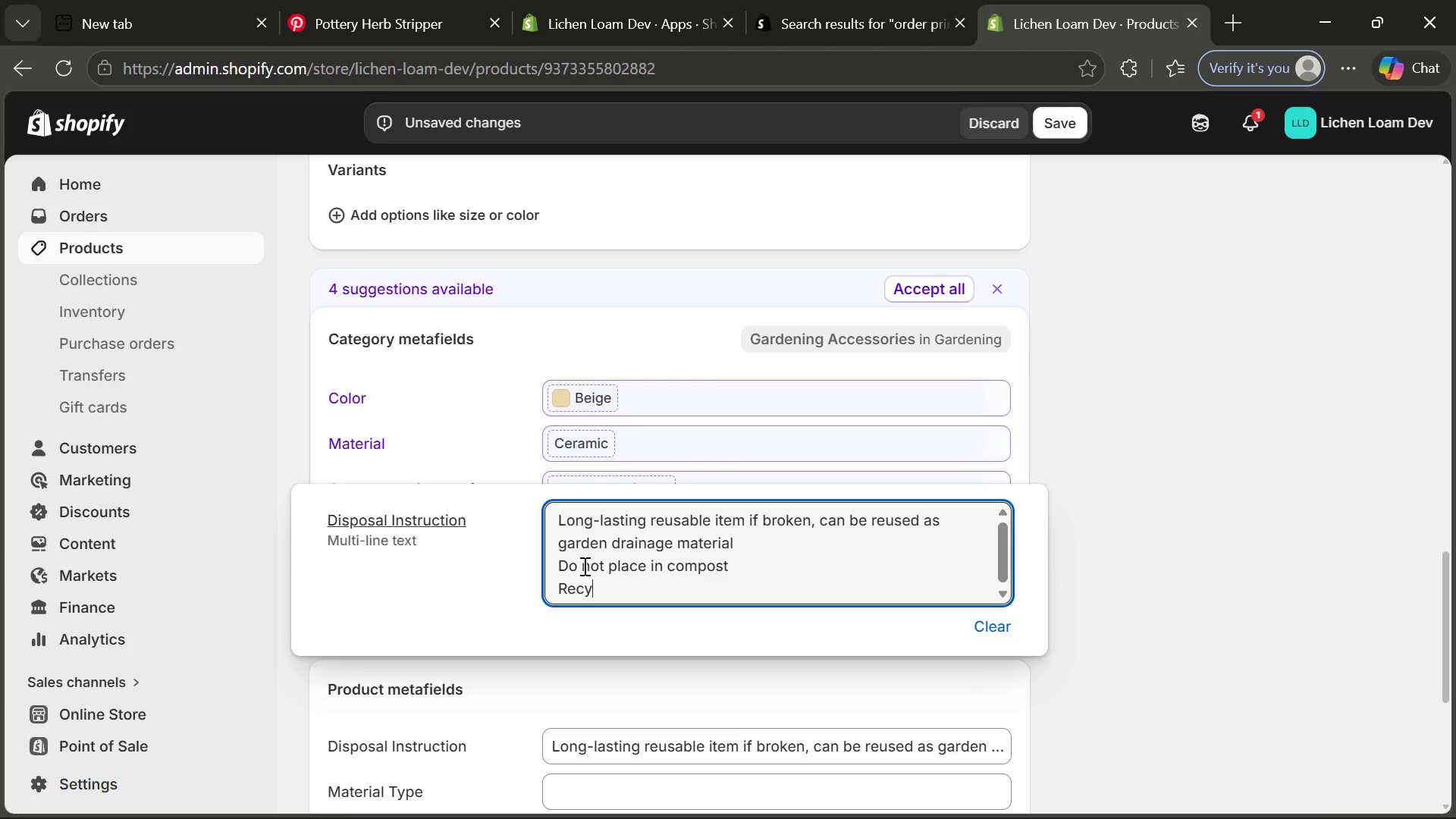 
type(cle as ceramic waste if facilities exist)
 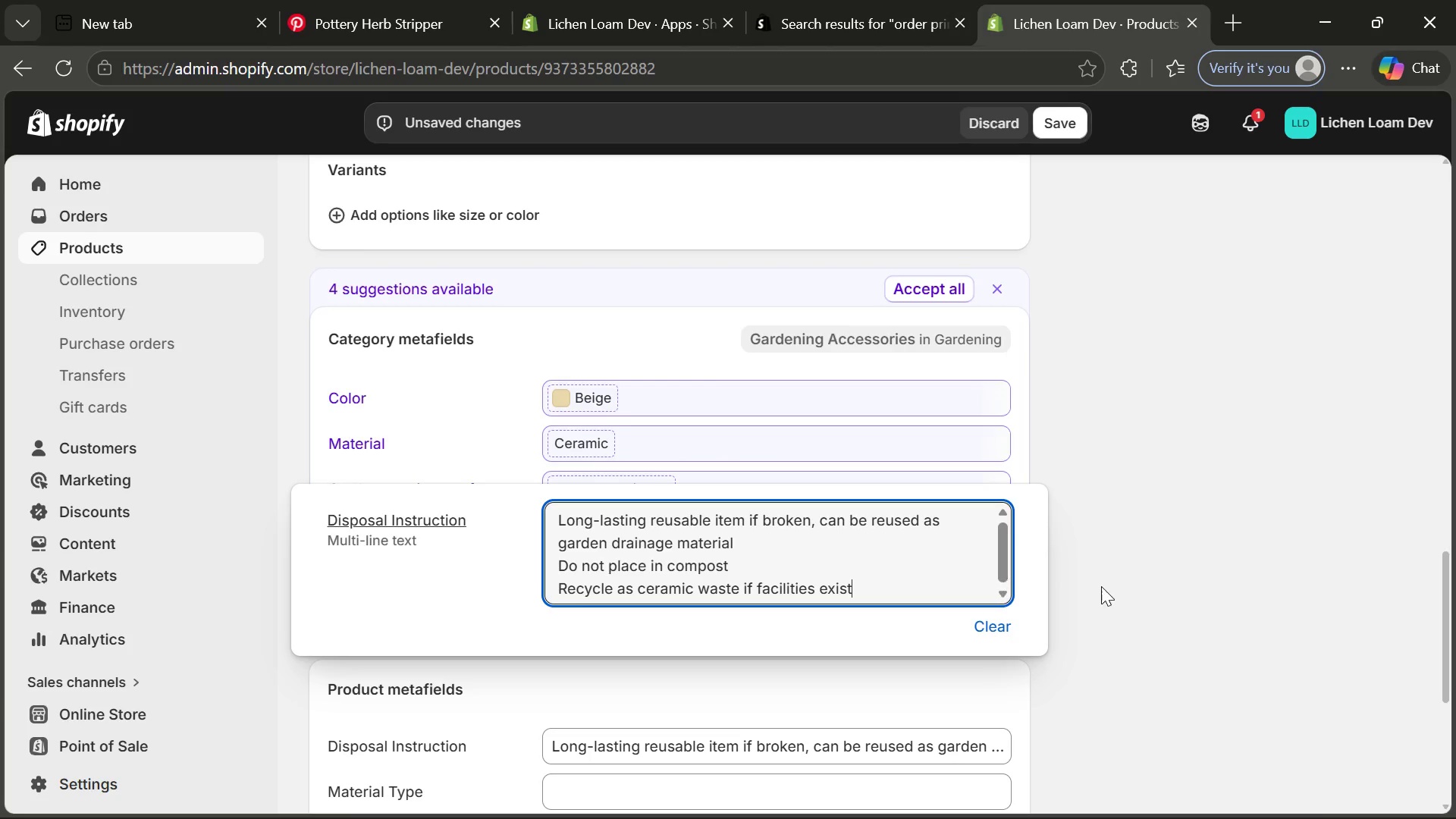 
left_click([1109, 584])
 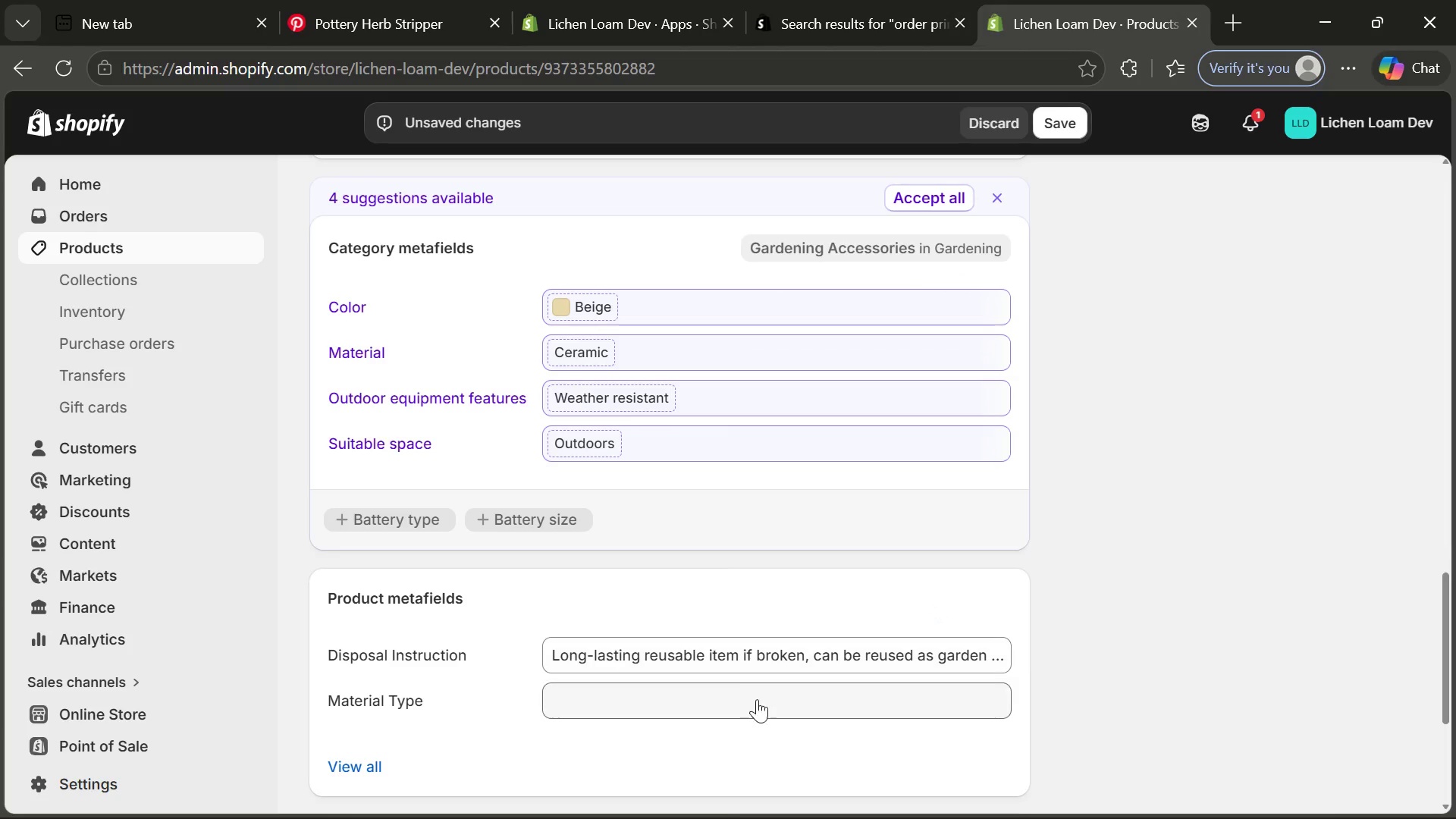 
left_click([751, 701])
 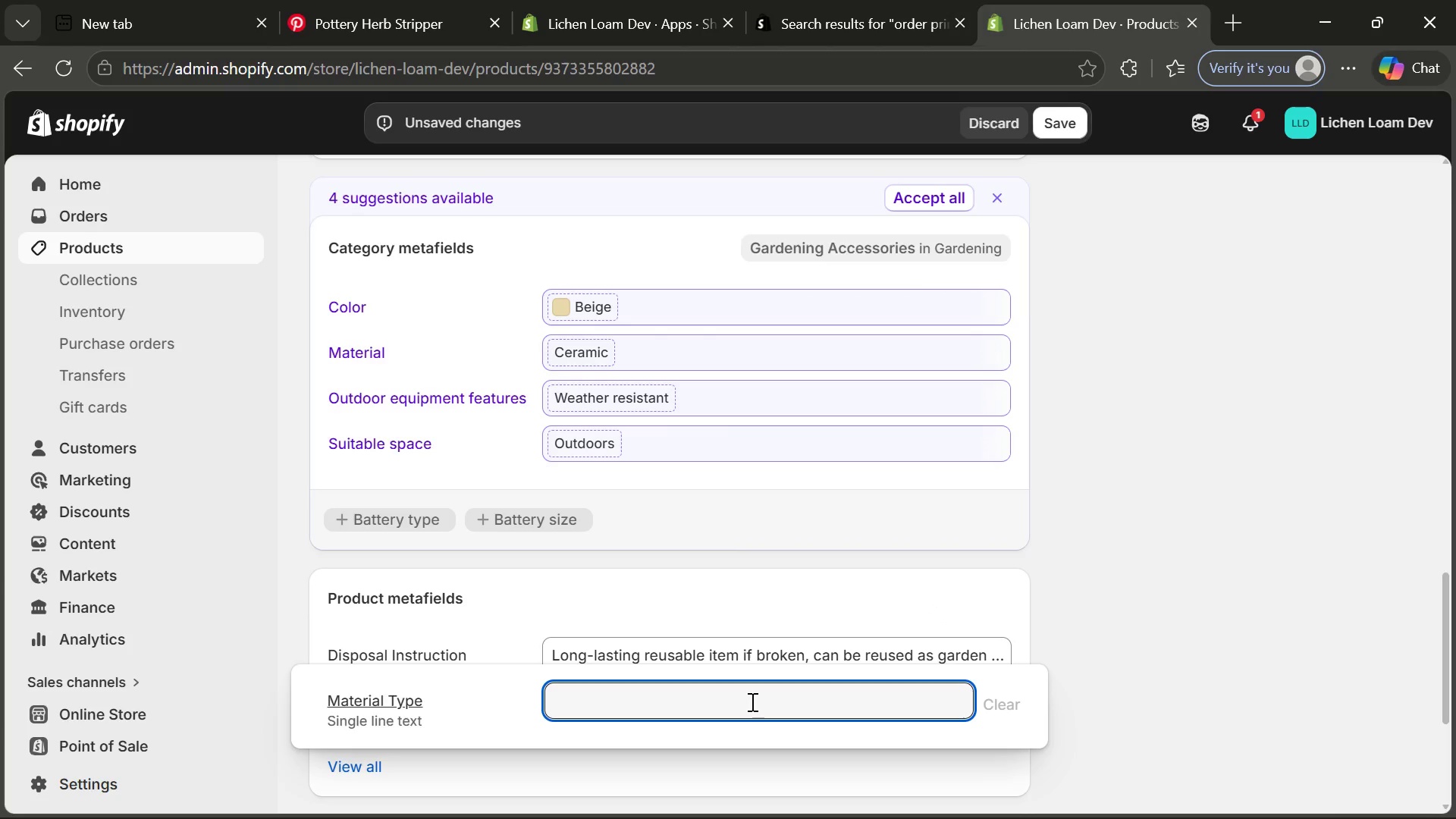 
wait(5.27)
 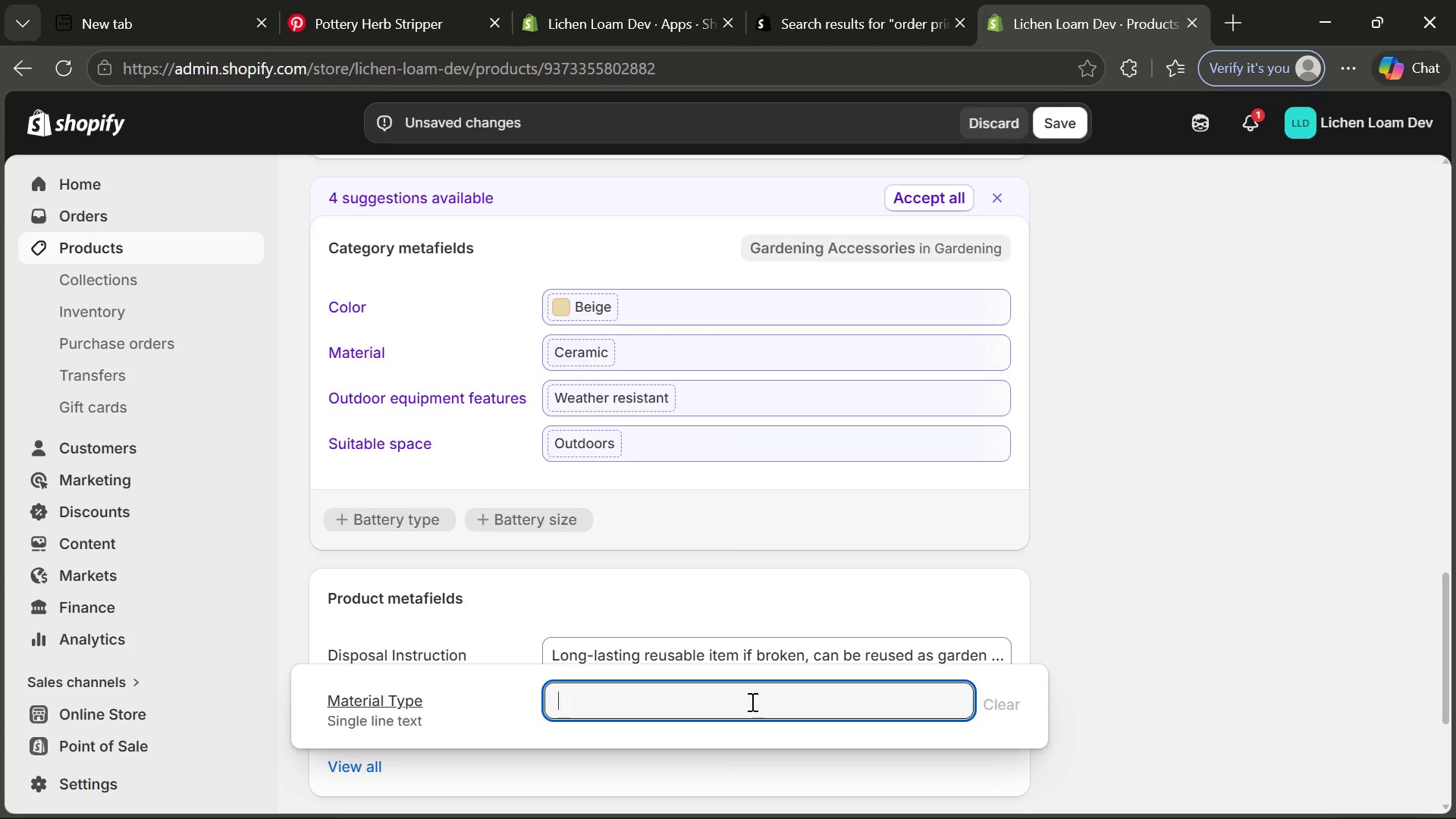 
type(Terracotta ceramic)
 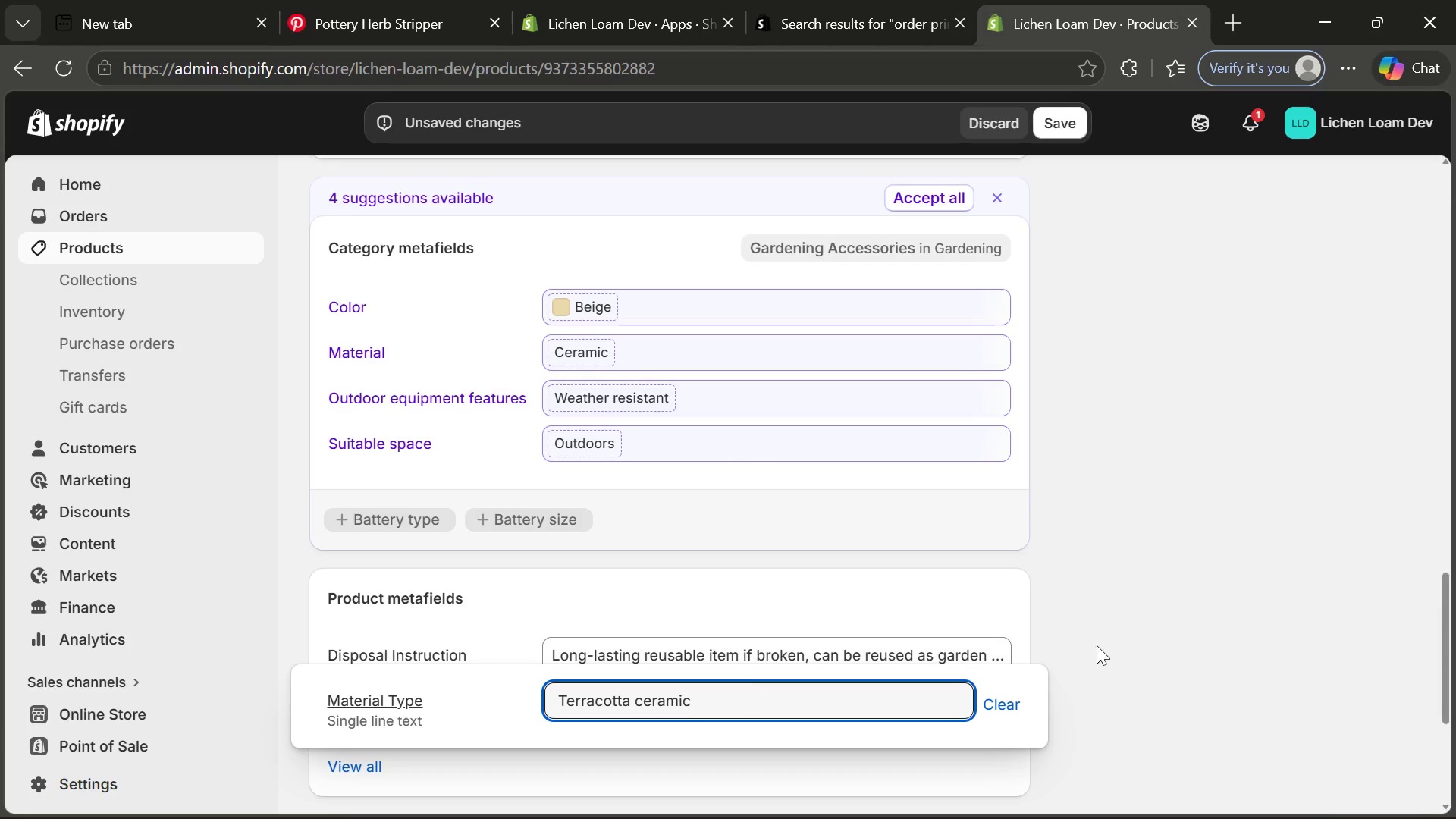 
left_click([1097, 645])
 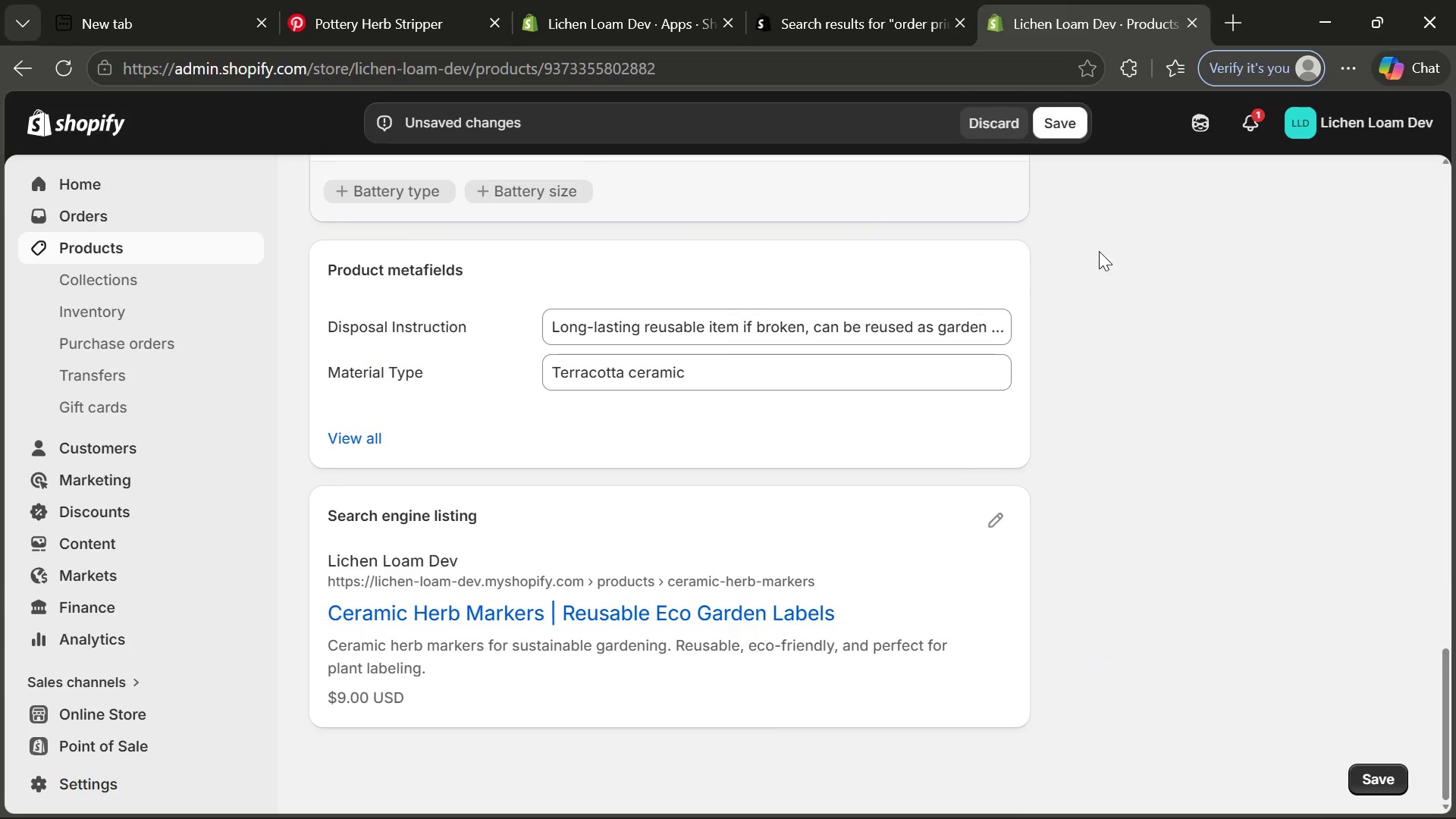 
wait(6.58)
 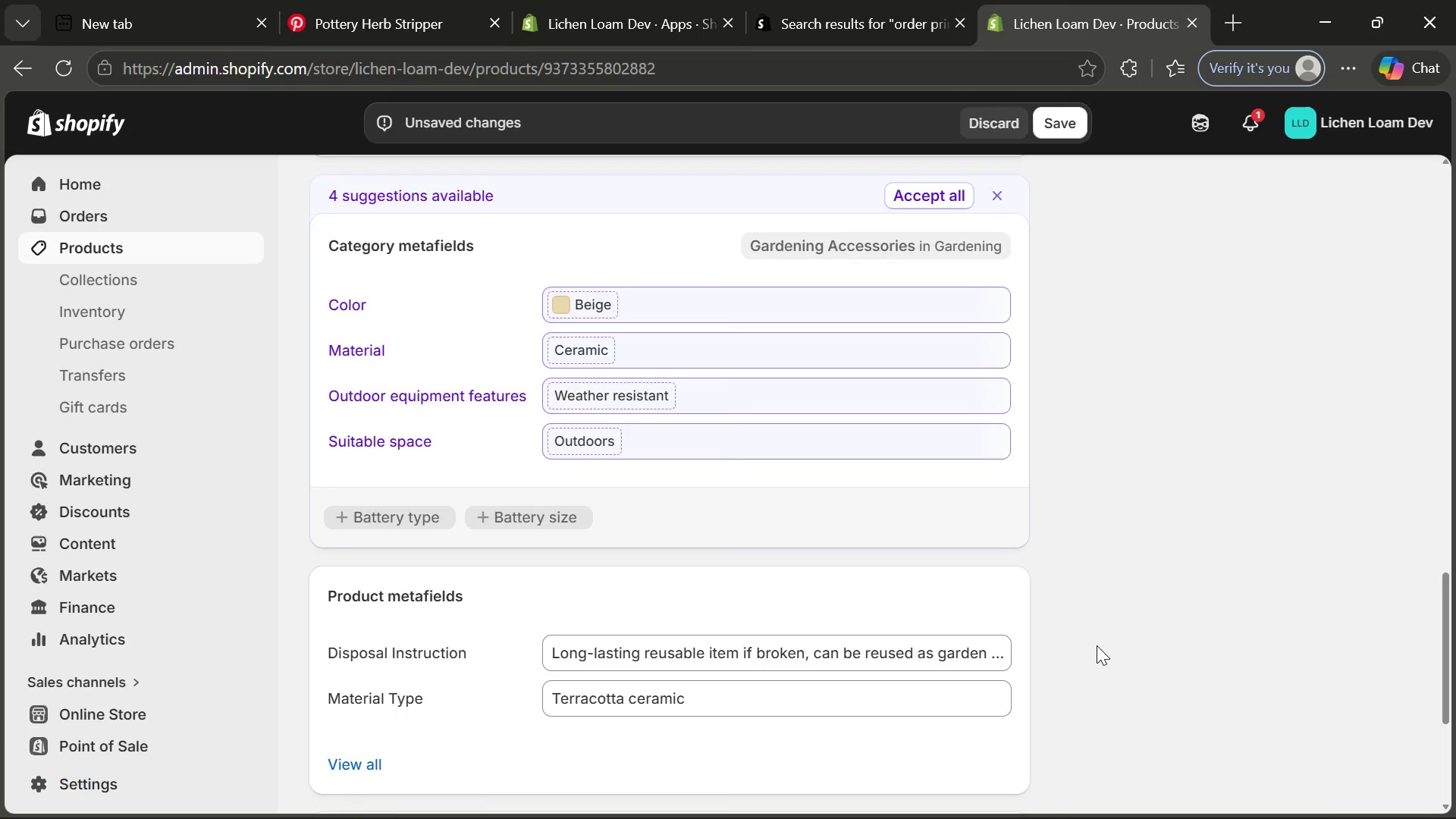 
left_click([1058, 124])
 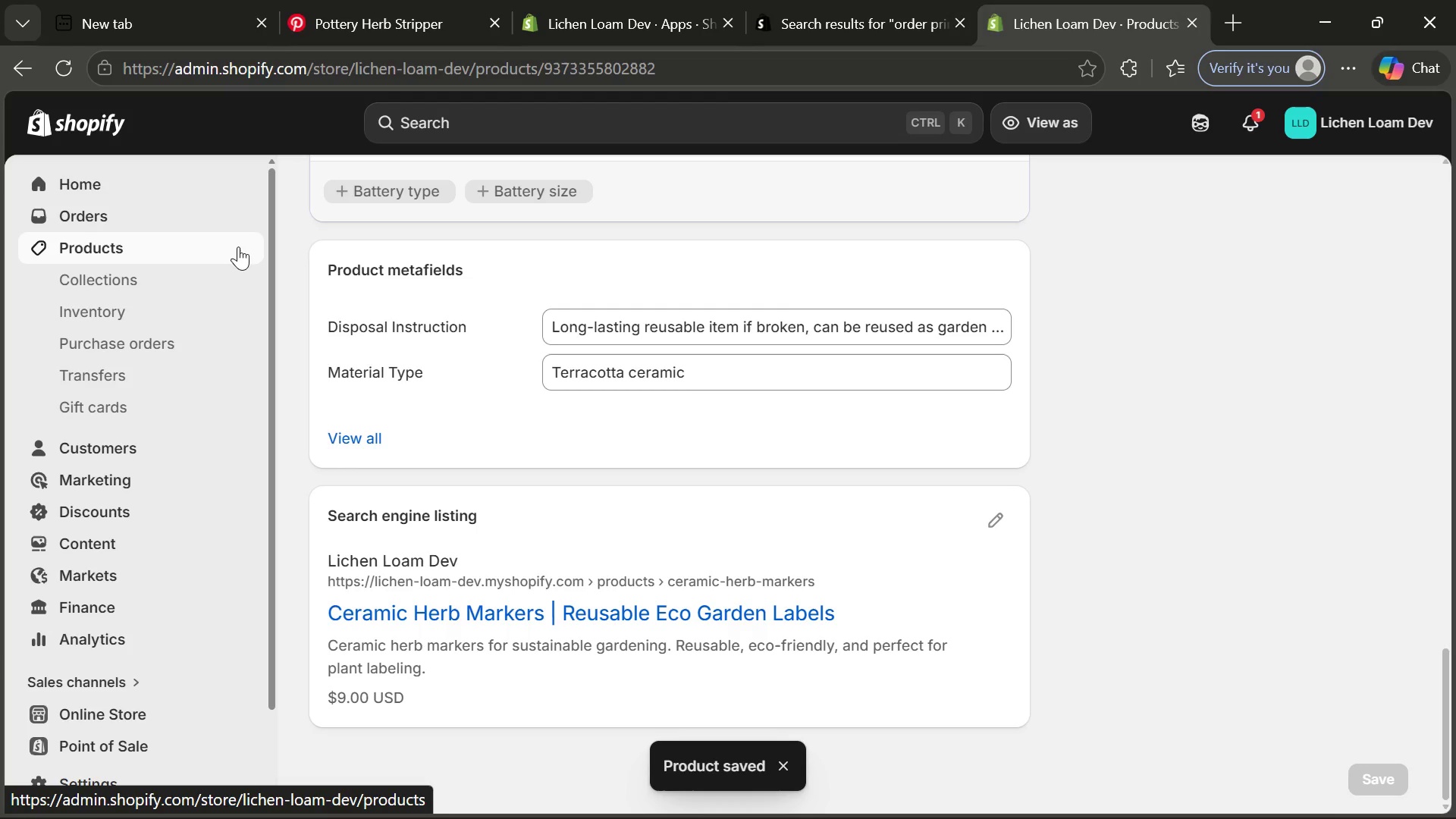 
wait(13.45)
 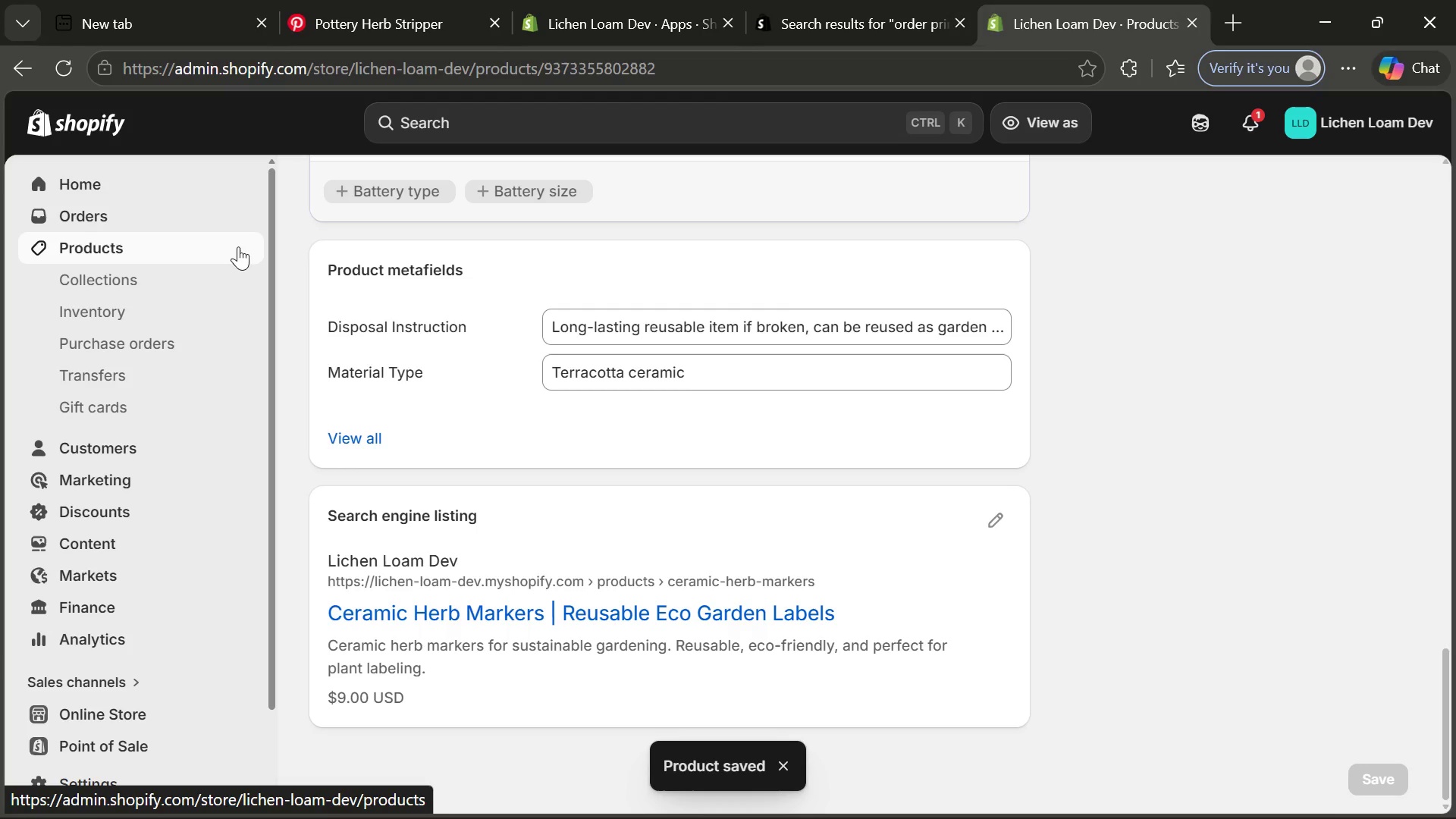 
left_click([179, 249])
 